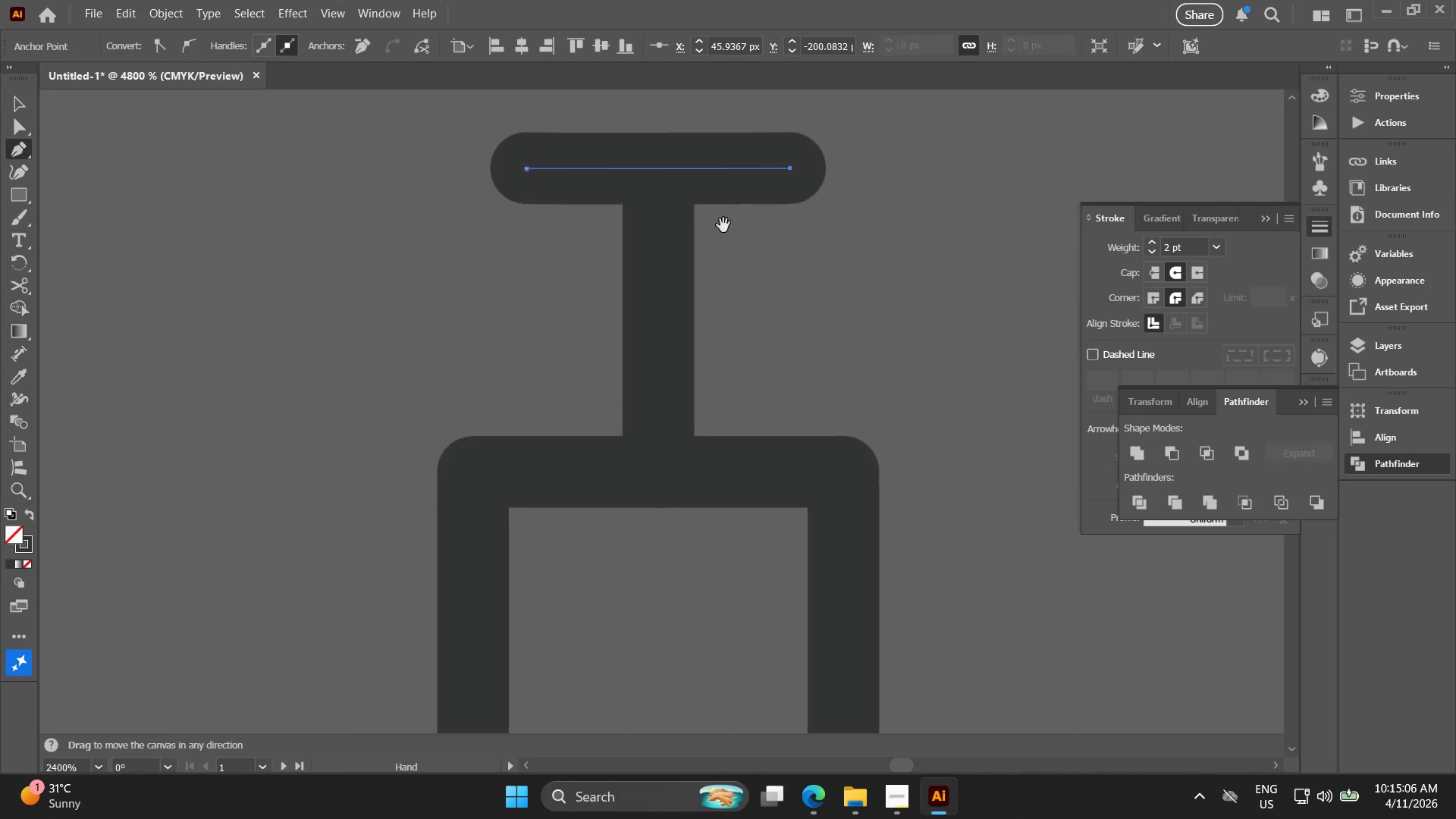 
scroll: coordinate [878, 206], scroll_direction: down, amount: 2.0
 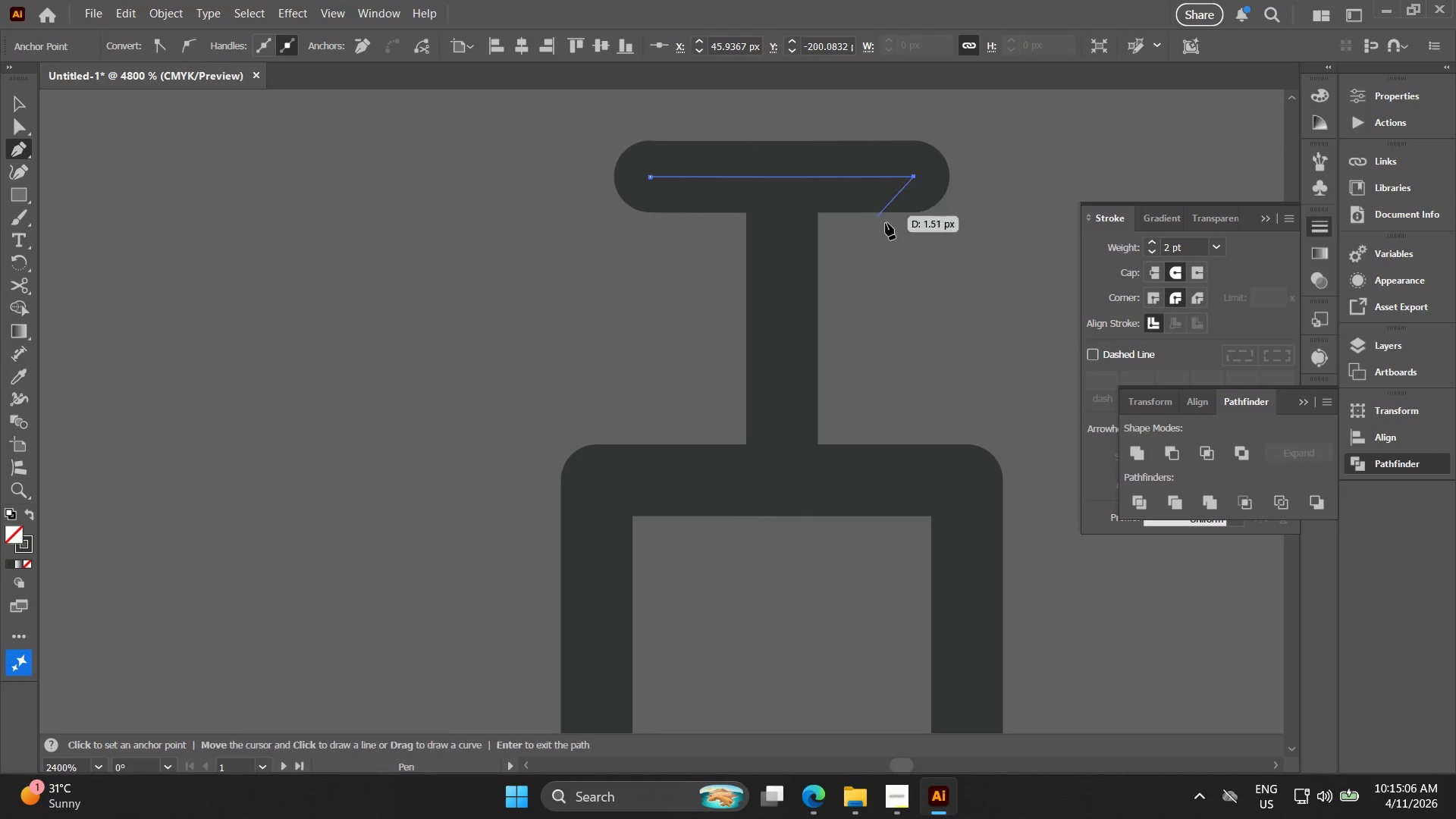 
key(V)
 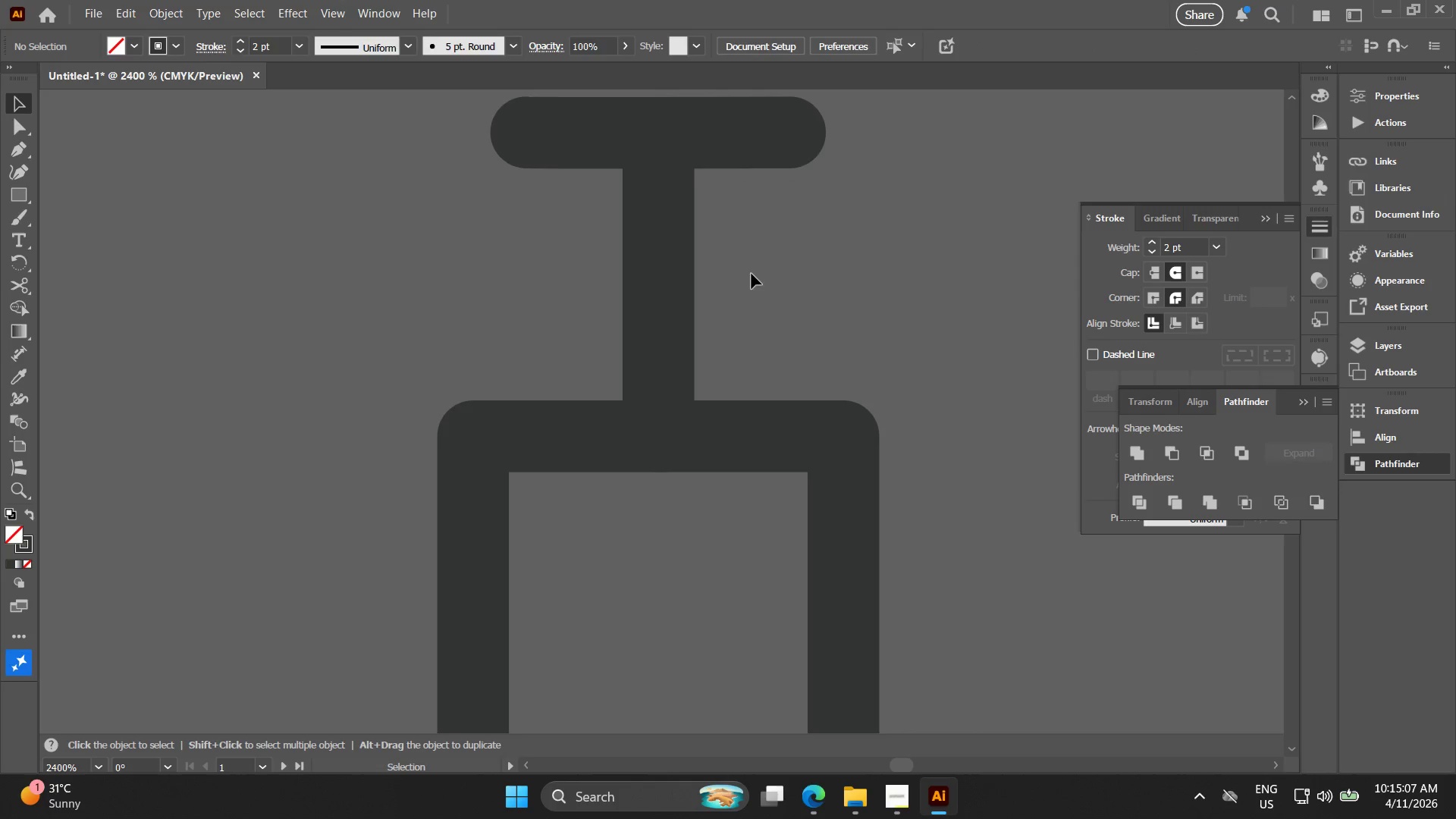 
left_click_drag(start_coordinate=[770, 280], to_coordinate=[758, 271])
 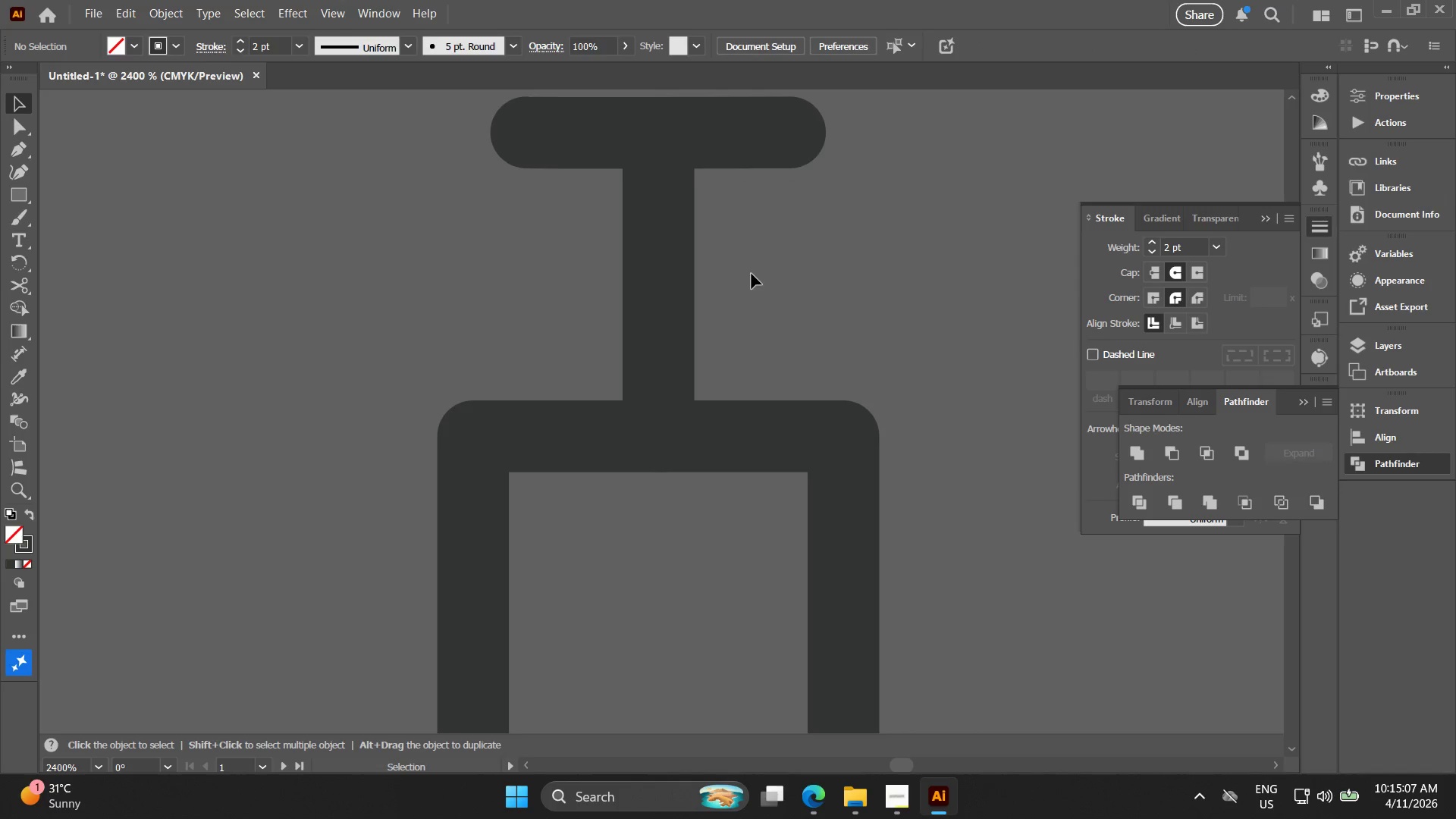 
scroll: coordinate [723, 225], scroll_direction: down, amount: 1.0
 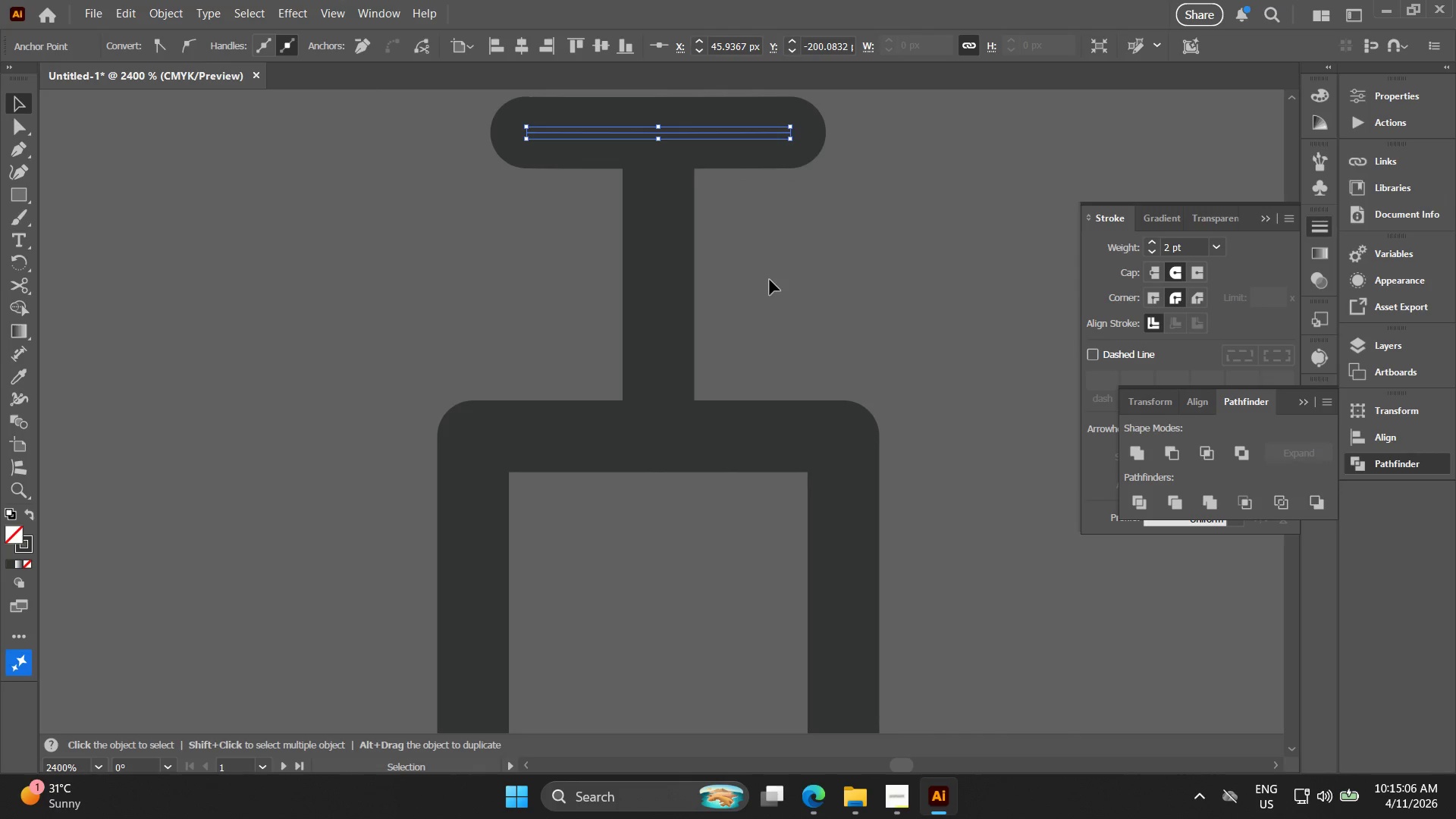 
key(Alt+AltLeft)
 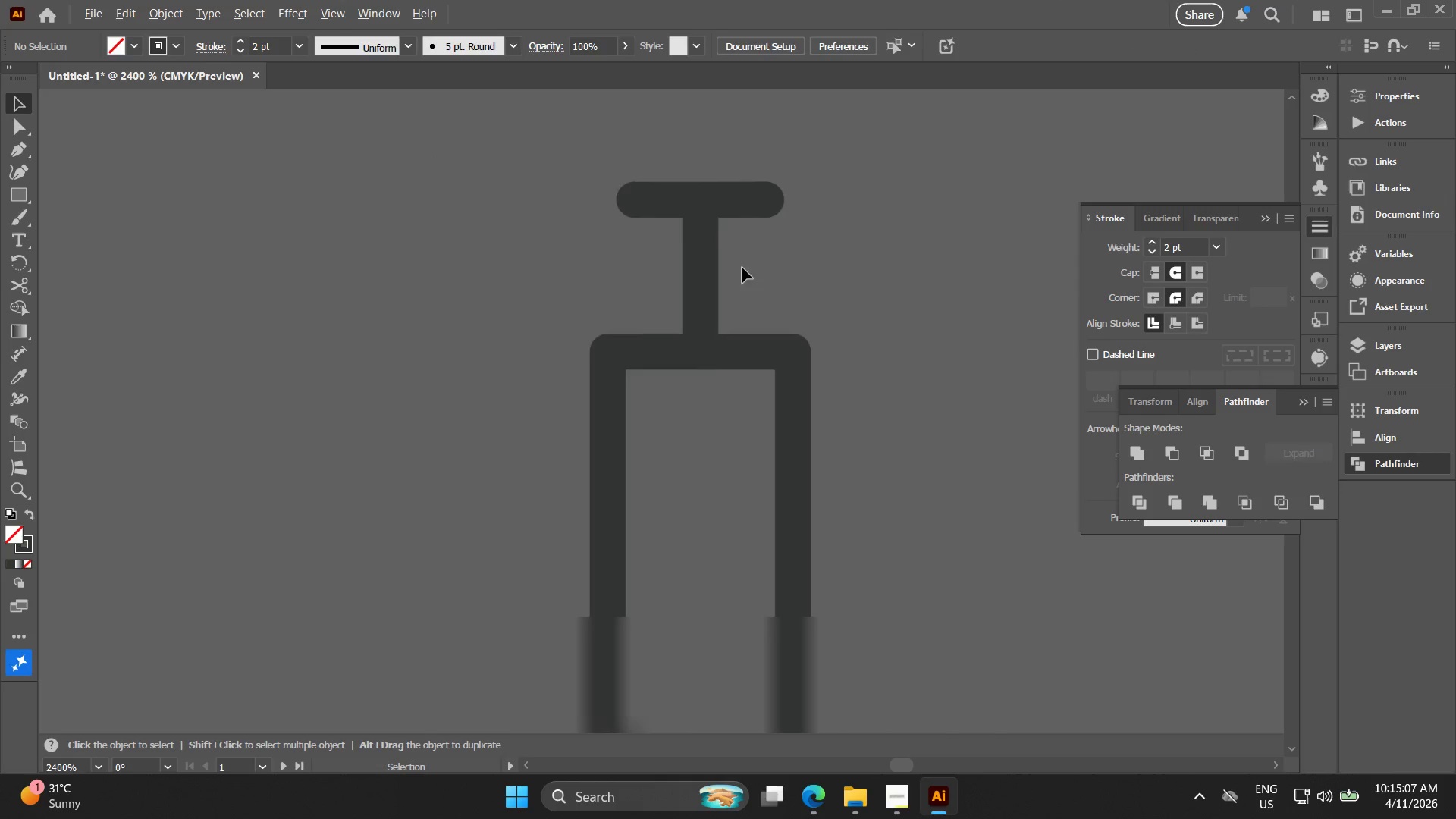 
key(Alt+AltLeft)
 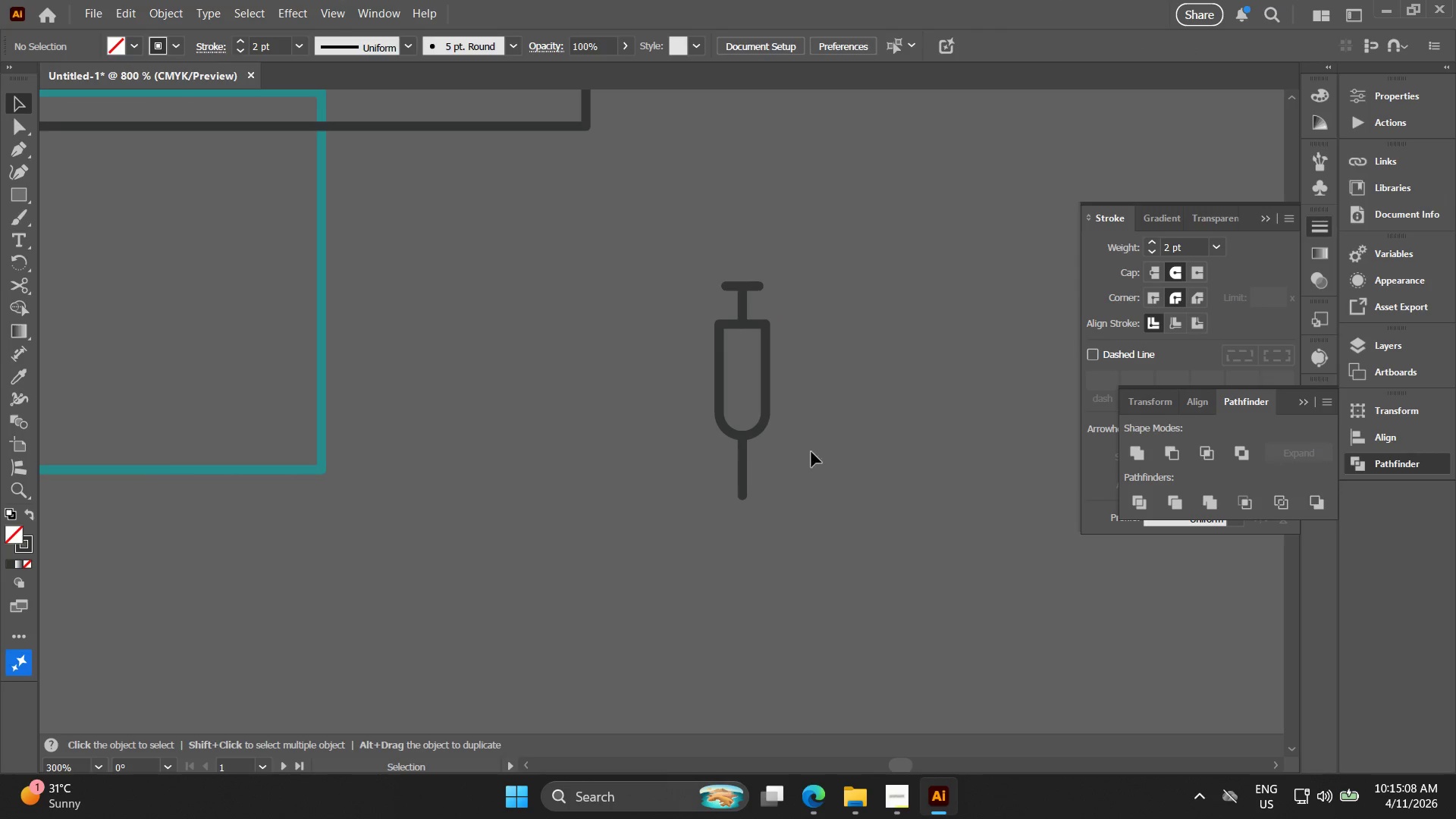 
left_click_drag(start_coordinate=[803, 472], to_coordinate=[639, 265])
 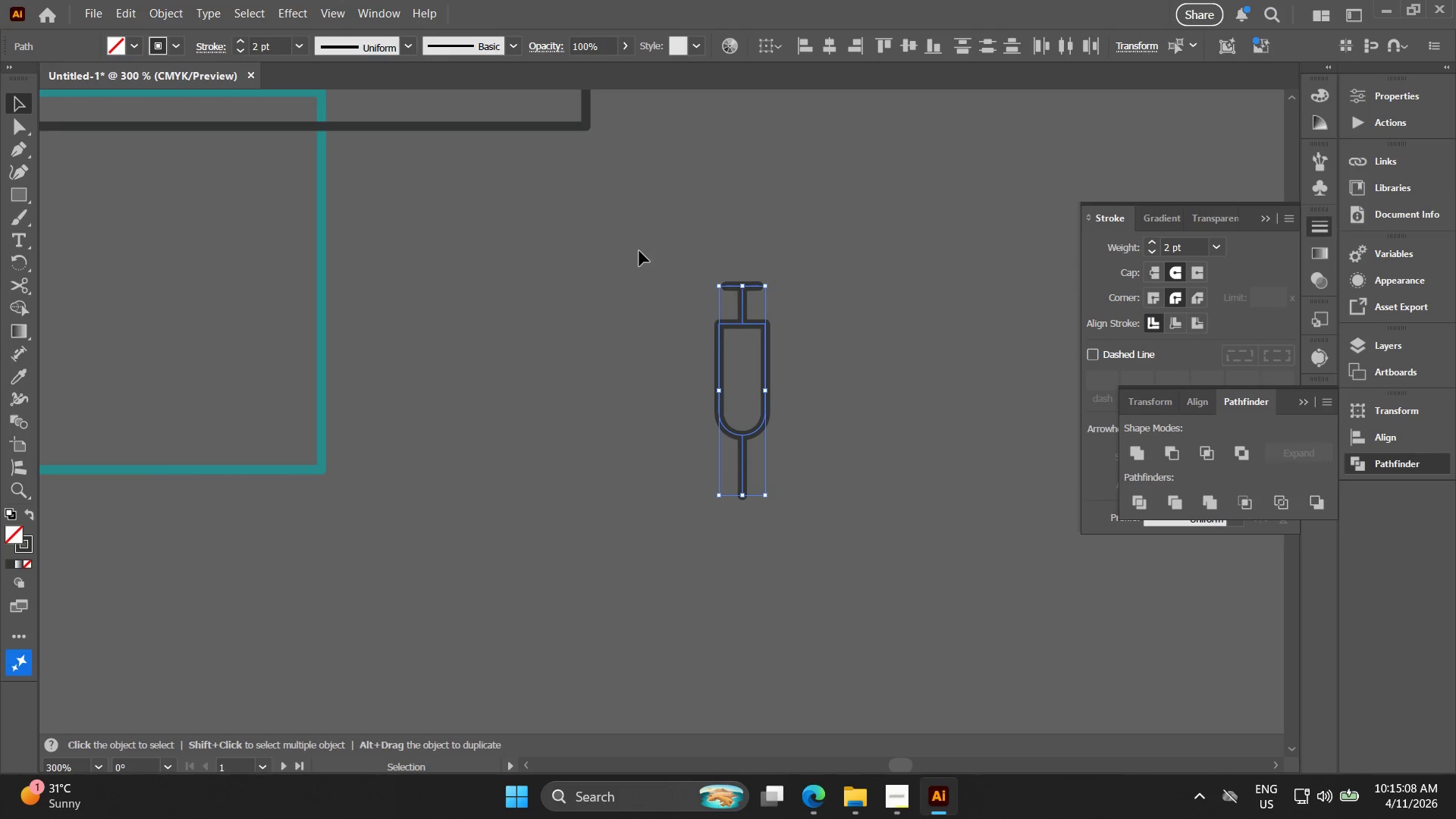 
scroll: coordinate [759, 325], scroll_direction: down, amount: 6.0
 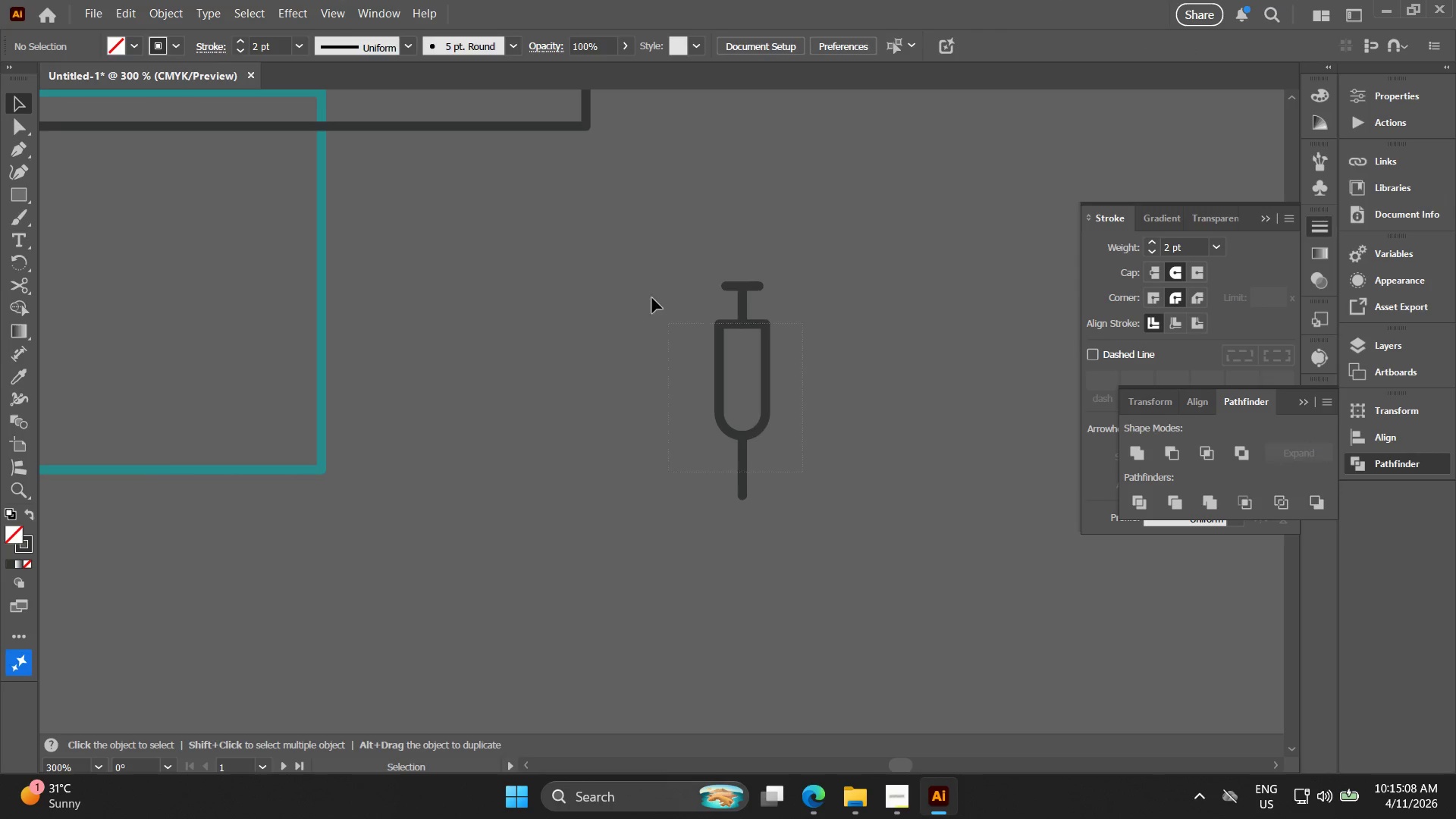 
key(Control+D)
 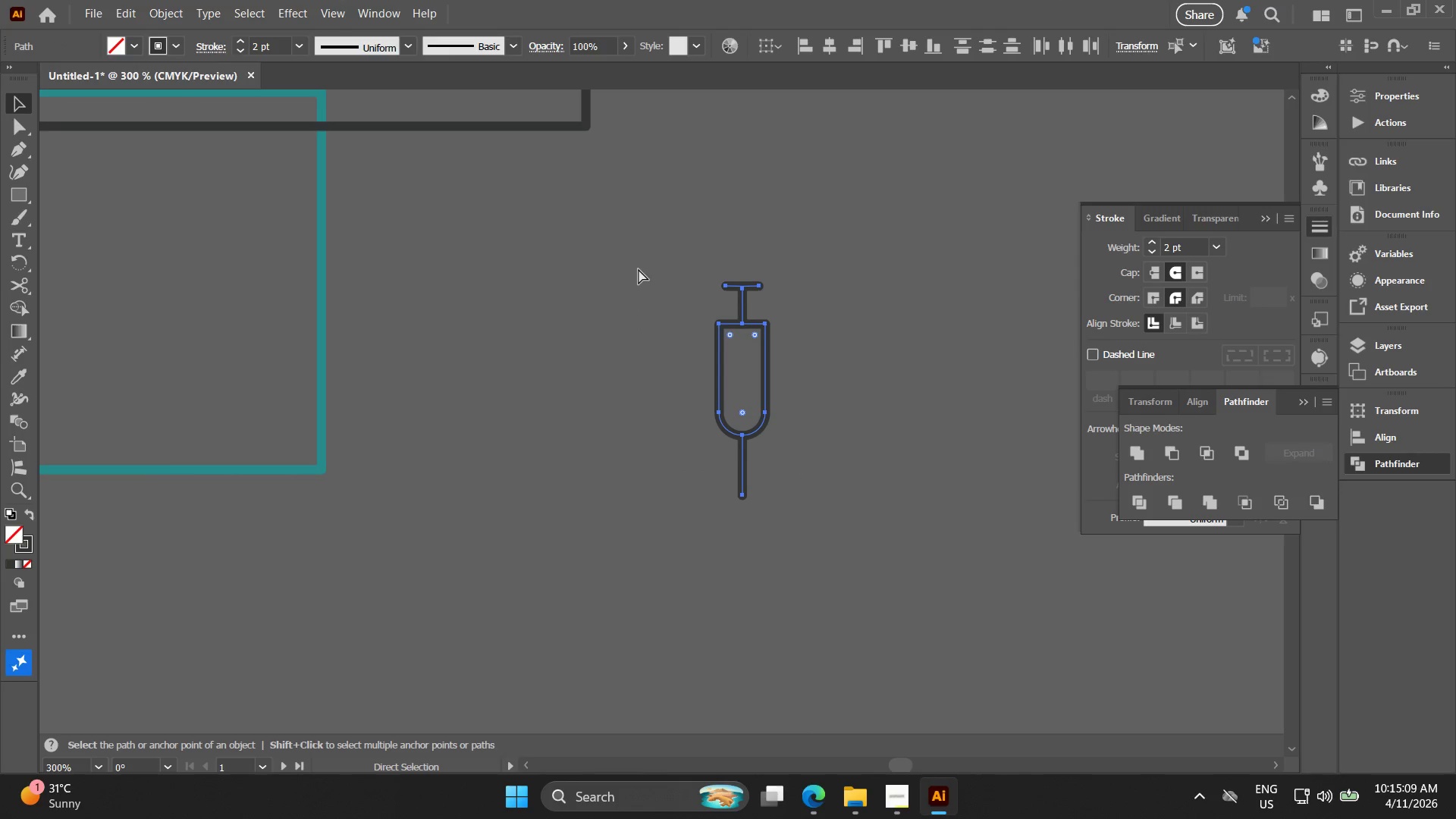 
key(Control+D)
 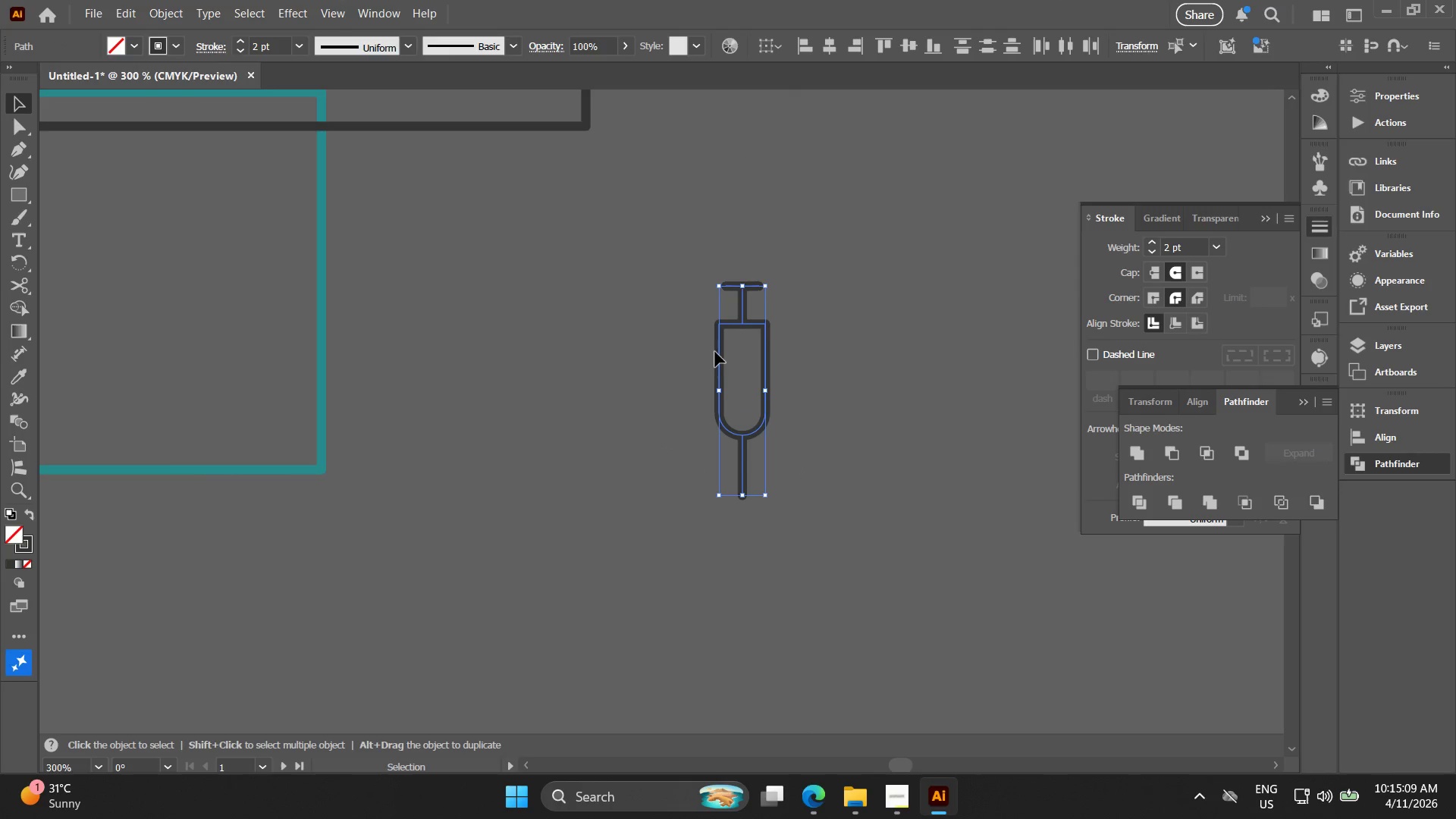 
key(Alt+AltLeft)
 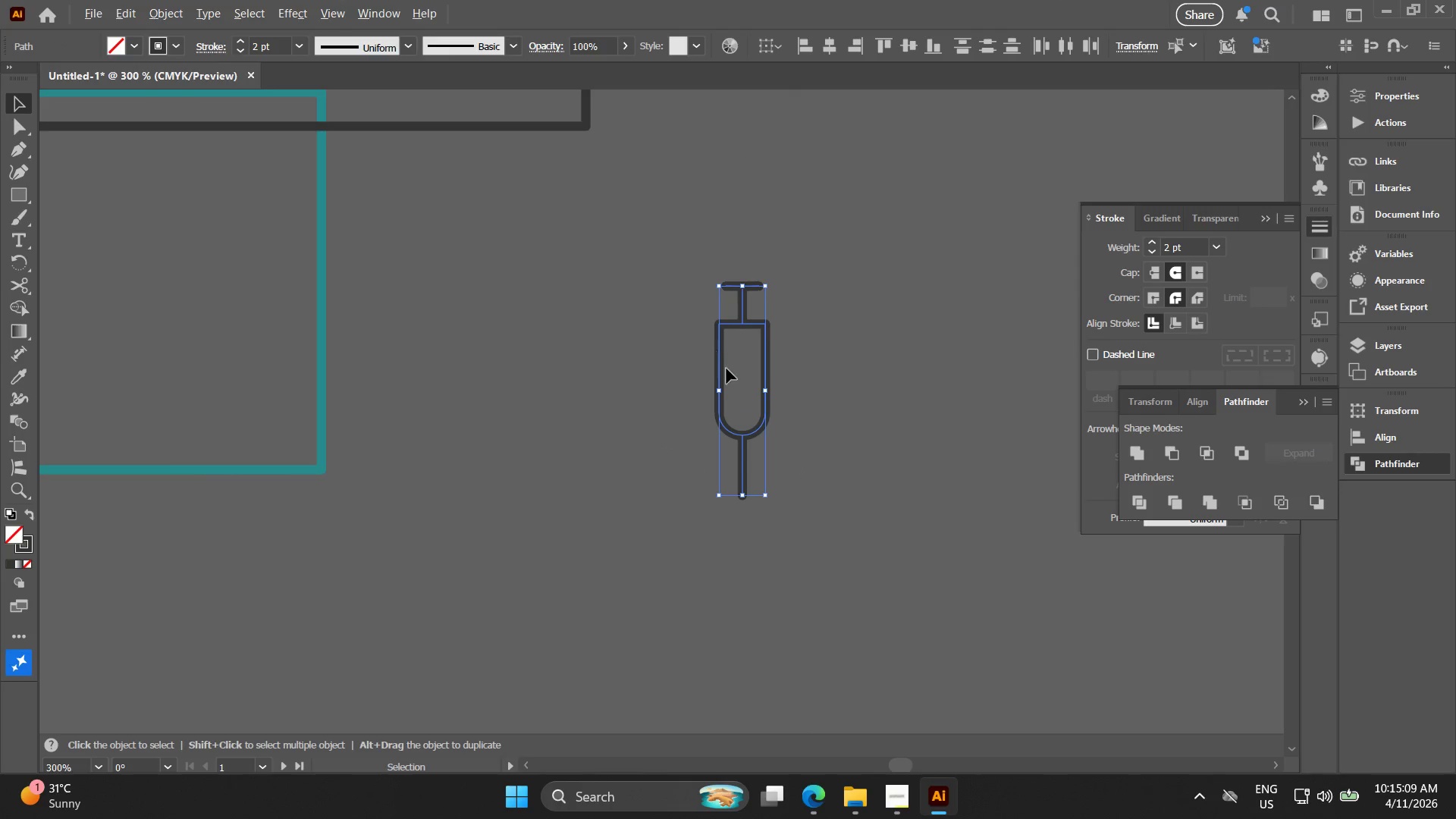 
hold_key(key=Space, duration=0.45)
 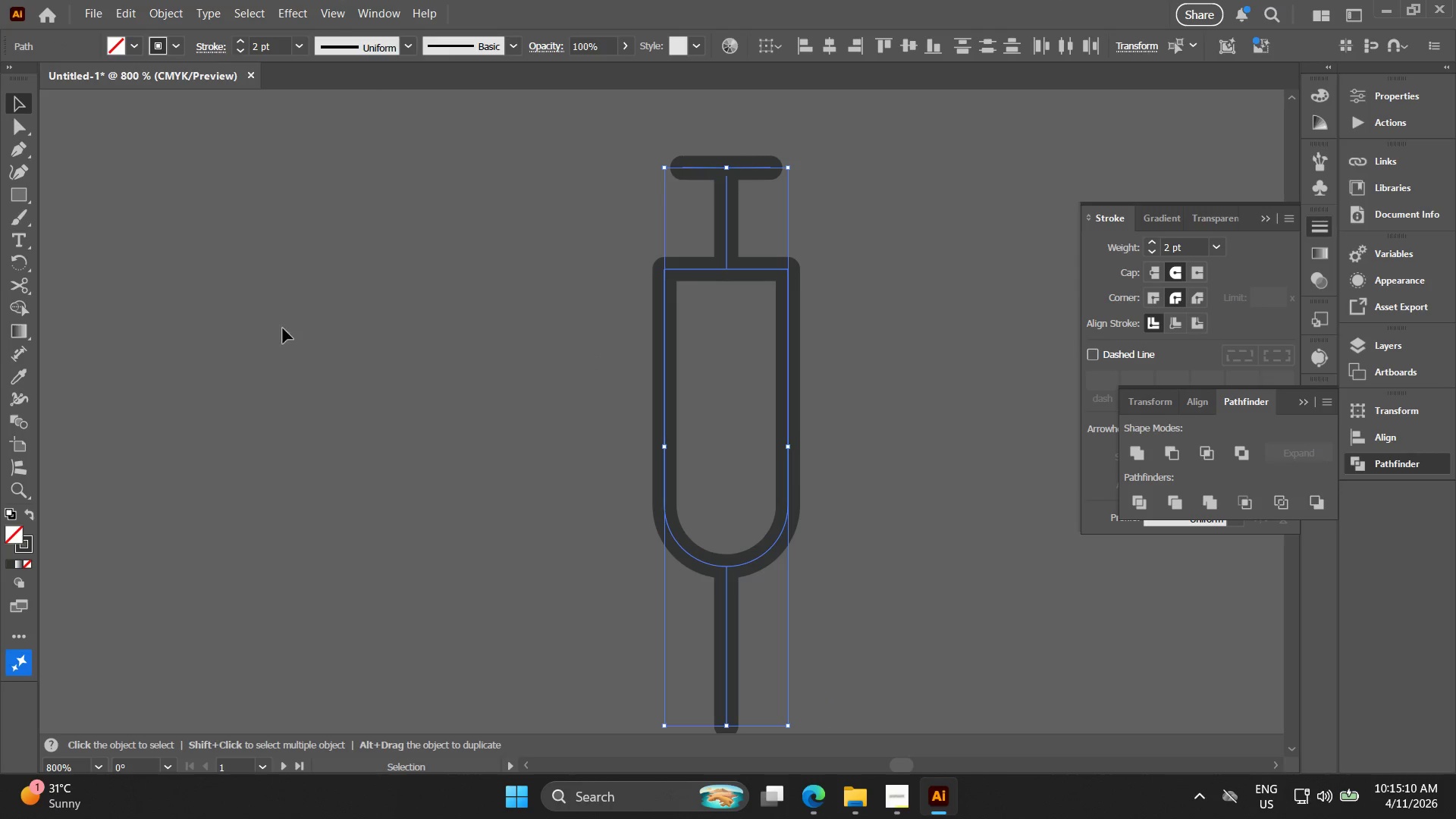 
left_click_drag(start_coordinate=[663, 364], to_coordinate=[620, 383])
 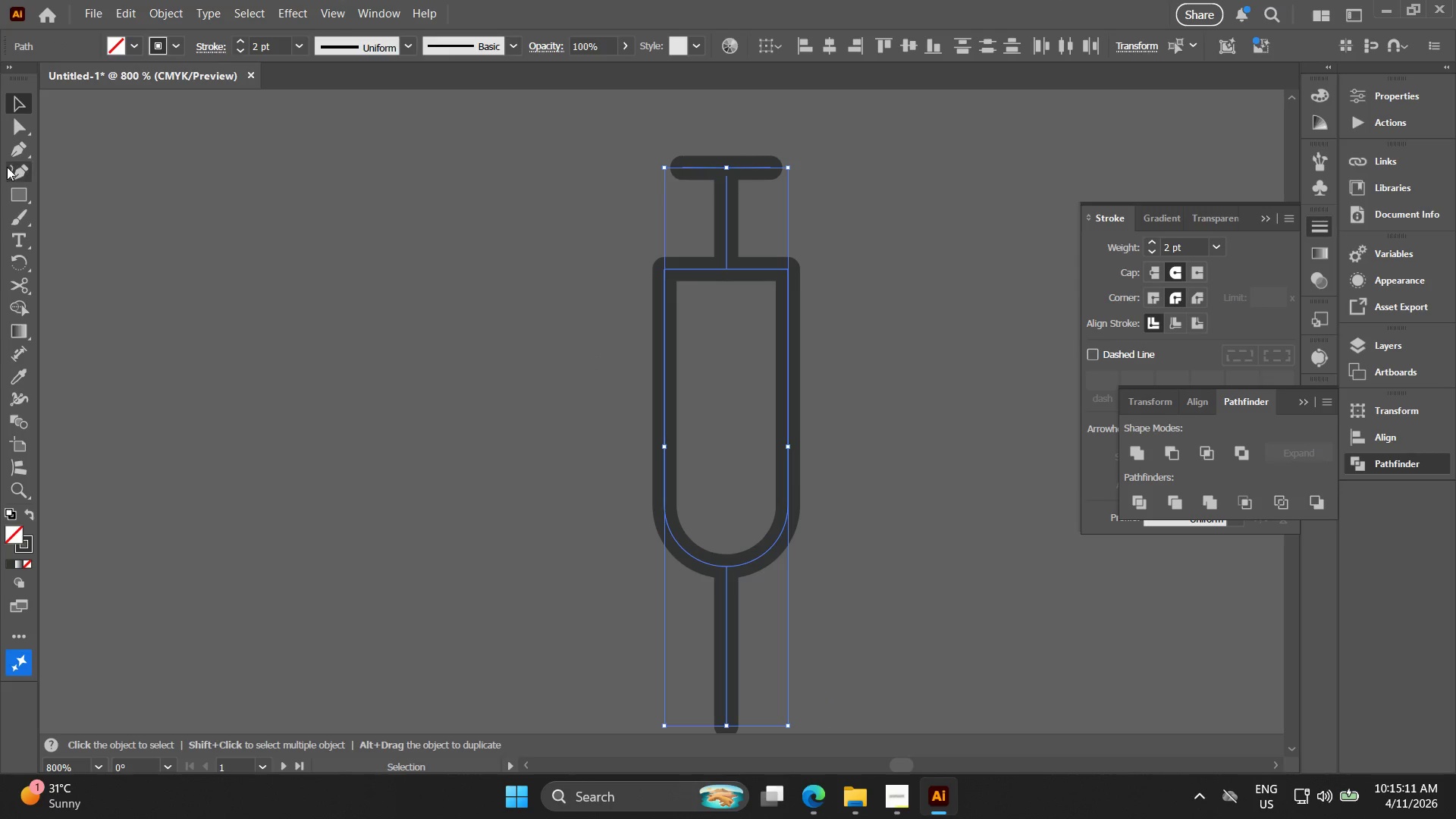 
scroll: coordinate [726, 369], scroll_direction: up, amount: 3.0
 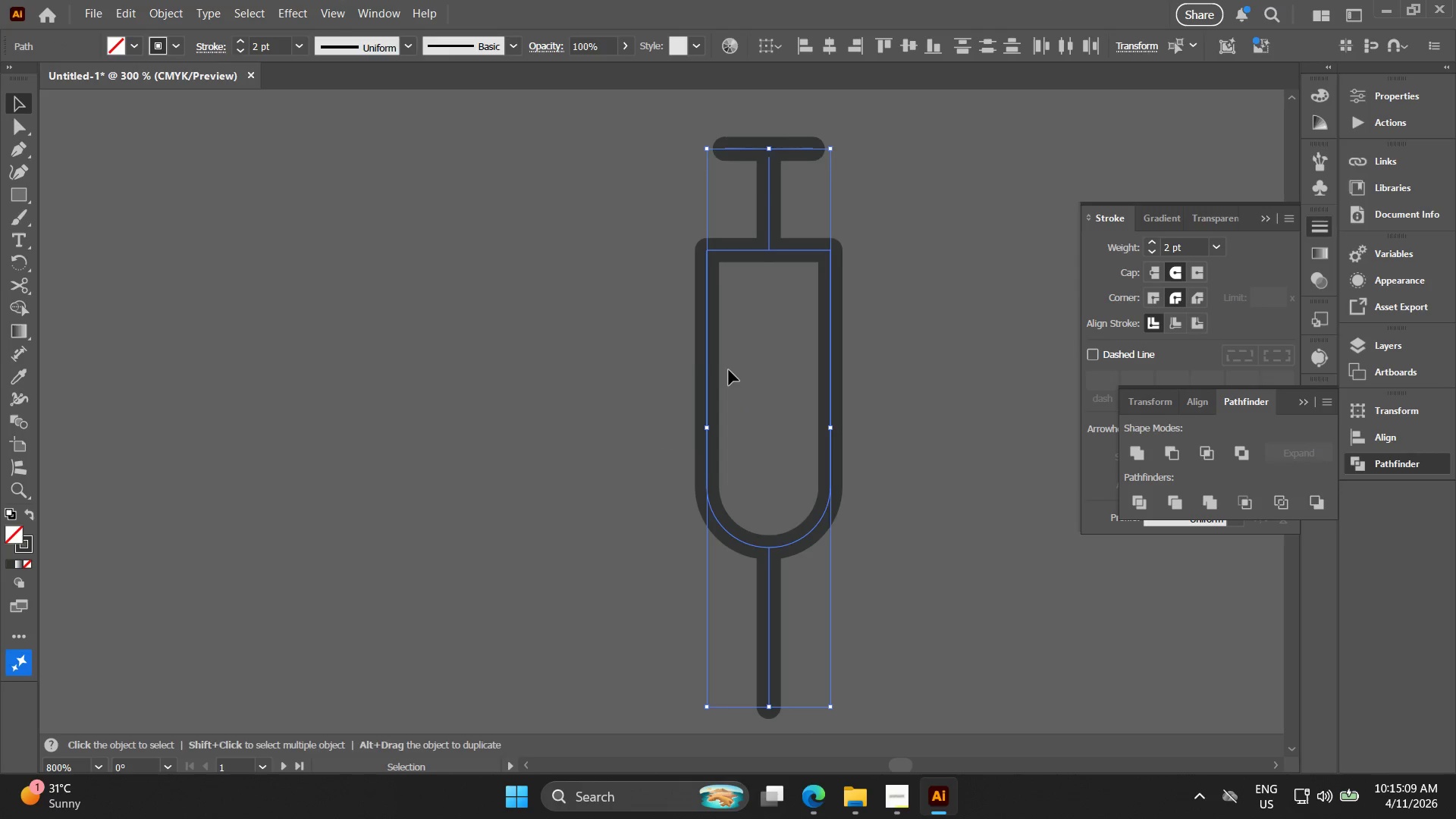 
left_click([22, 155])
 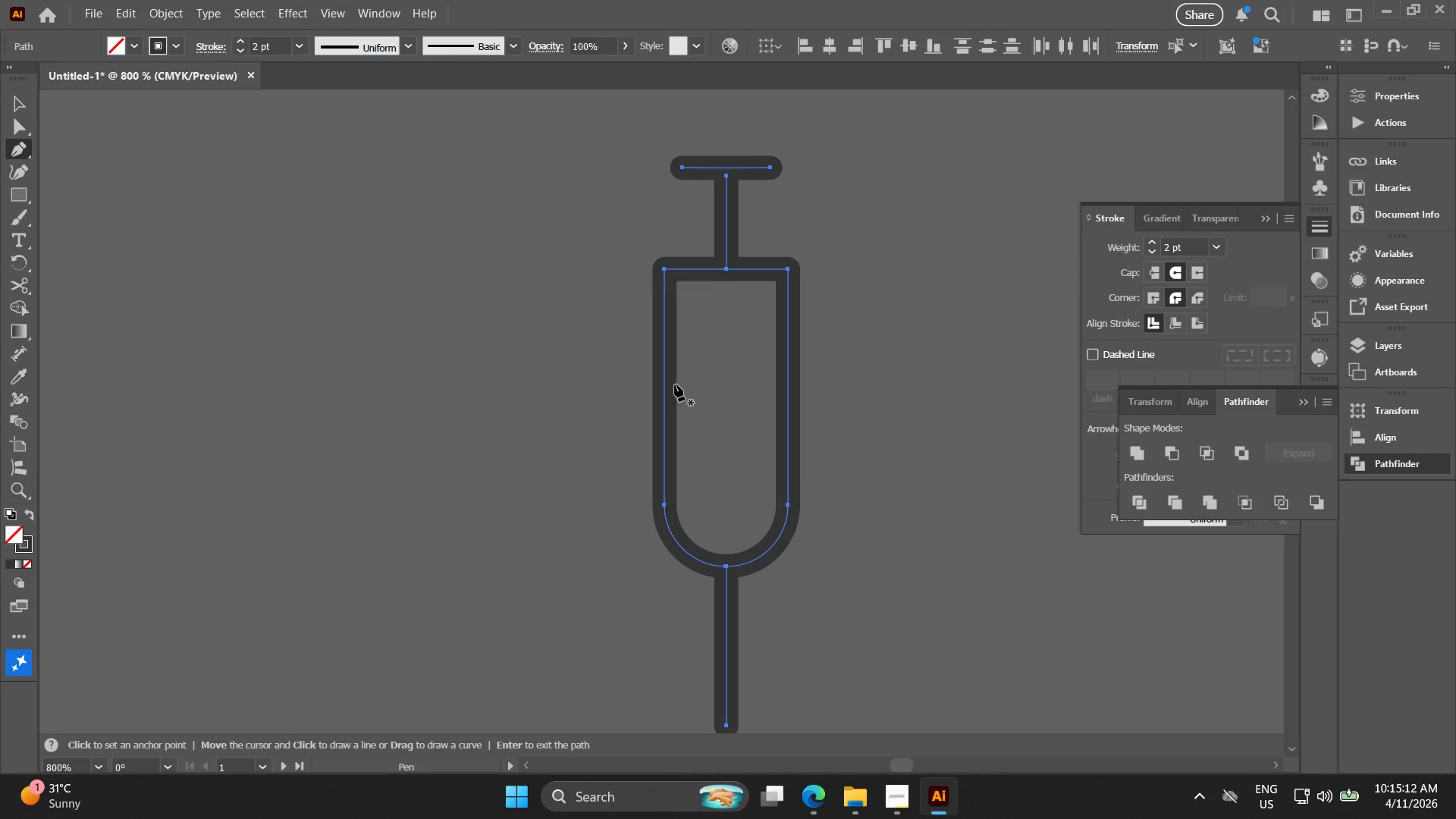 
hold_key(key=ShiftLeft, duration=1.31)
left_click_drag(start_coordinate=[649, 348], to_coordinate=[653, 348])
 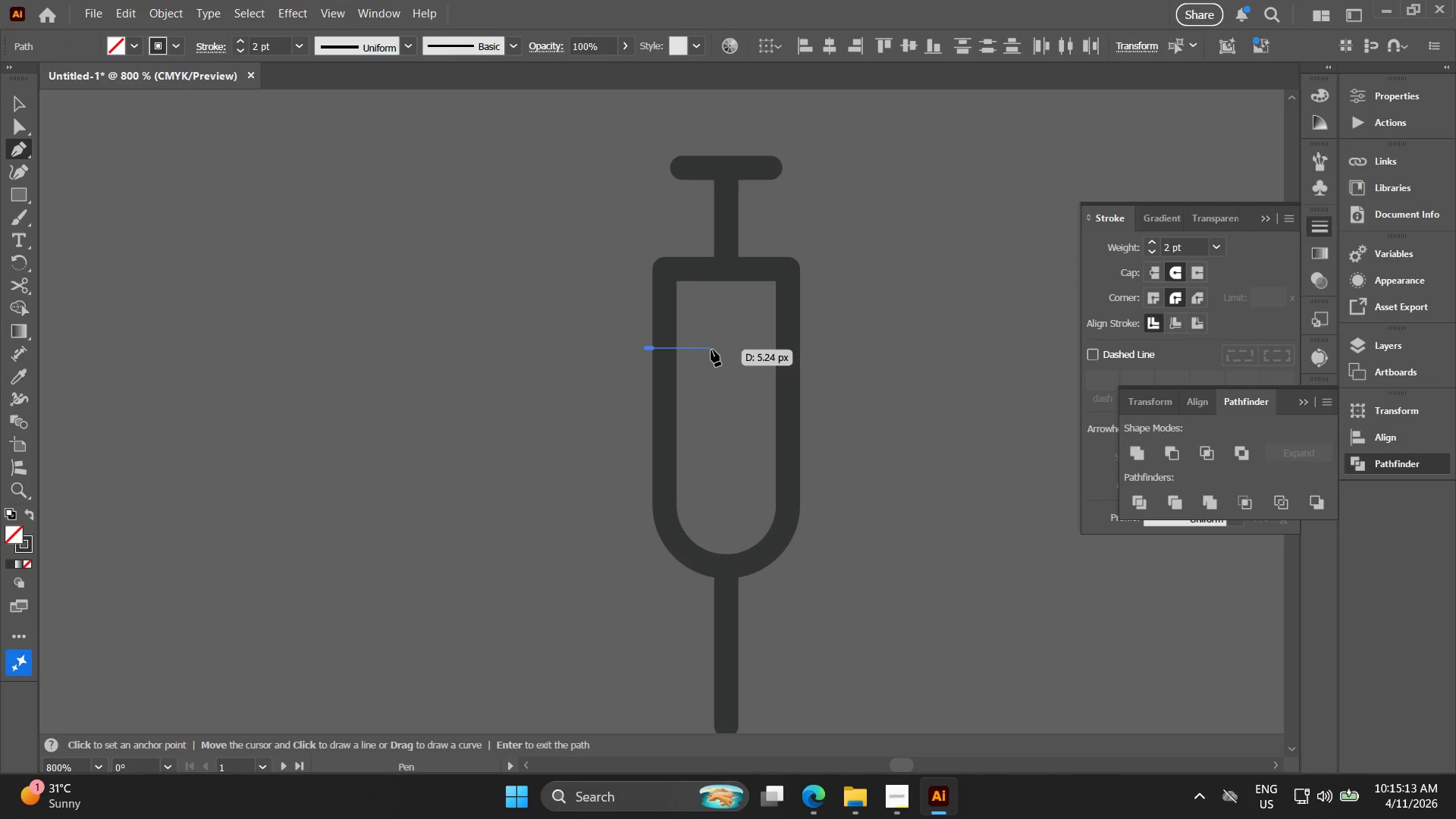 
double_click([711, 350])
 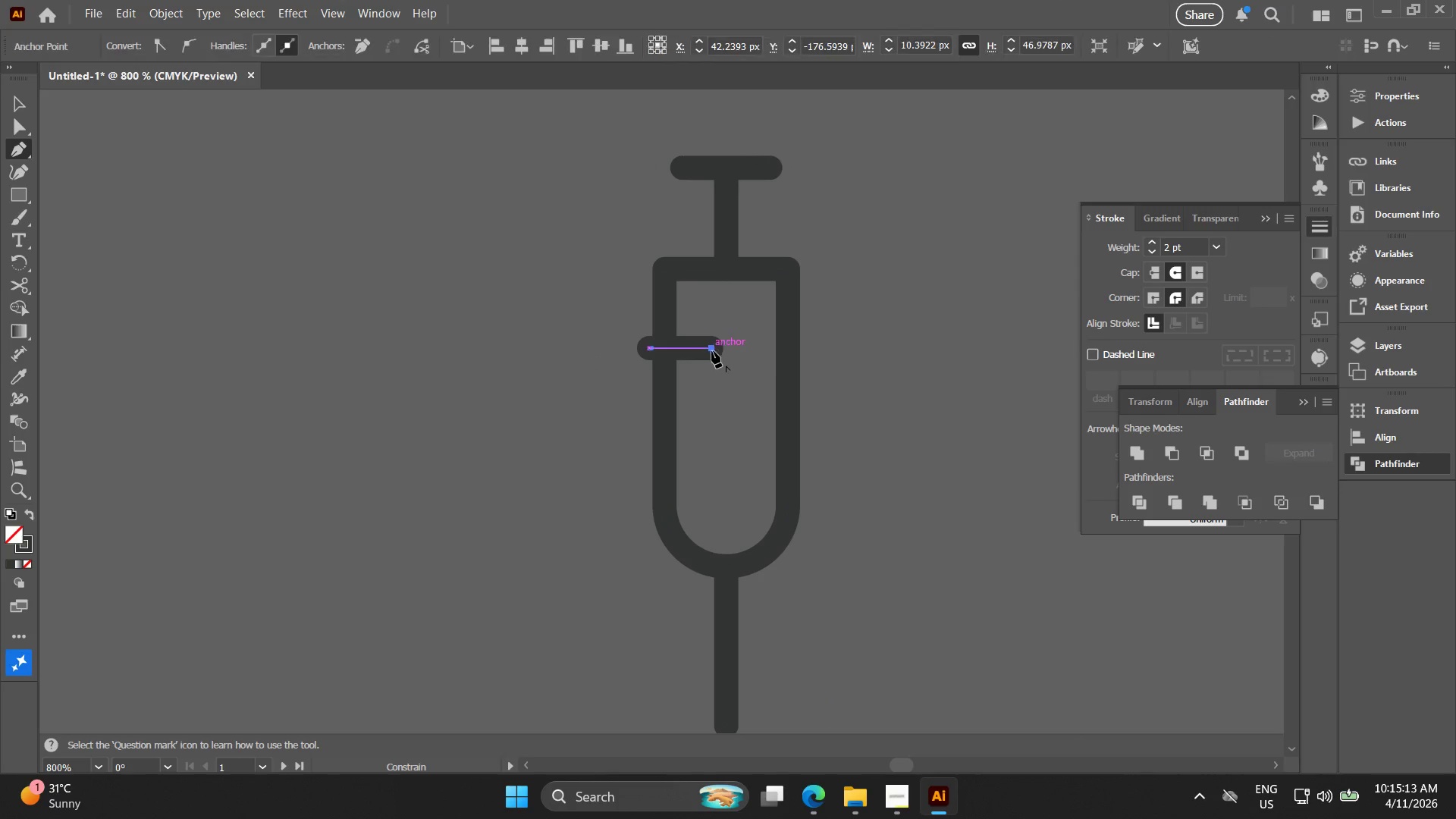 
key(V)
 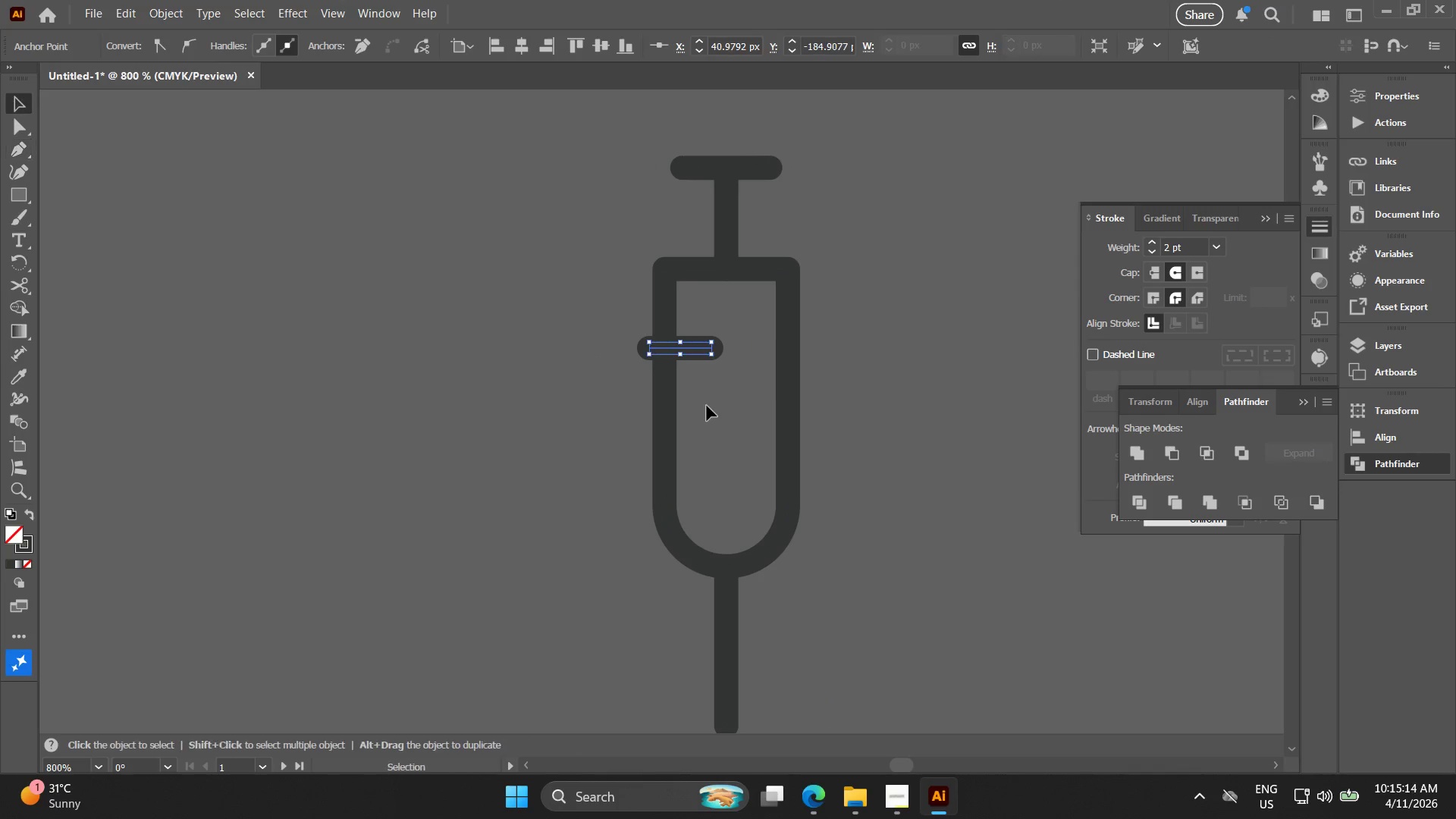 
left_click([707, 406])
 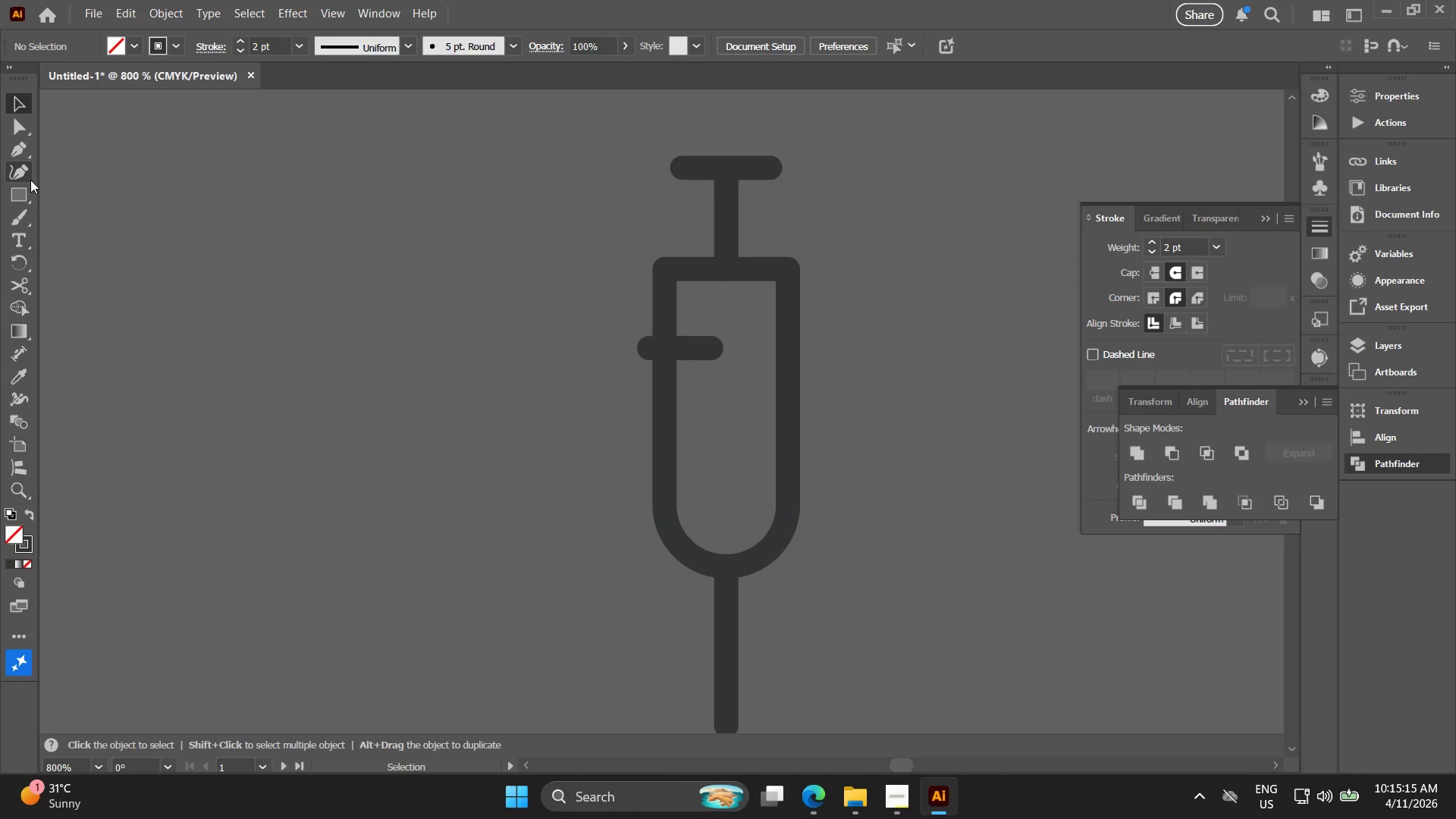 
left_click([24, 153])
 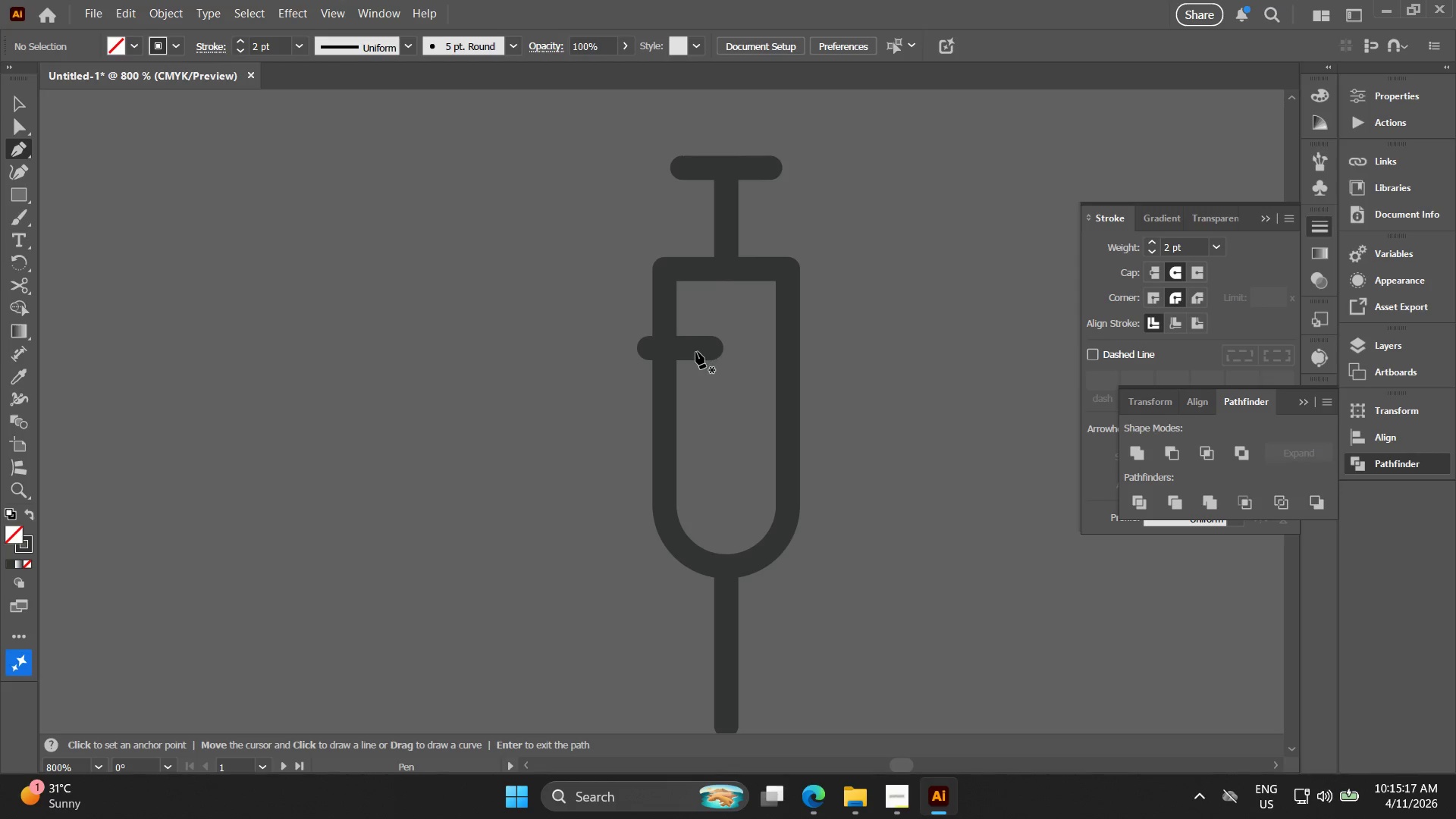 
hold_key(key=ShiftLeft, duration=1.5)
left_click([645, 384])
 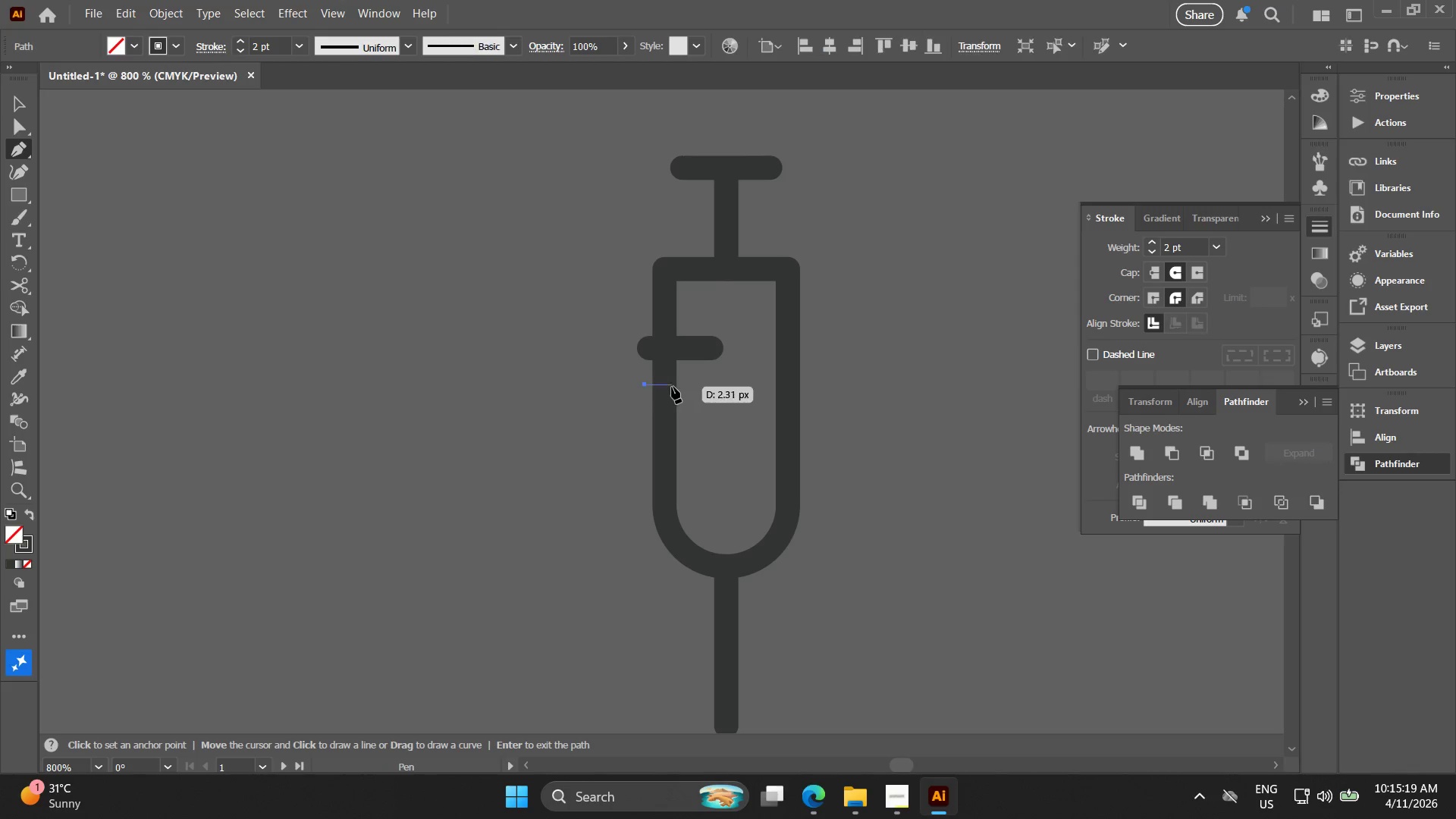 
left_click([686, 384])
 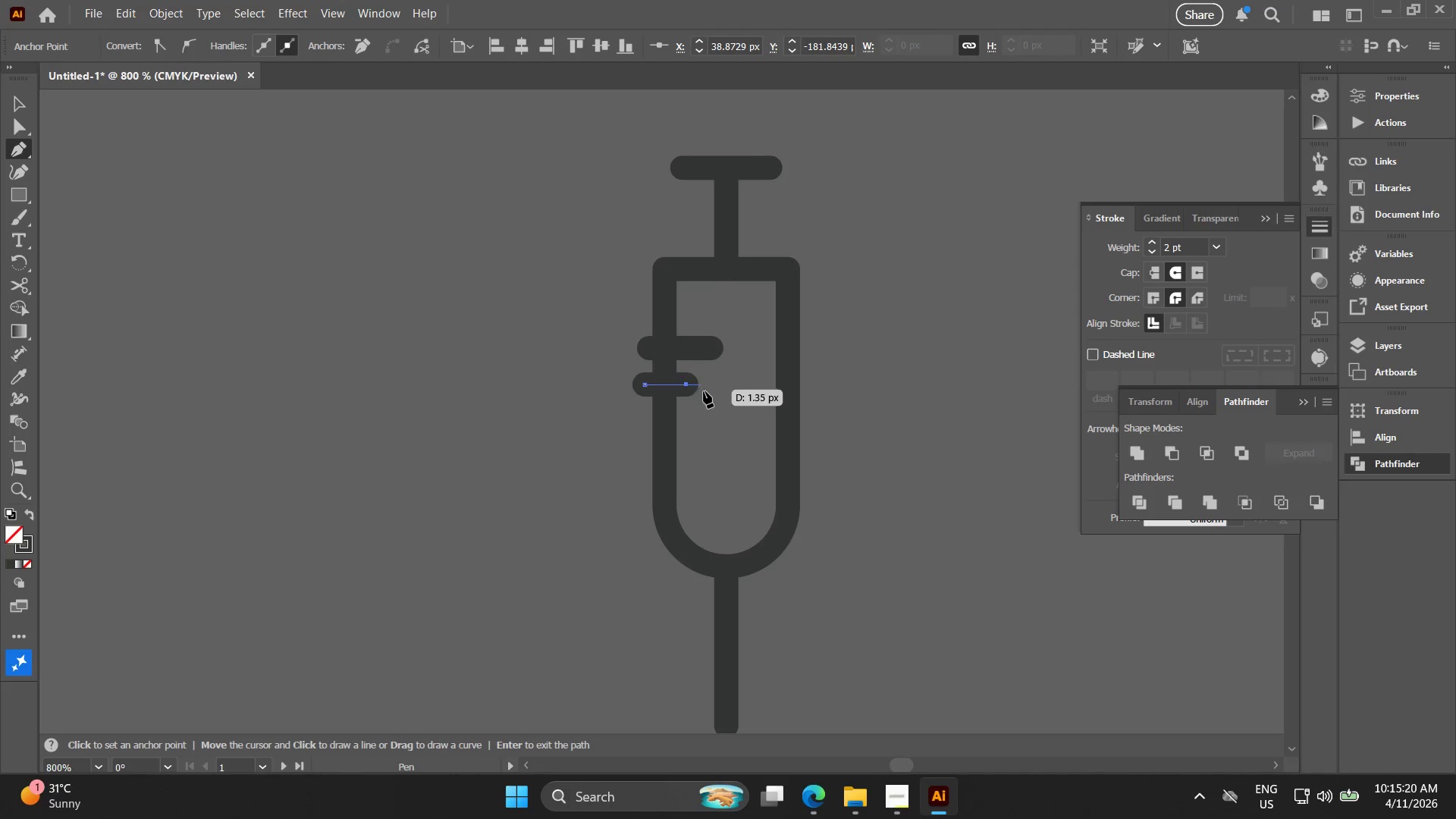 
key(Shift+V)
 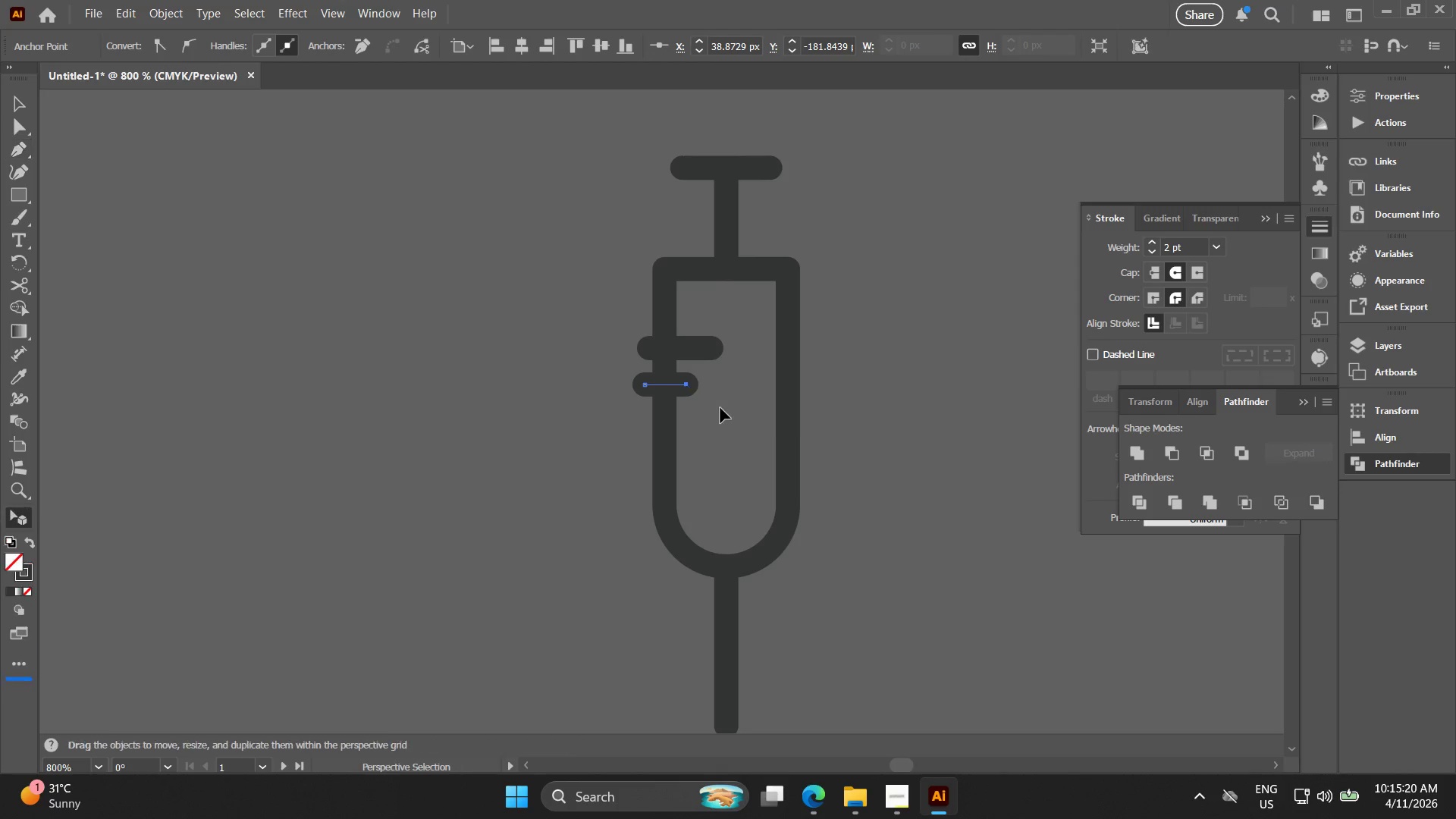 
left_click([720, 408])
 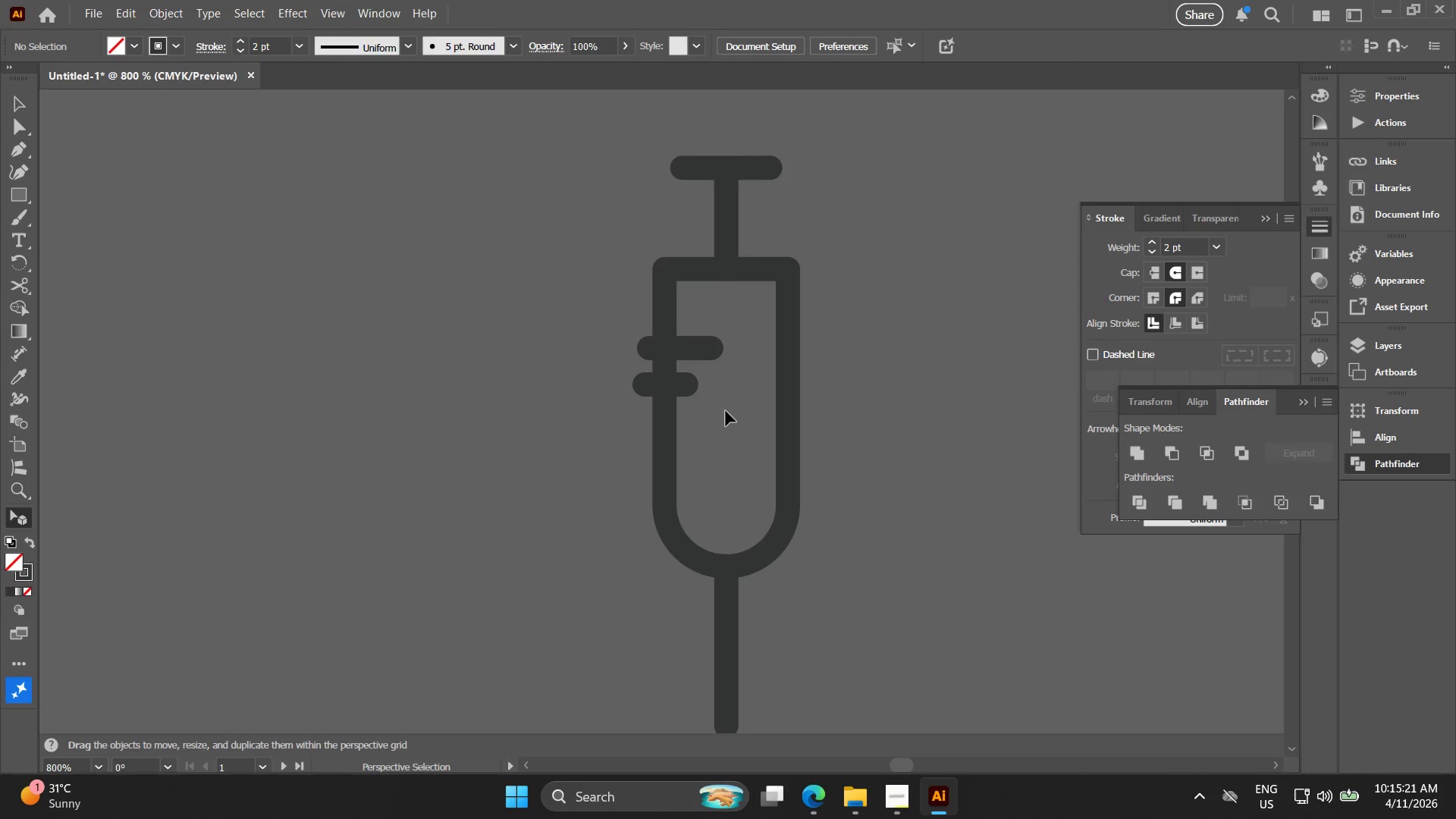 
hold_key(key=AltLeft, duration=0.59)
 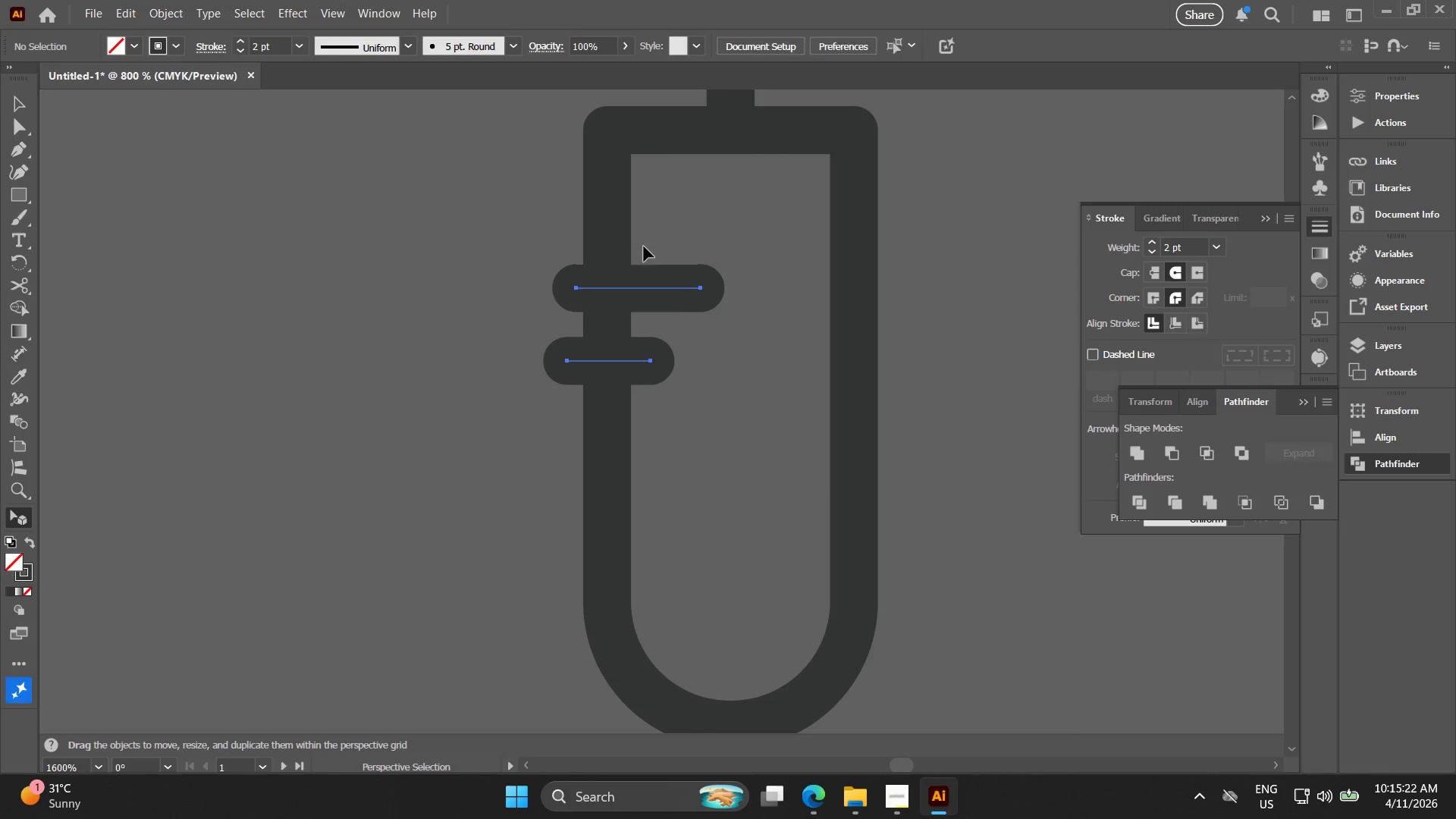 
left_click_drag(start_coordinate=[722, 408], to_coordinate=[640, 243])
 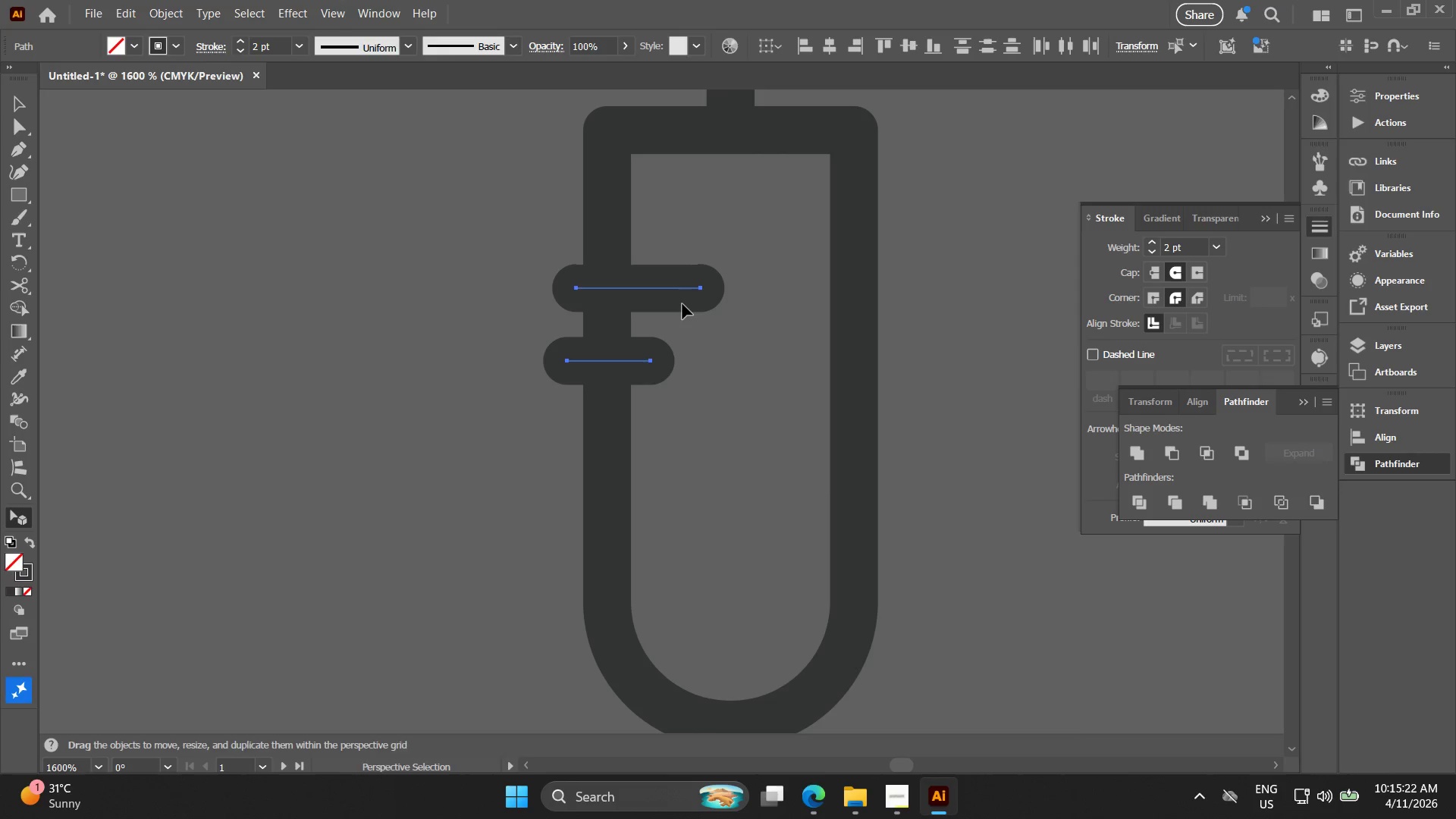 
scroll: coordinate [722, 408], scroll_direction: up, amount: 2.0
 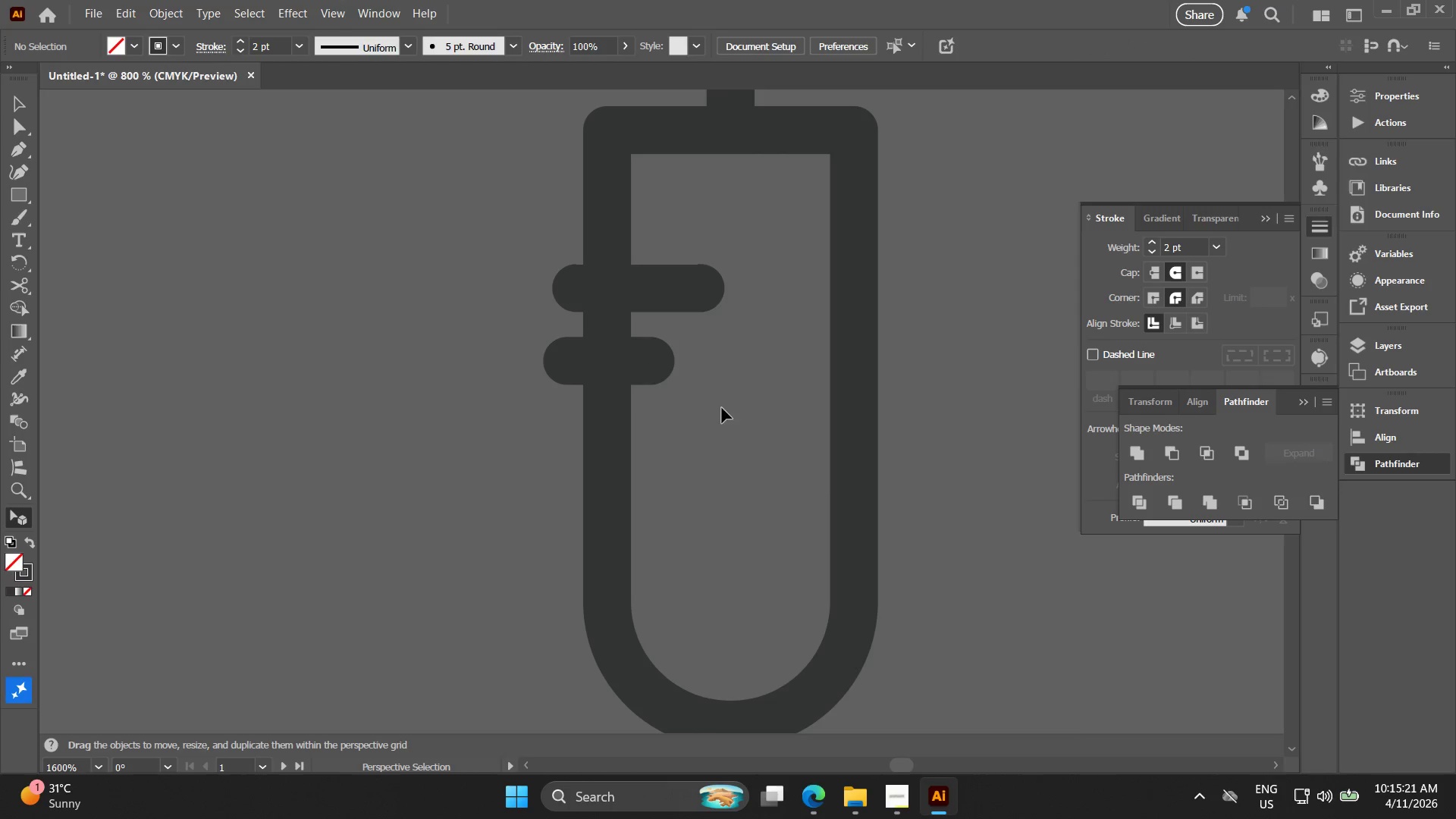 
key(Control+D)
 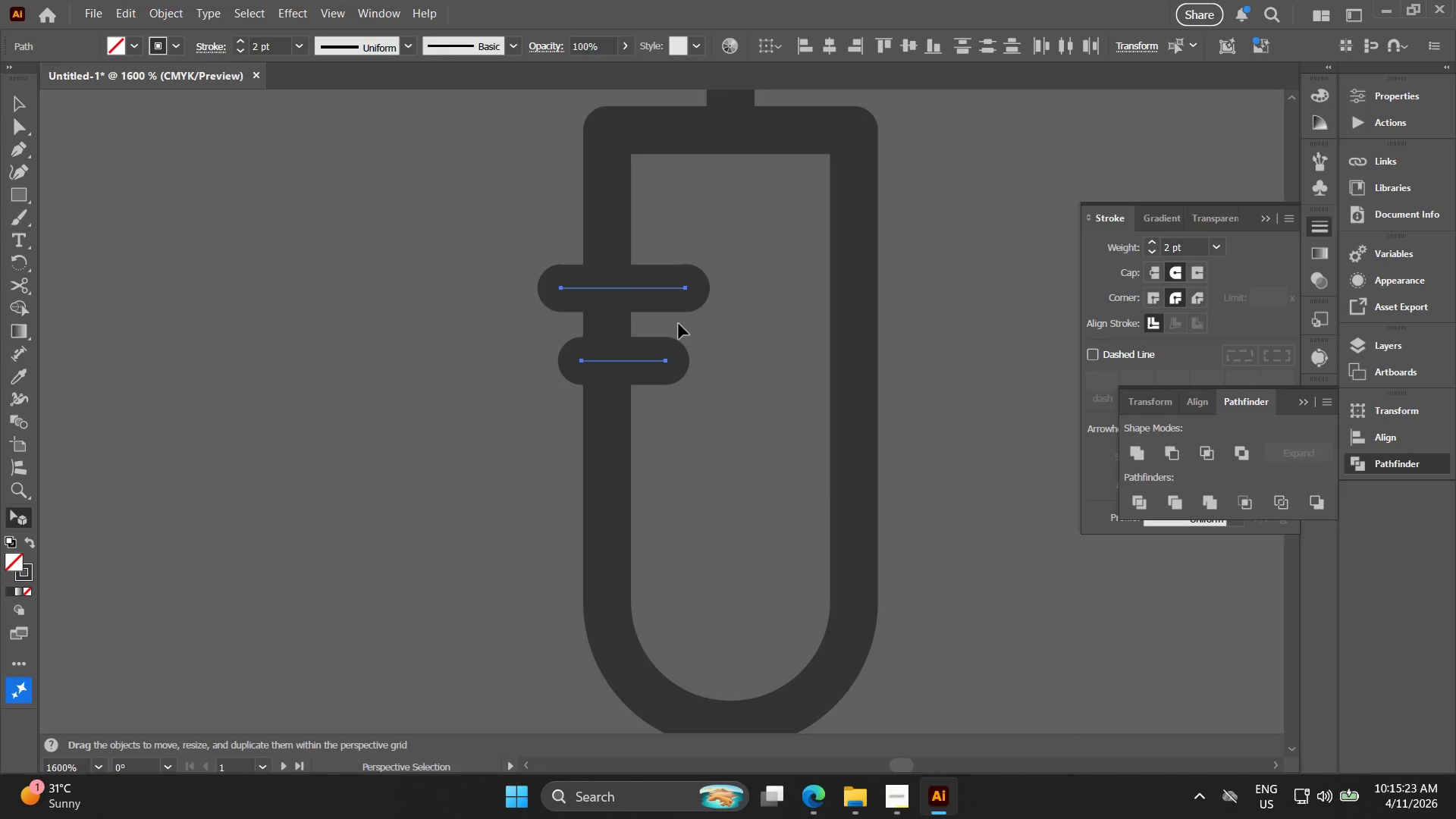 
key(Control+Z)
 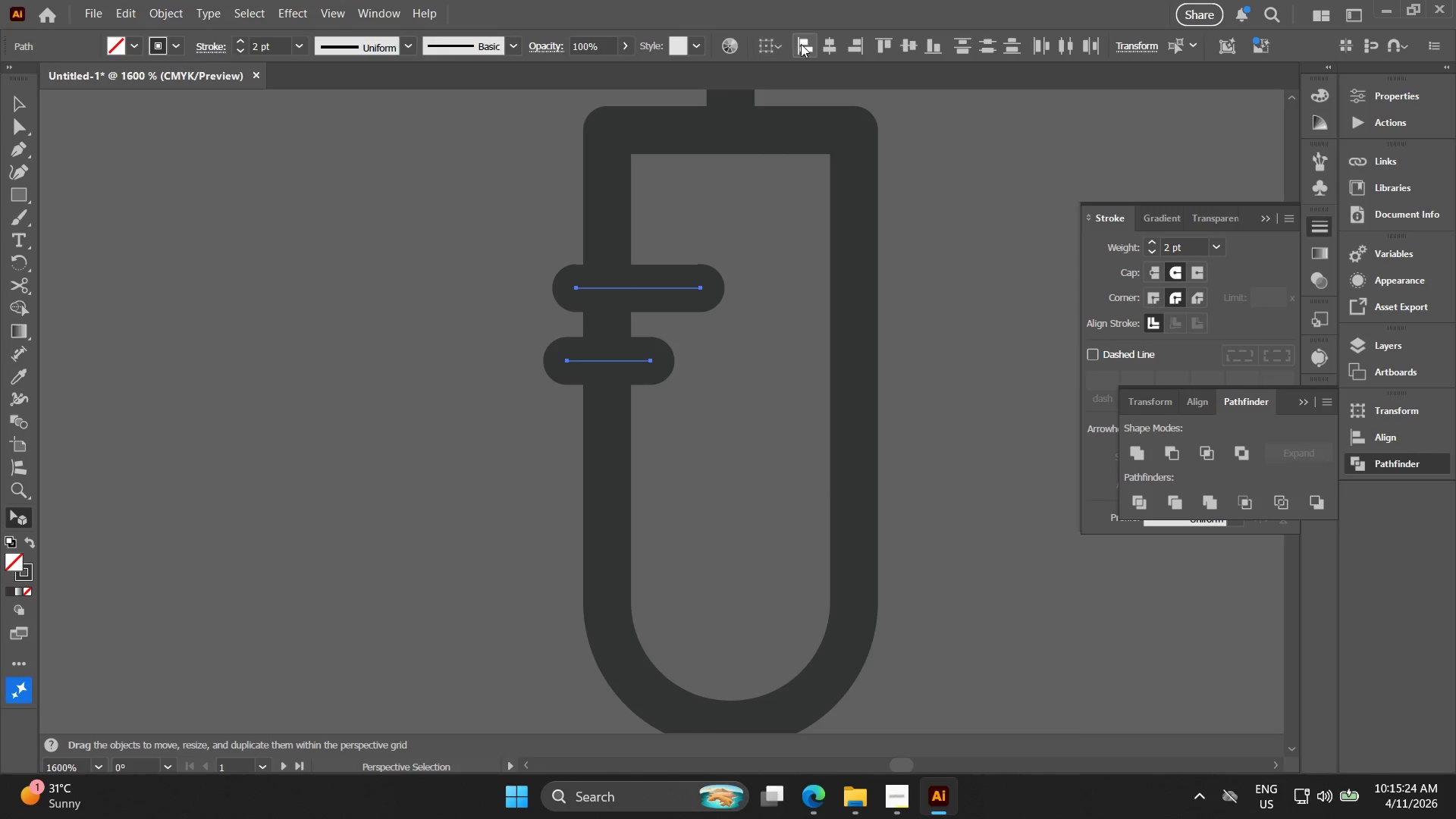 
double_click([804, 46])
 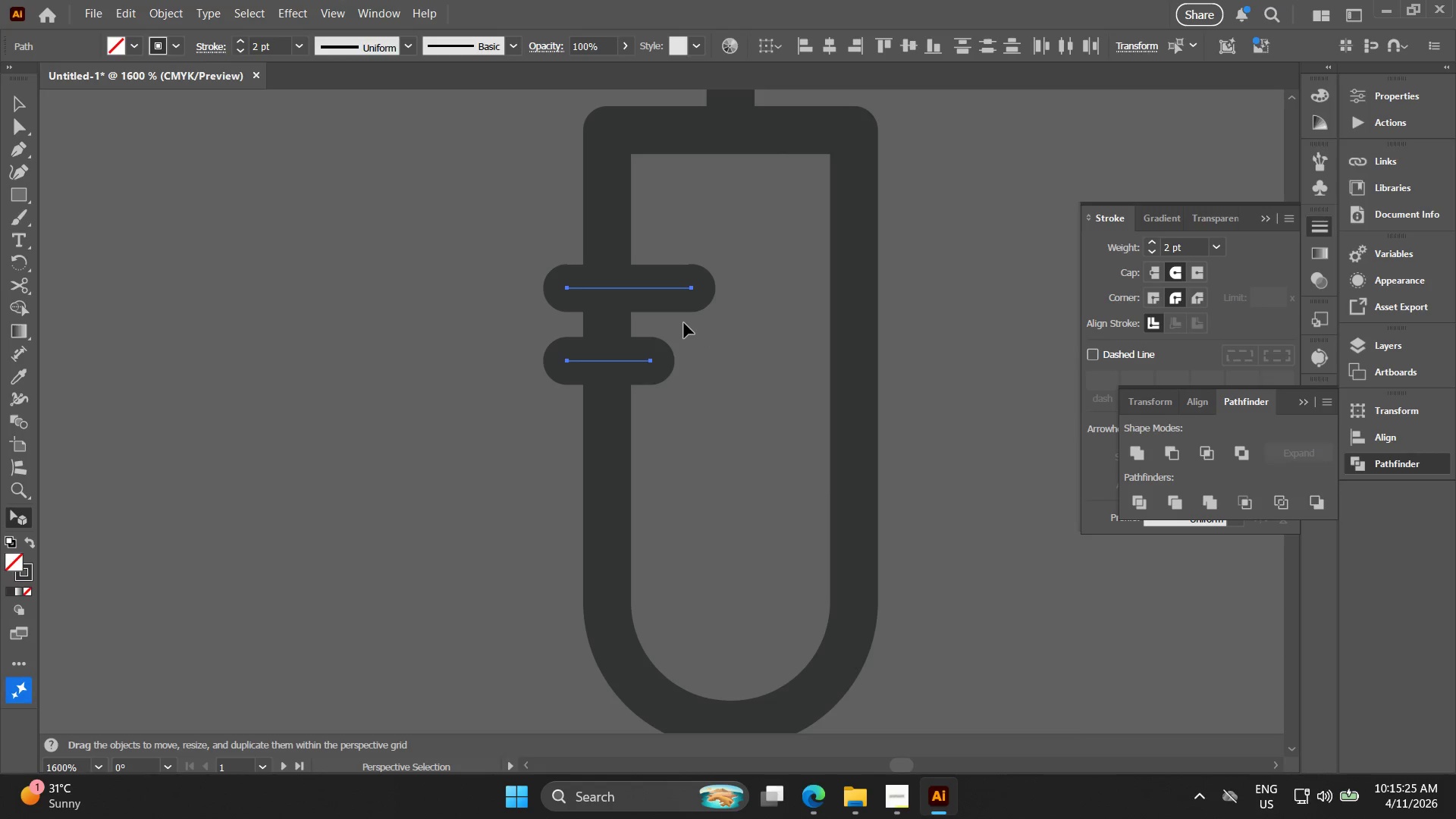 
left_click_drag(start_coordinate=[716, 391], to_coordinate=[647, 251])
 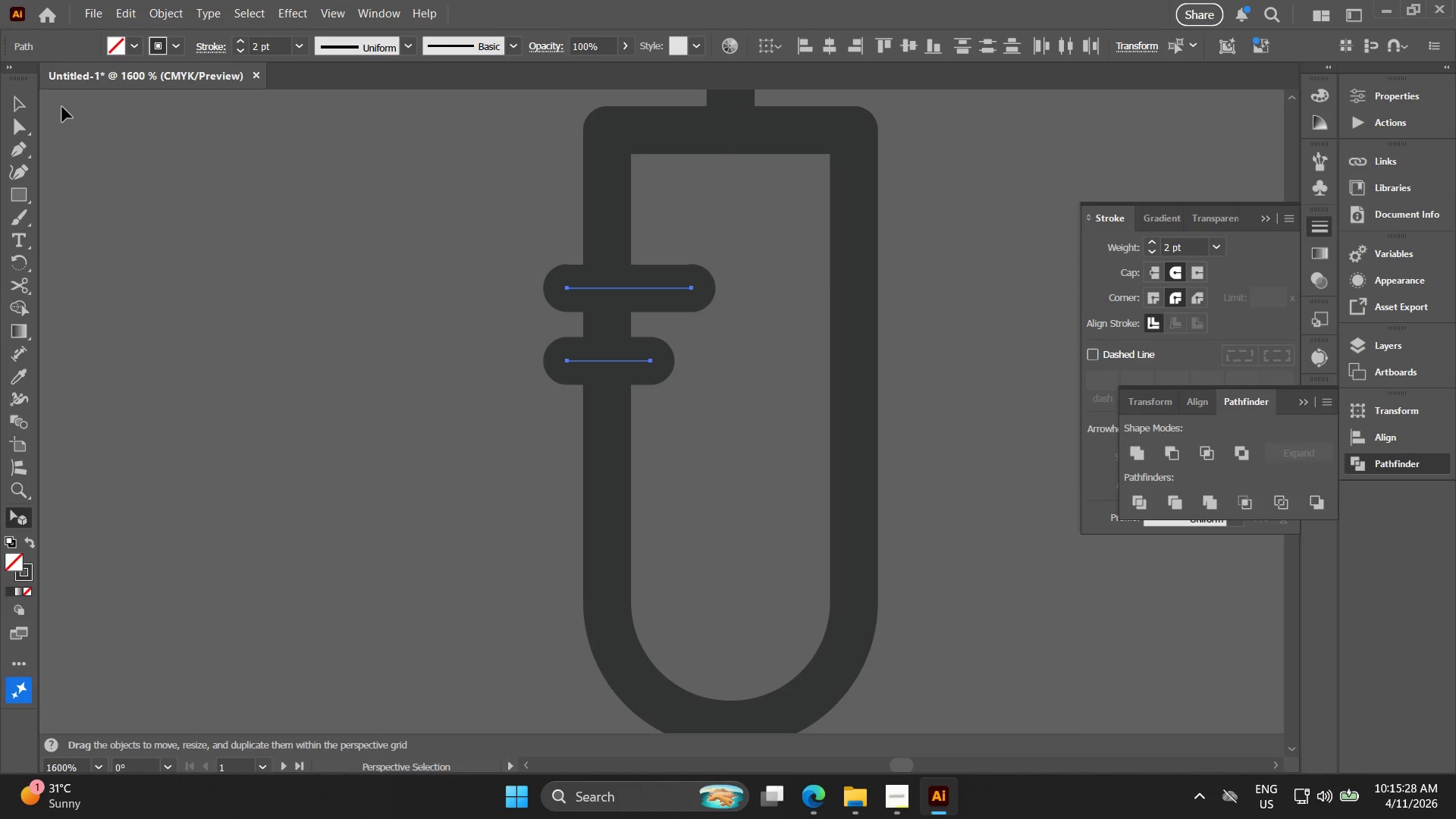 
double_click([22, 105])
 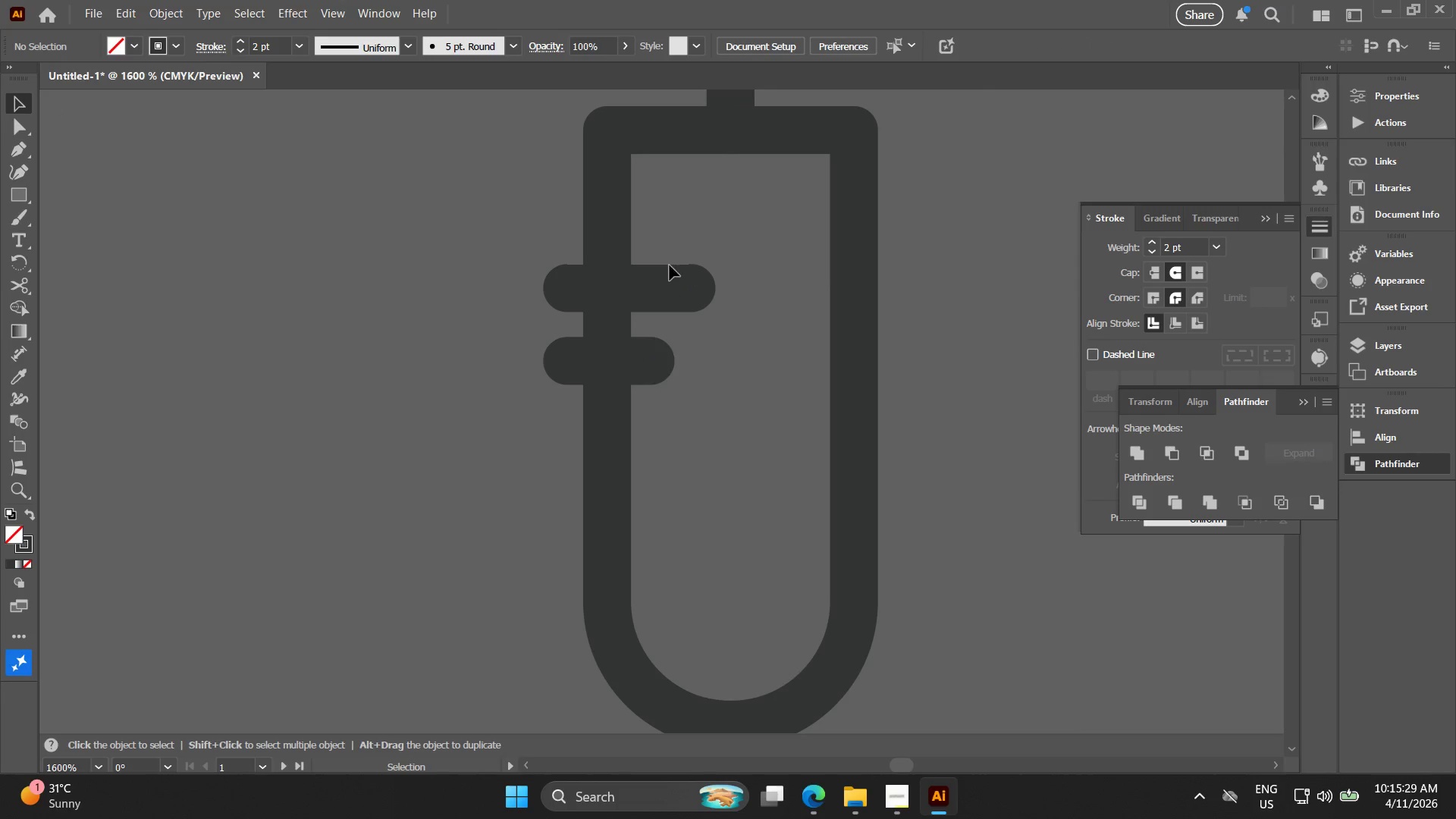 
left_click_drag(start_coordinate=[664, 244], to_coordinate=[699, 428])
 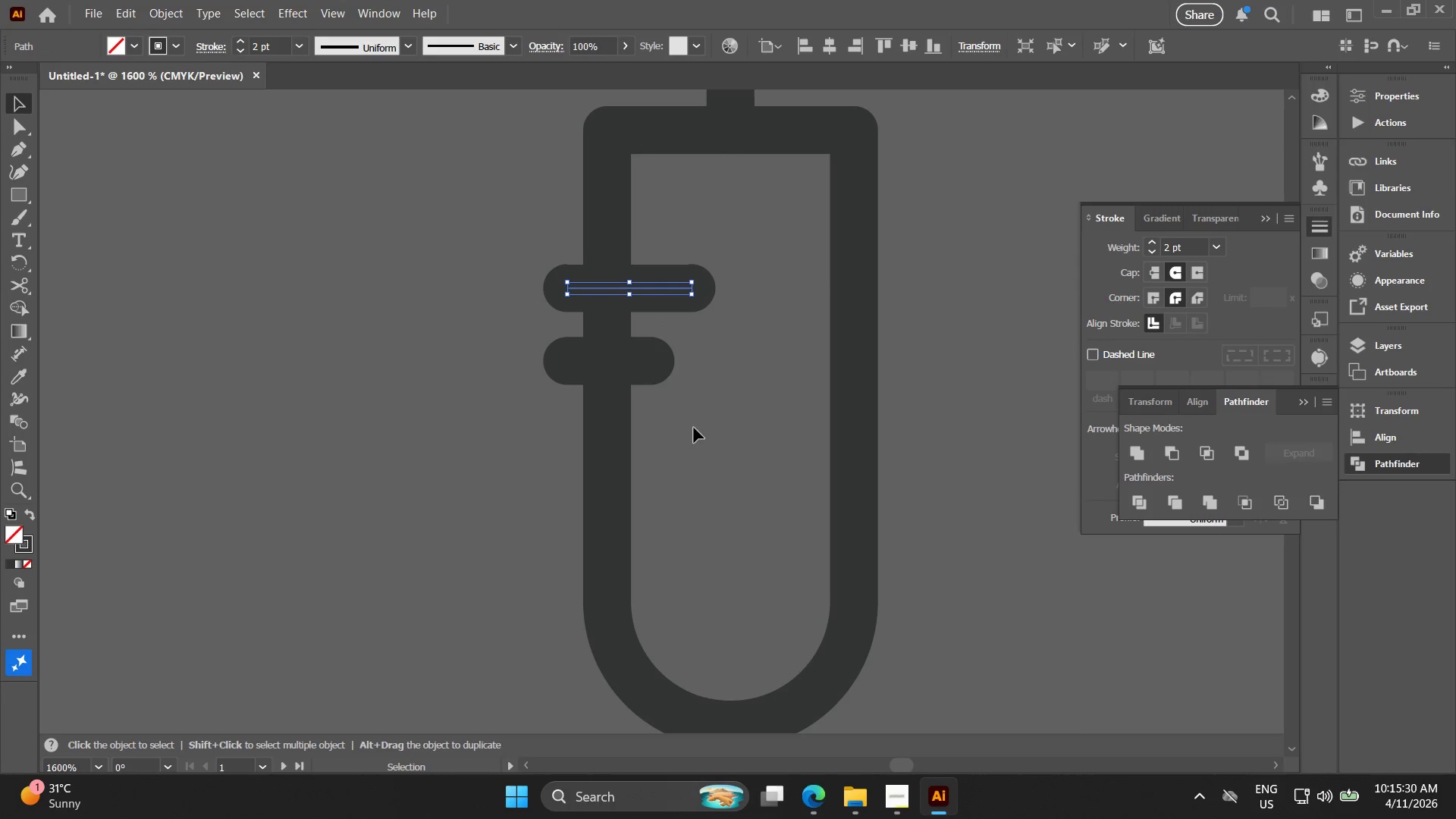 
left_click_drag(start_coordinate=[692, 433], to_coordinate=[652, 235])
 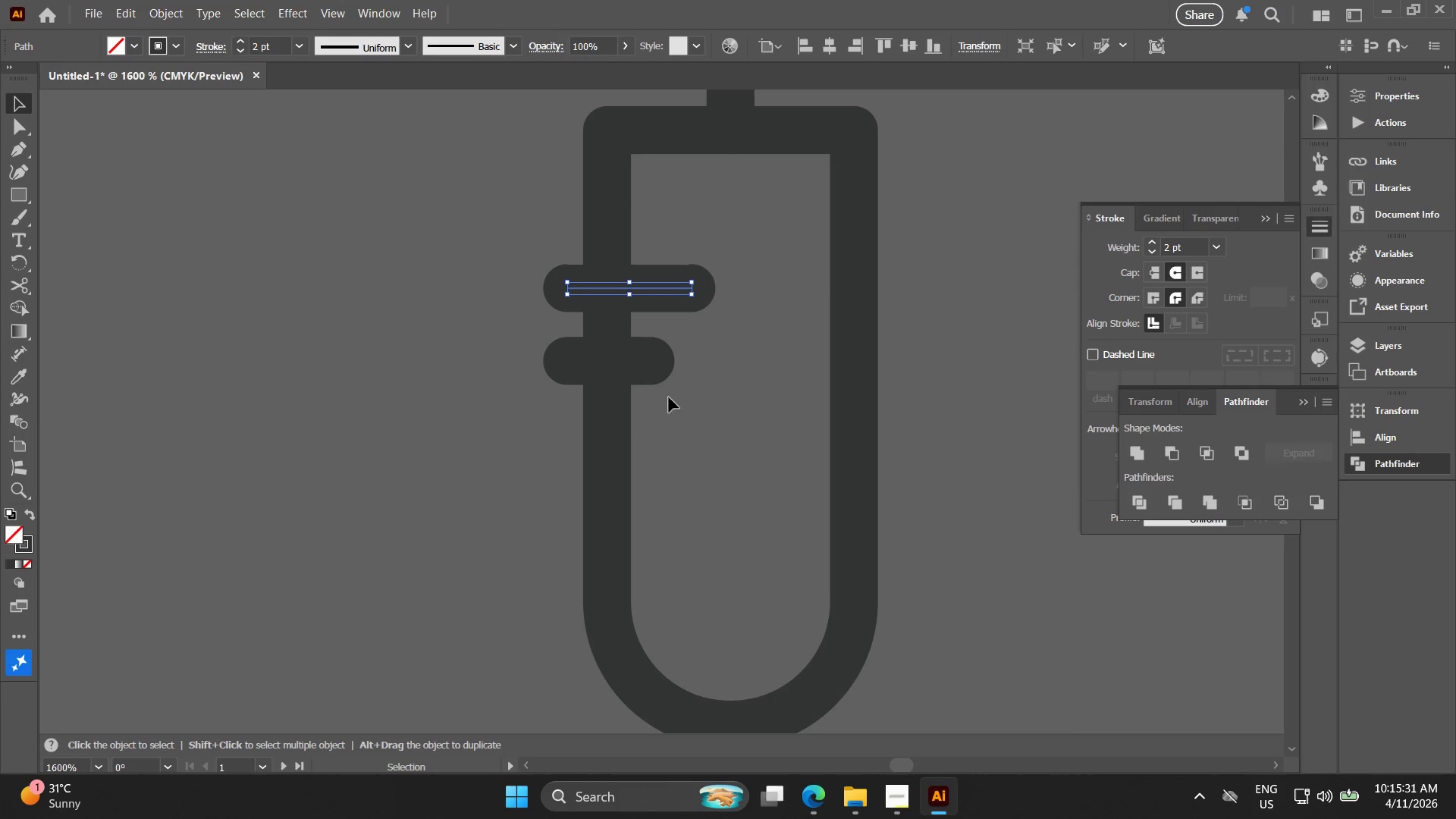 
left_click_drag(start_coordinate=[674, 419], to_coordinate=[639, 255])
 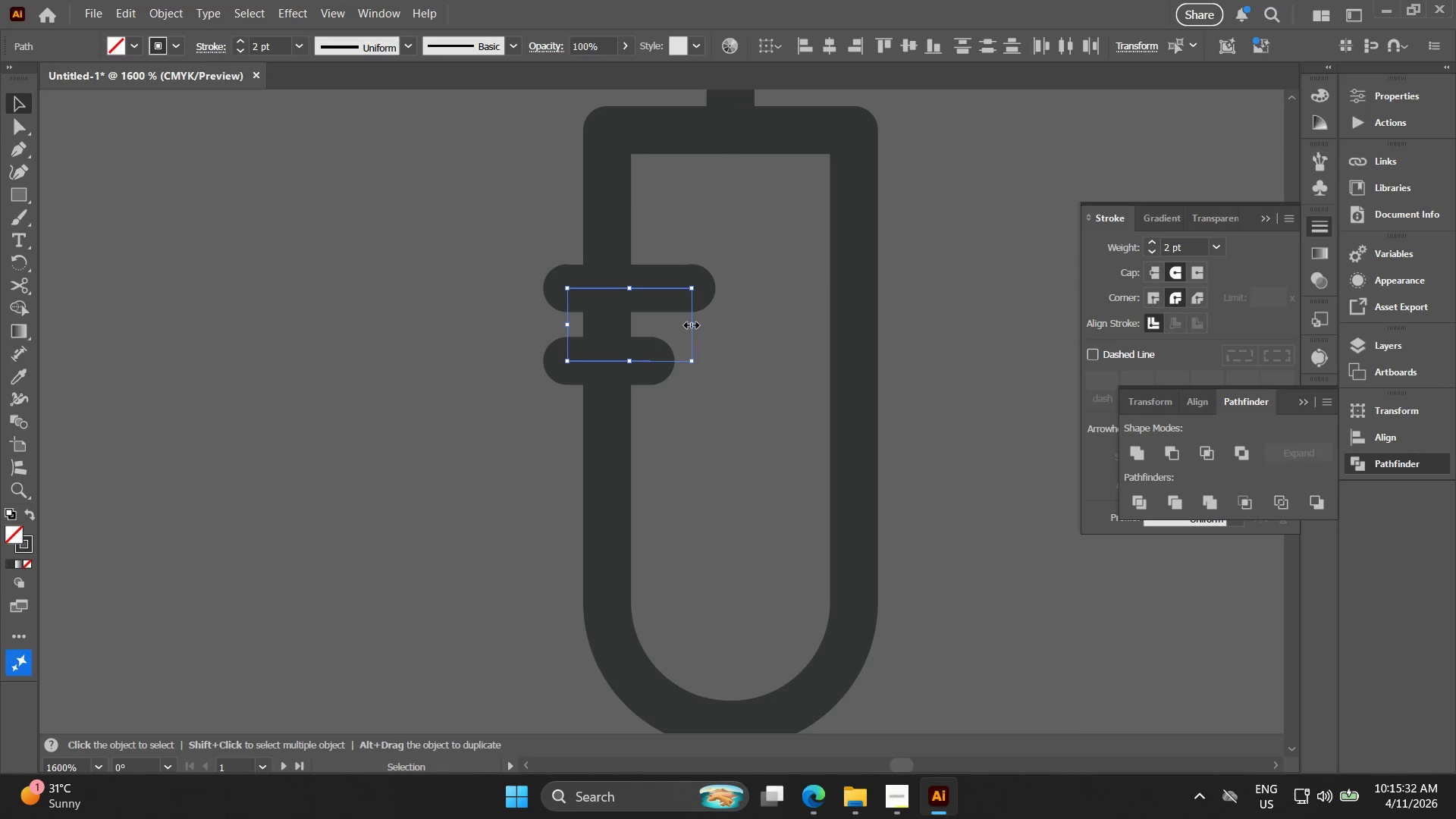 
left_click_drag(start_coordinate=[690, 323], to_coordinate=[728, 327])
 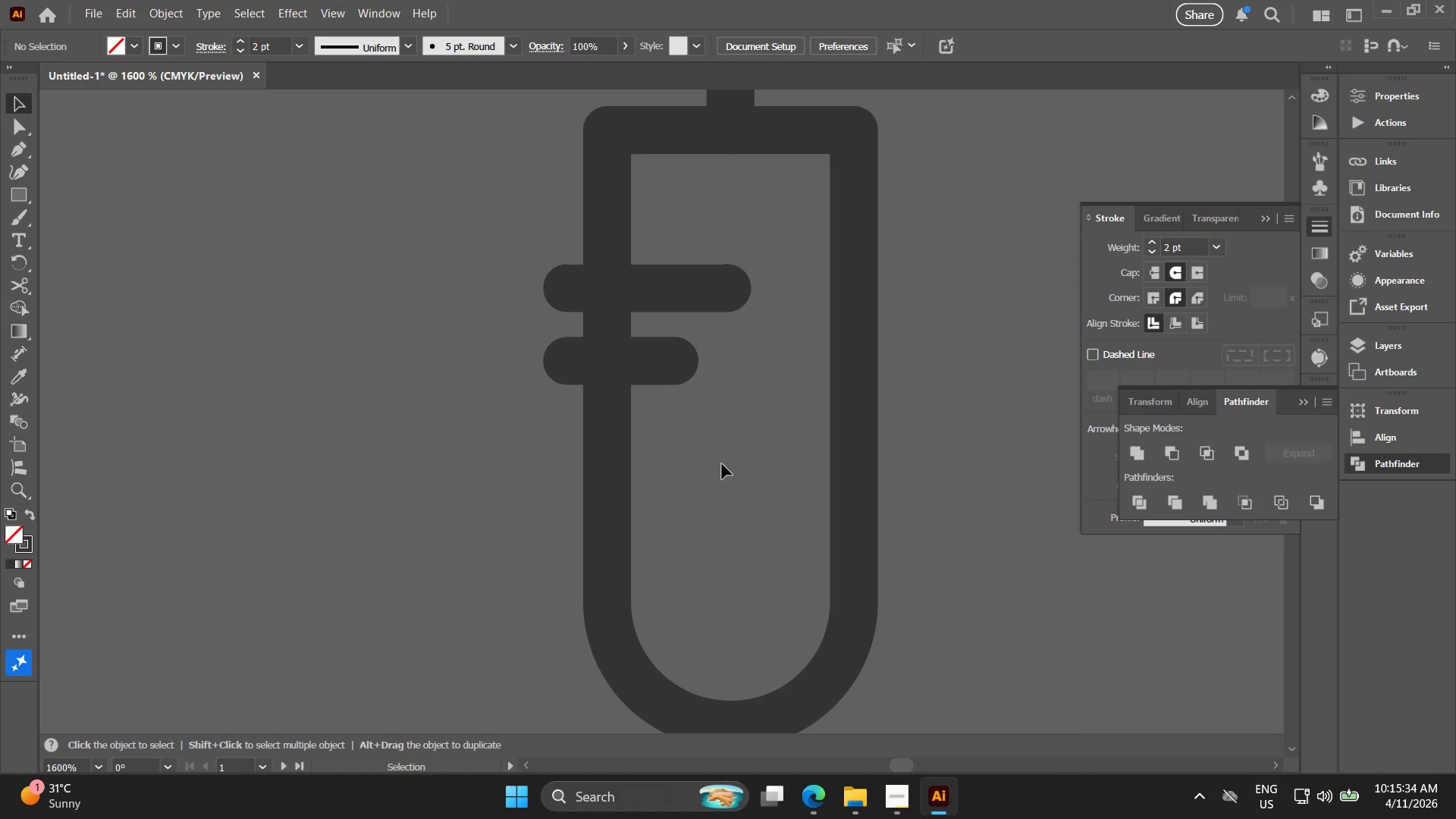 
left_click_drag(start_coordinate=[721, 466], to_coordinate=[654, 247])
 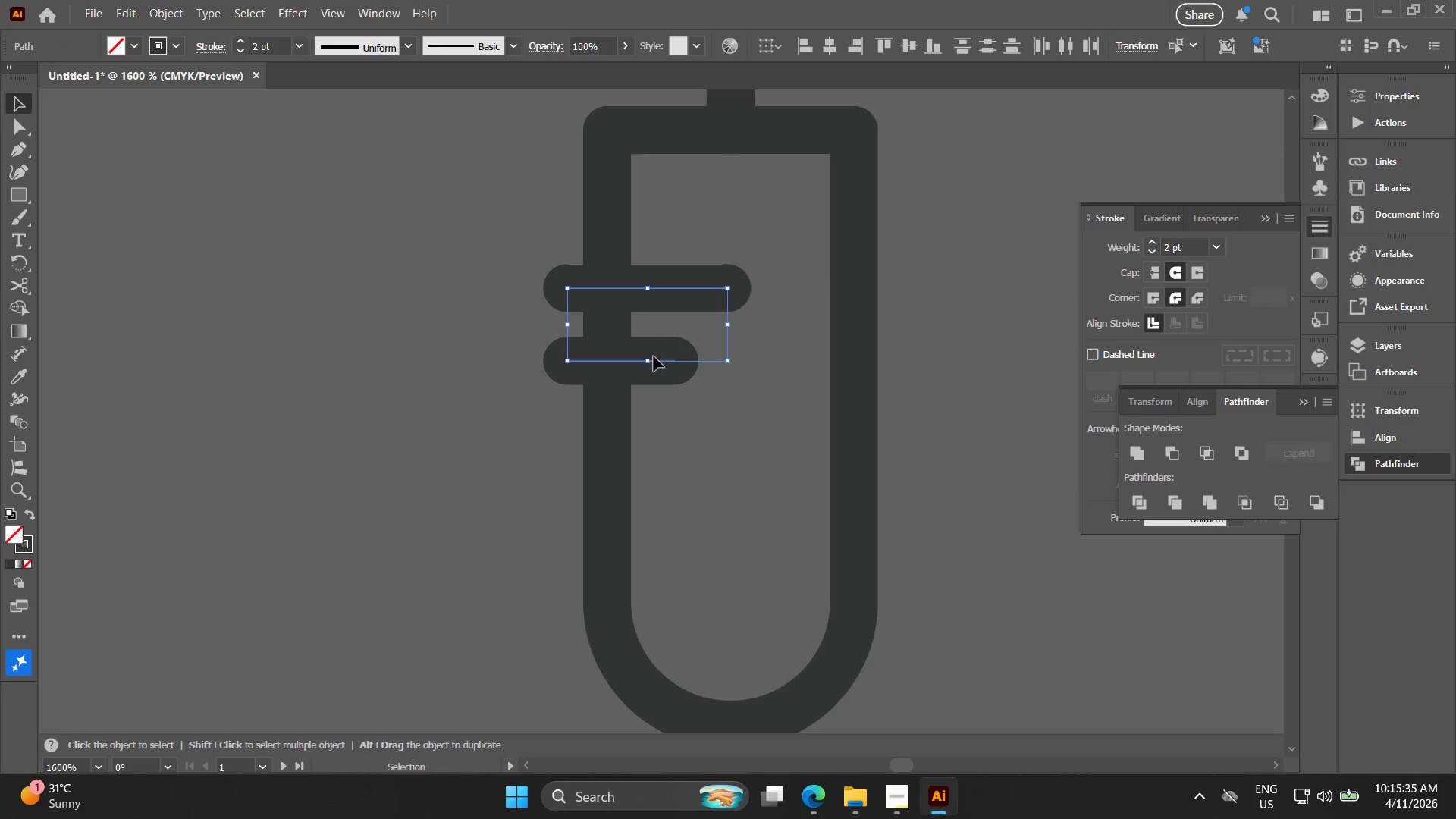 
hold_key(key=AltLeft, duration=1.5)
left_click_drag(start_coordinate=[654, 360], to_coordinate=[655, 516])
 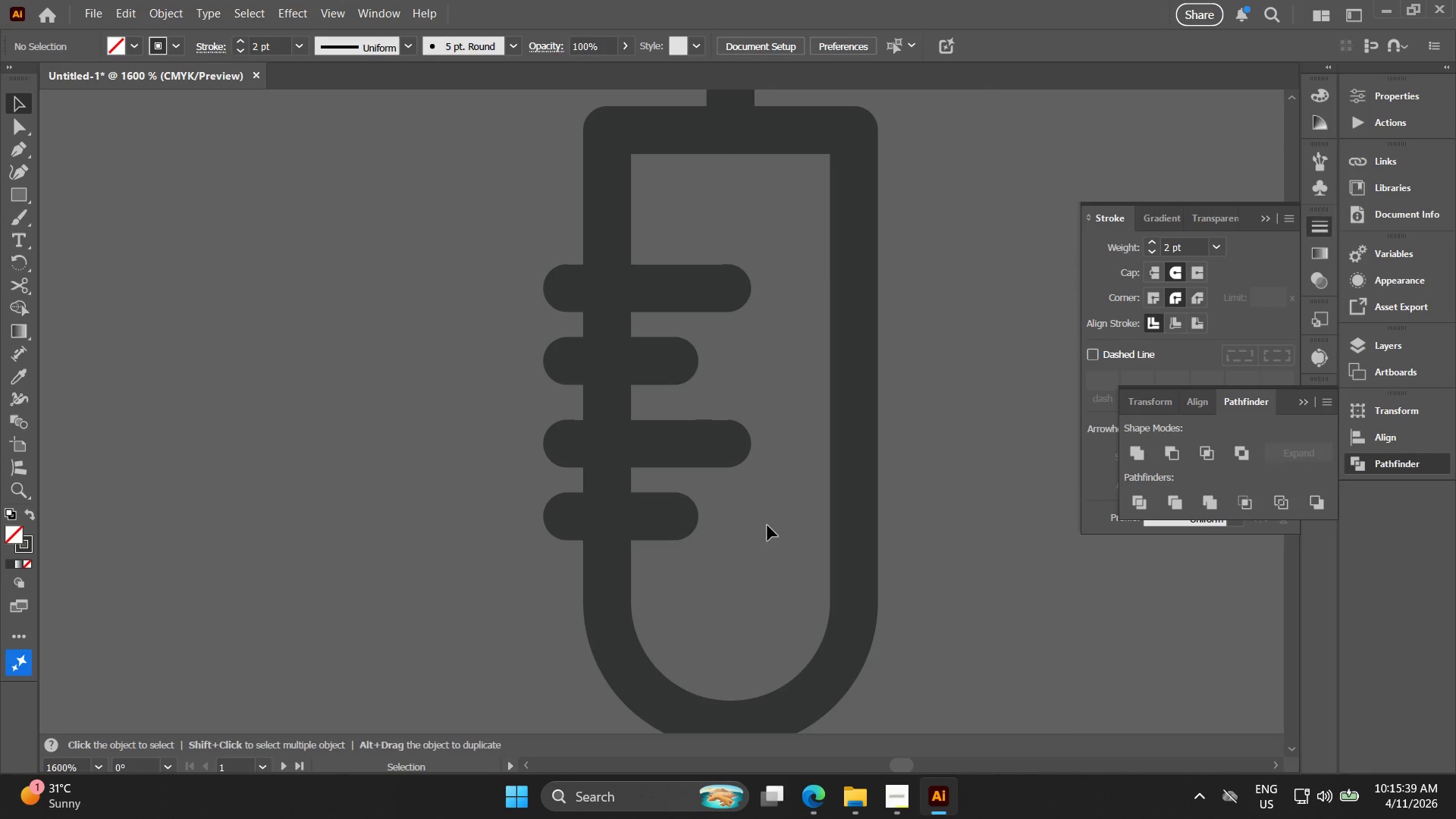 
hold_key(key=AltLeft, duration=1.45)
 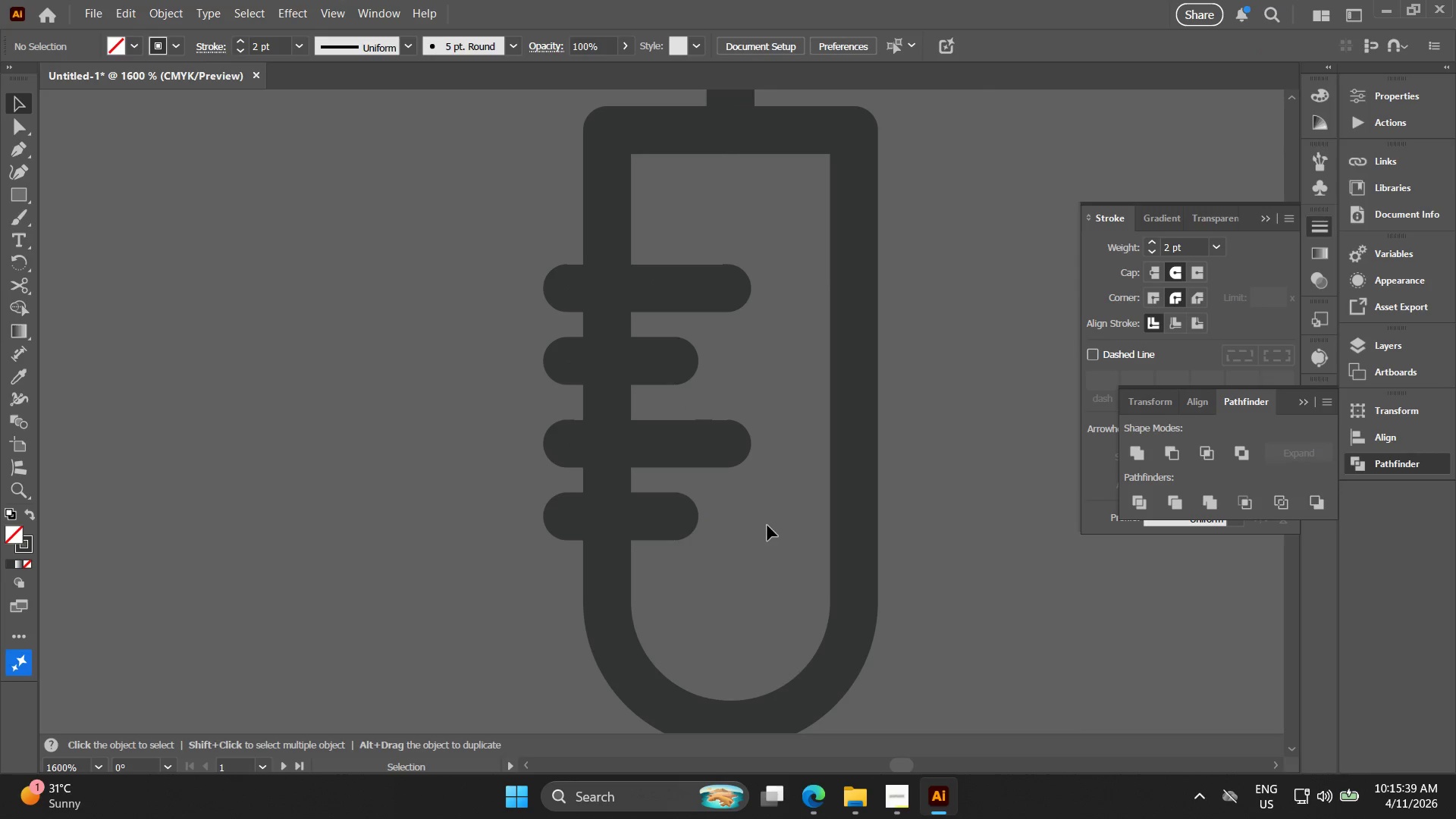 
left_click_drag(start_coordinate=[764, 514], to_coordinate=[720, 399])
 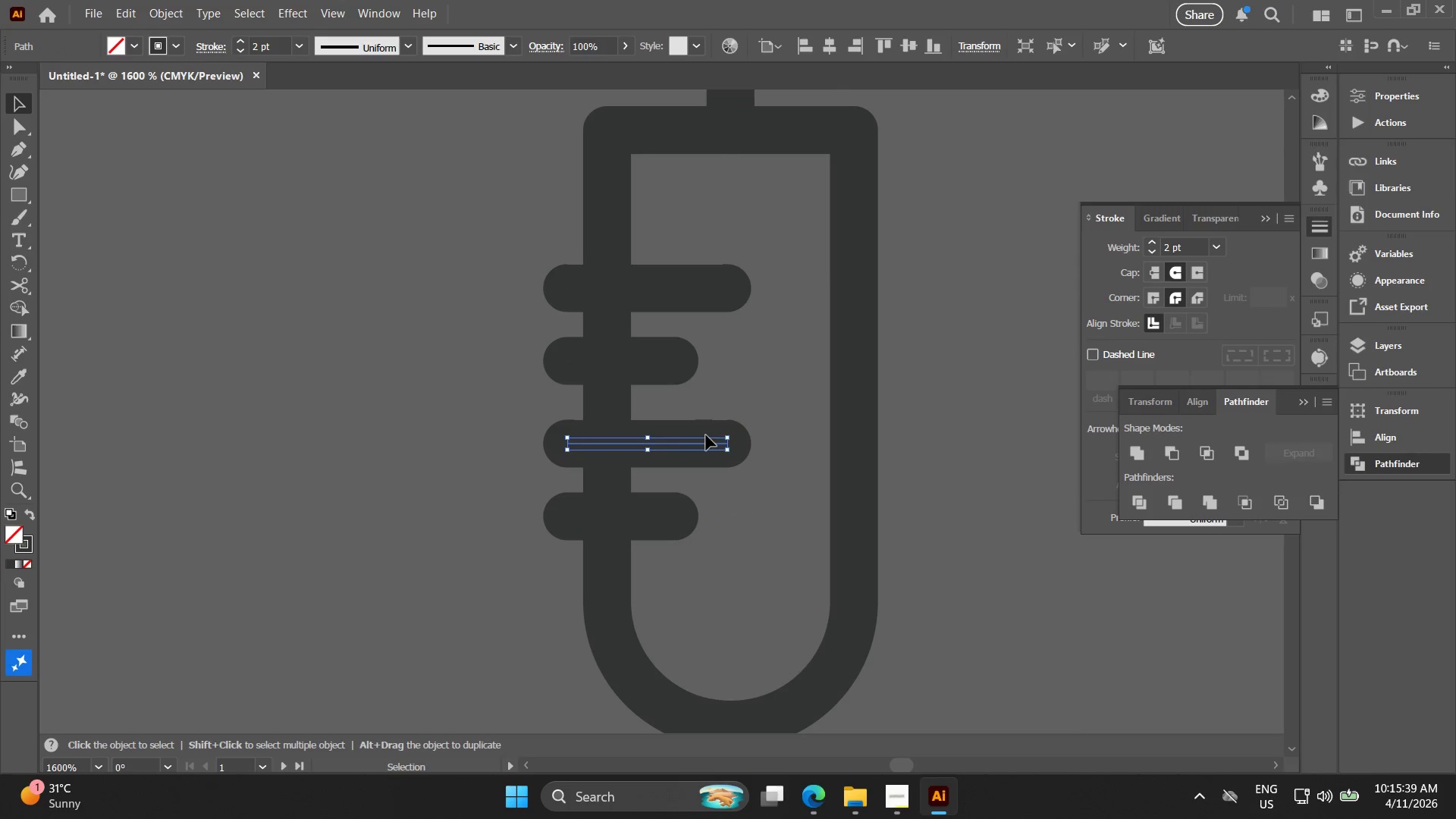 
hold_key(key=AltLeft, duration=1.52)
left_click_drag(start_coordinate=[687, 443], to_coordinate=[682, 606])
 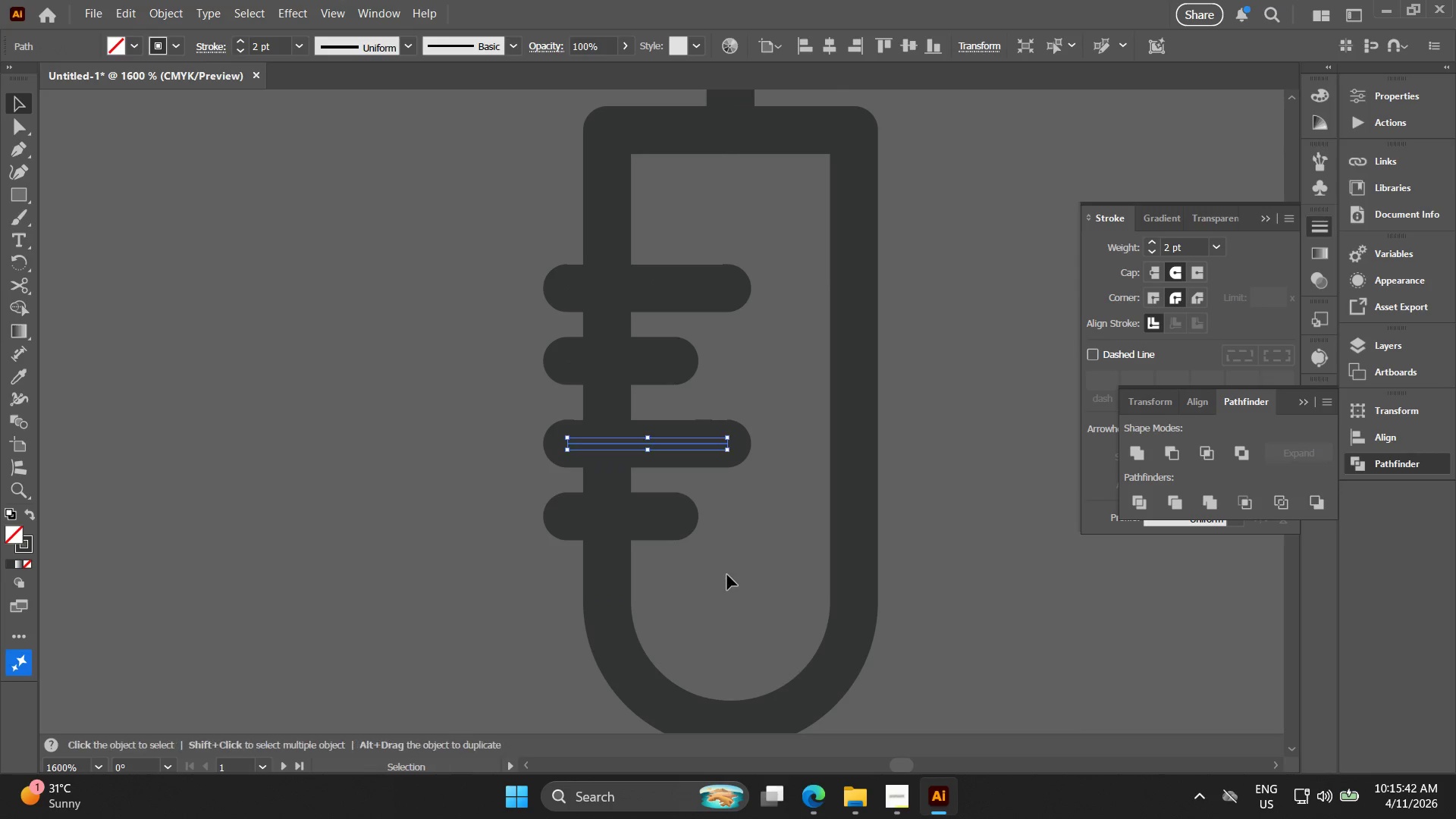 
hold_key(key=AltLeft, duration=0.5)
 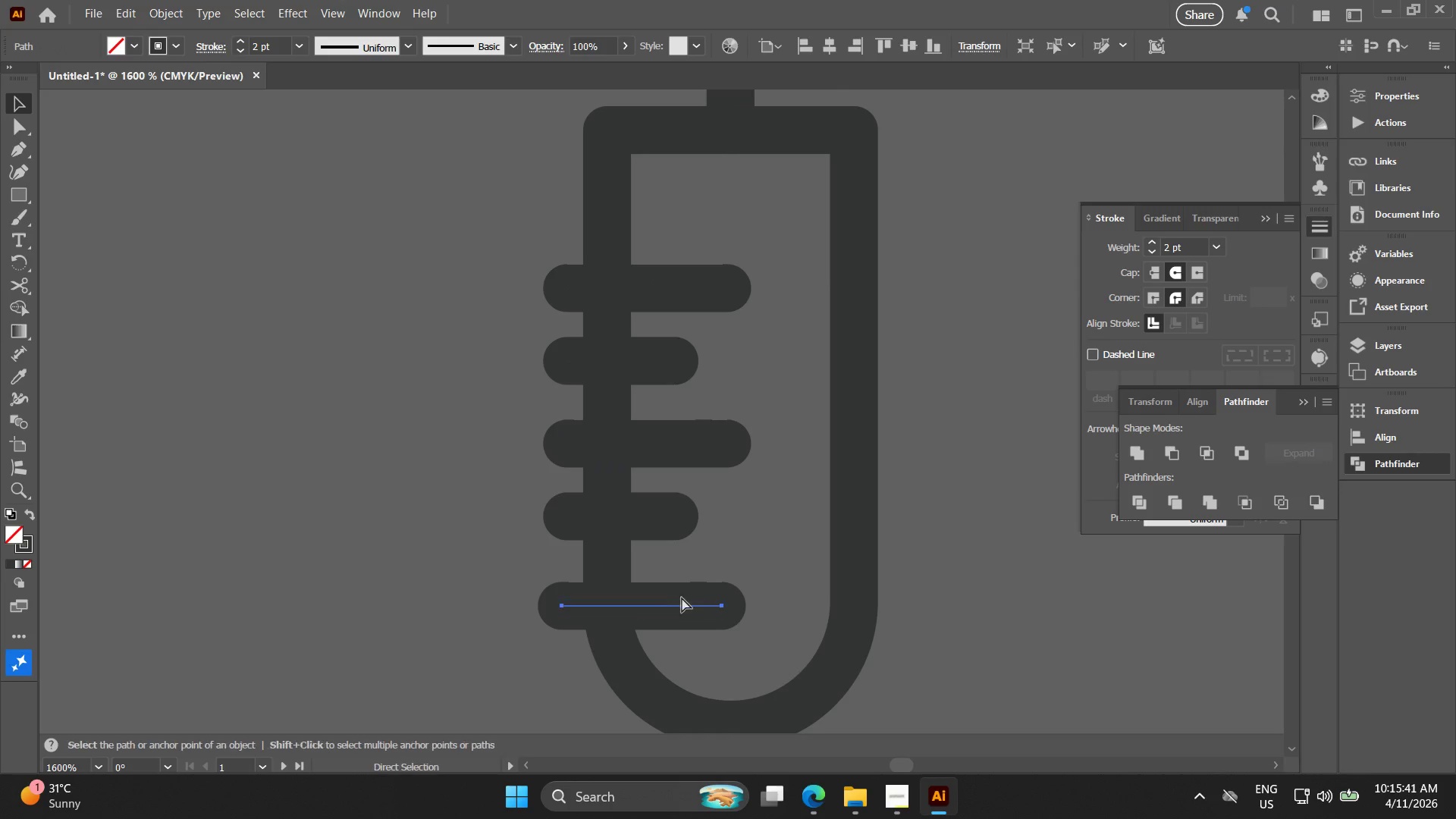 
key(Control+ControlLeft)
 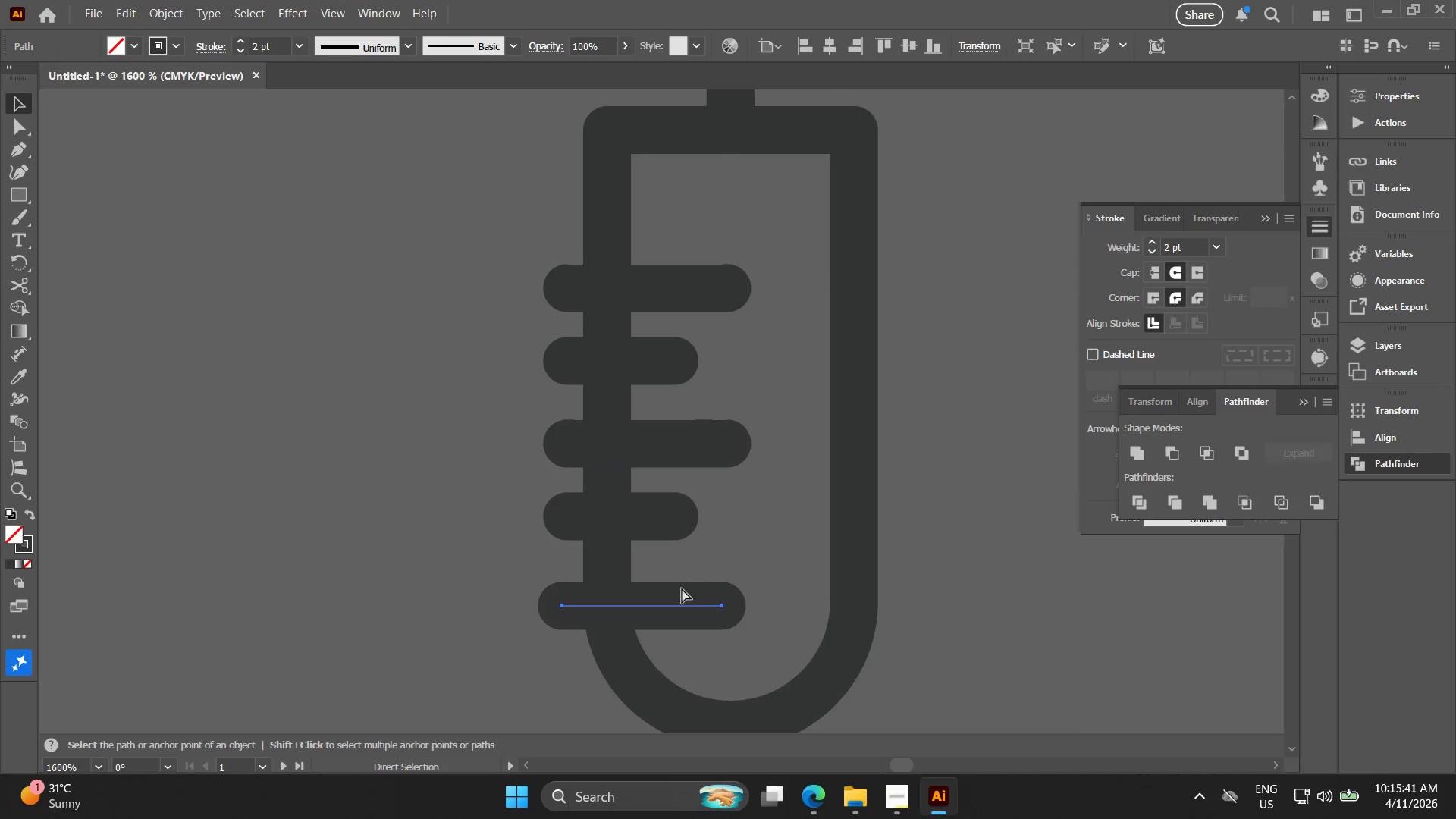 
key(Control+Z)
 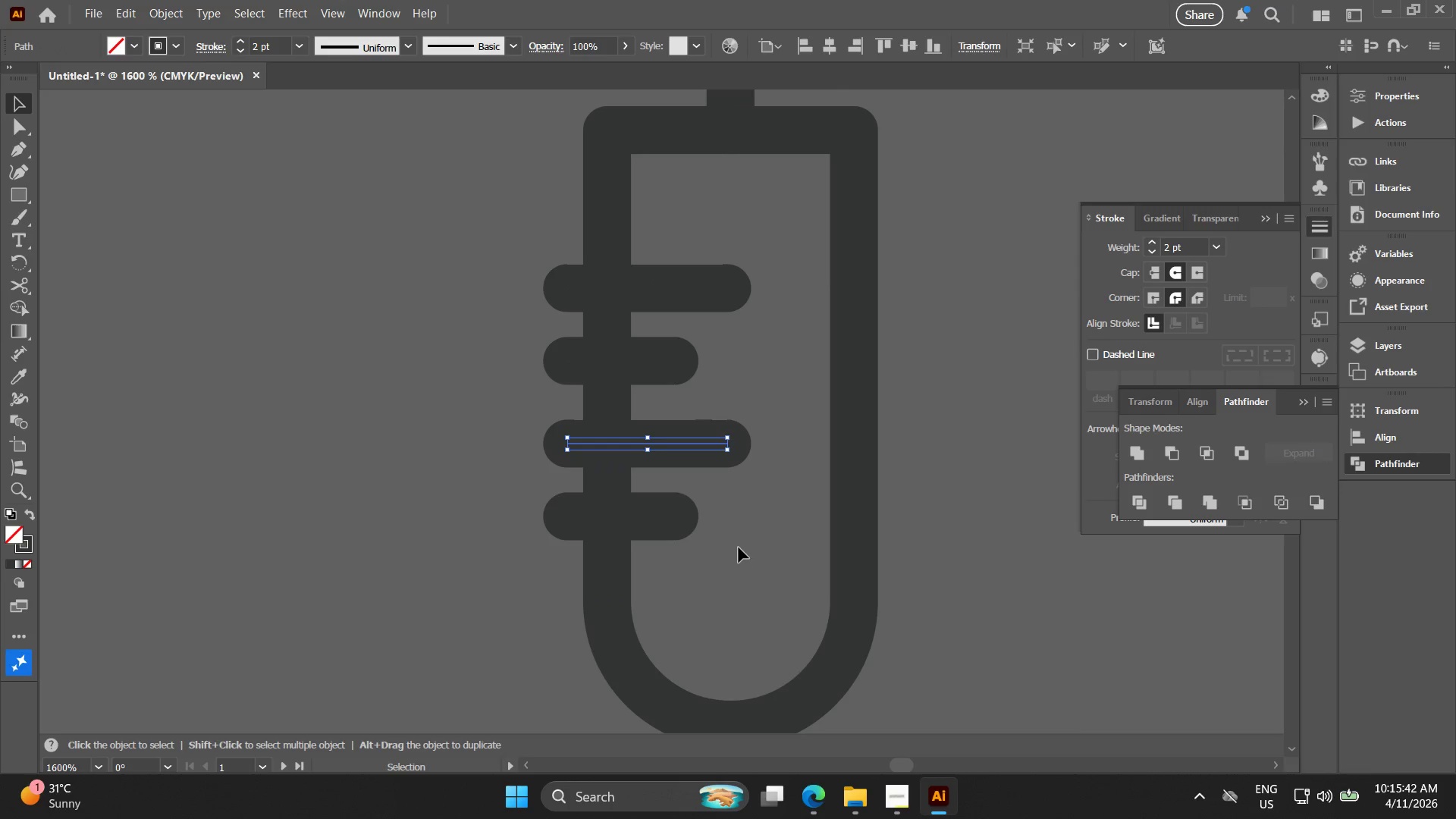 
left_click_drag(start_coordinate=[739, 554], to_coordinate=[678, 201])
 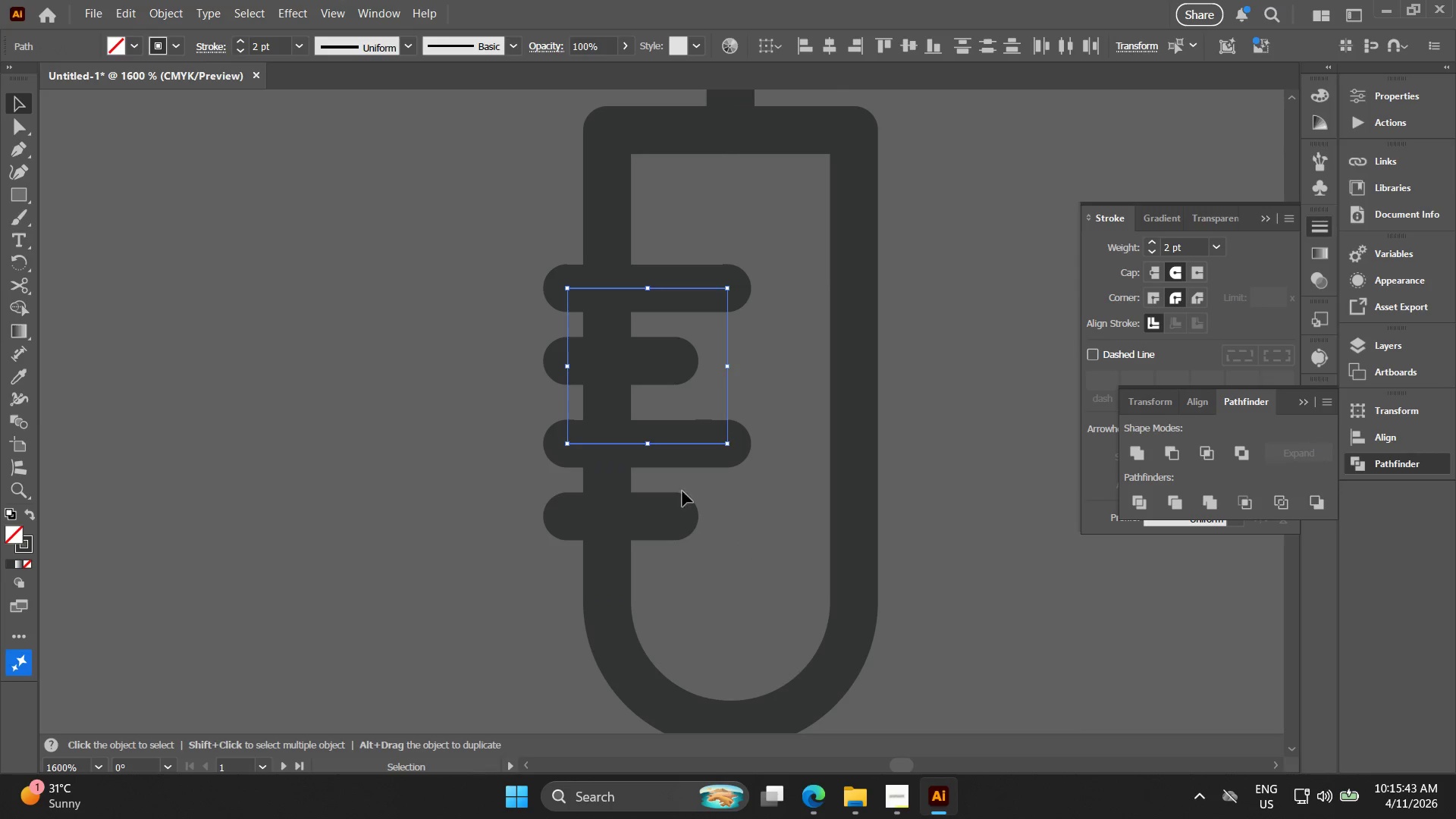 
left_click_drag(start_coordinate=[702, 548], to_coordinate=[698, 548])
 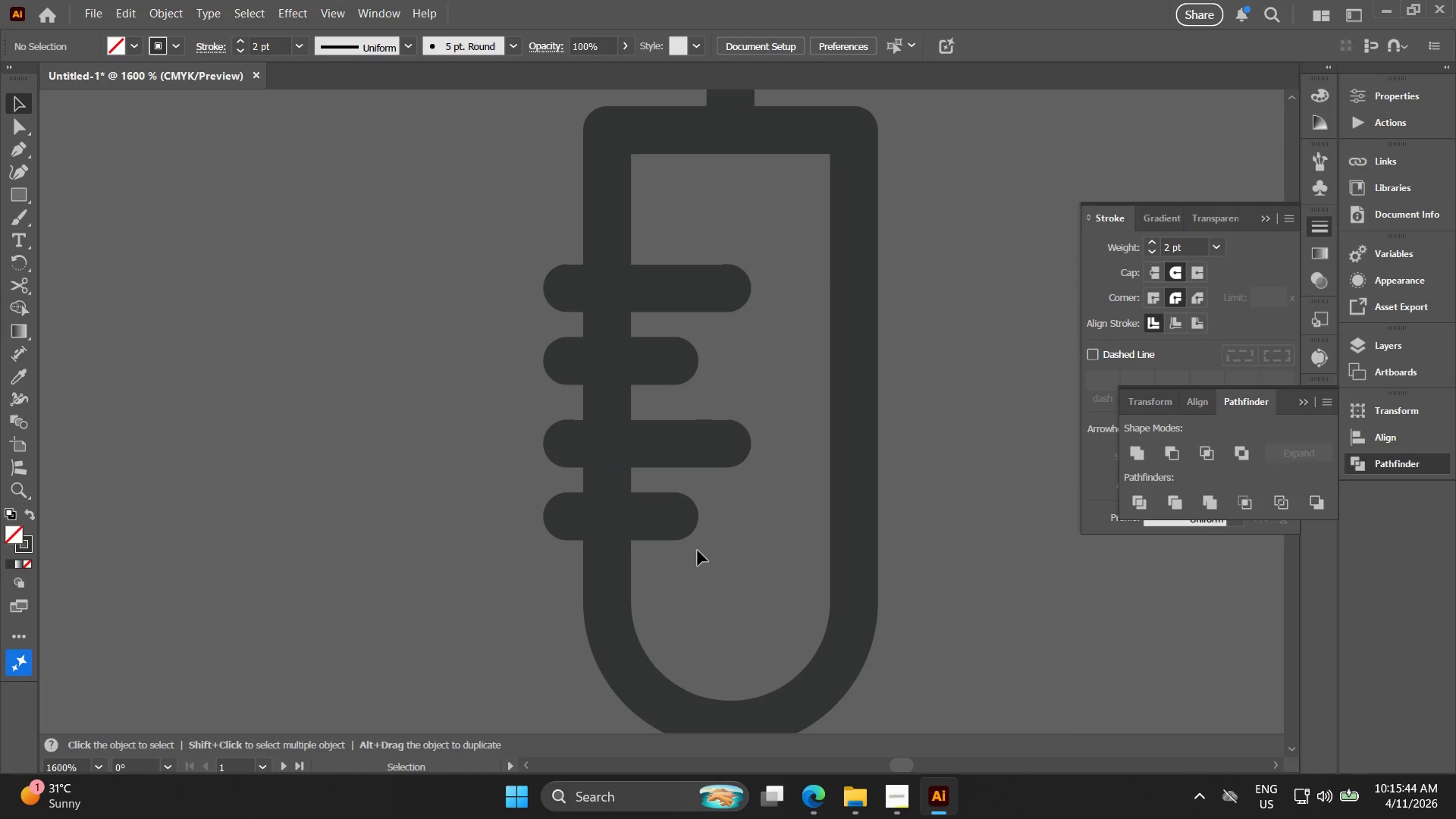 
left_click_drag(start_coordinate=[692, 550], to_coordinate=[657, 476])
 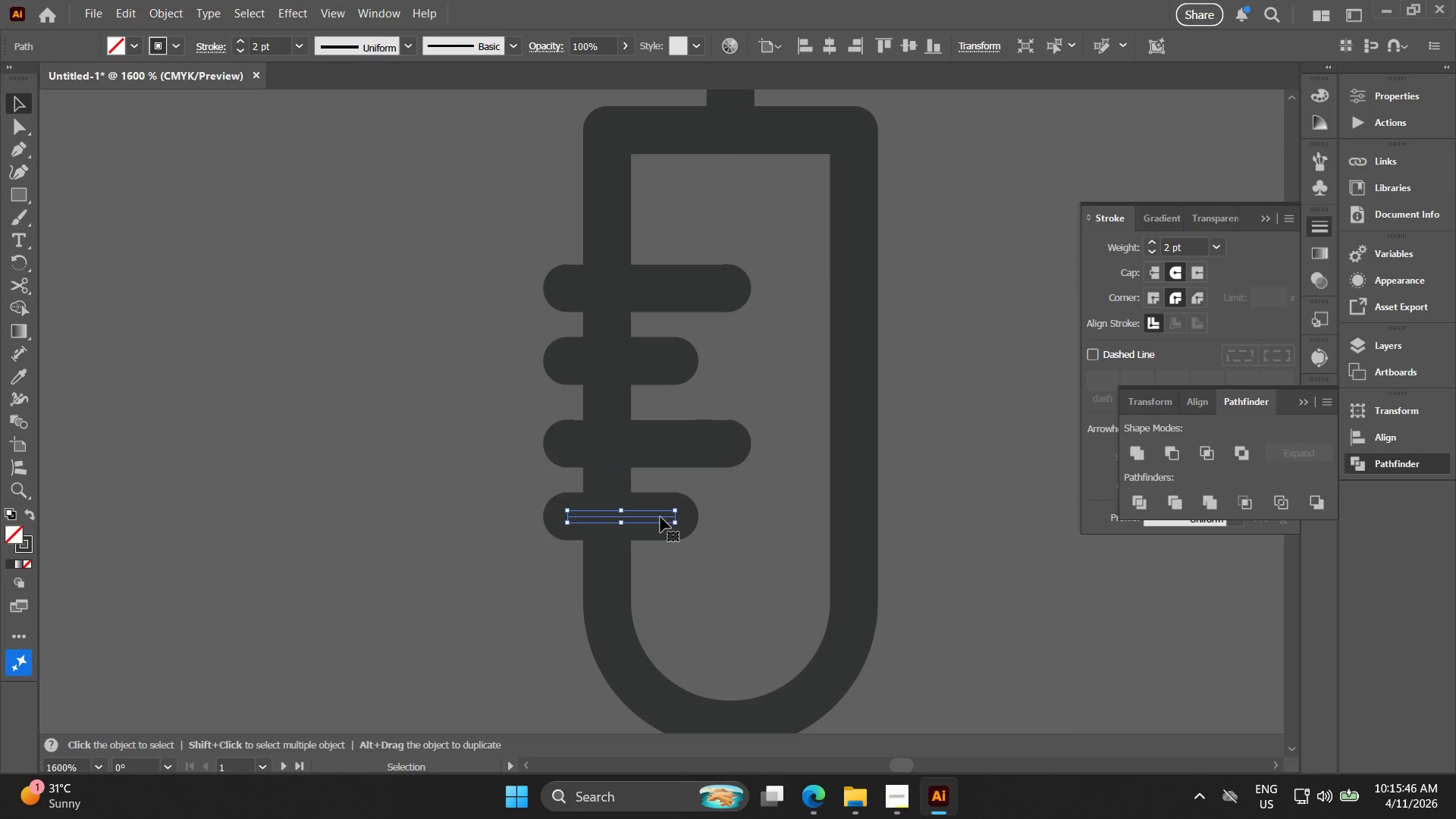 
left_click_drag(start_coordinate=[661, 517], to_coordinate=[663, 570])
 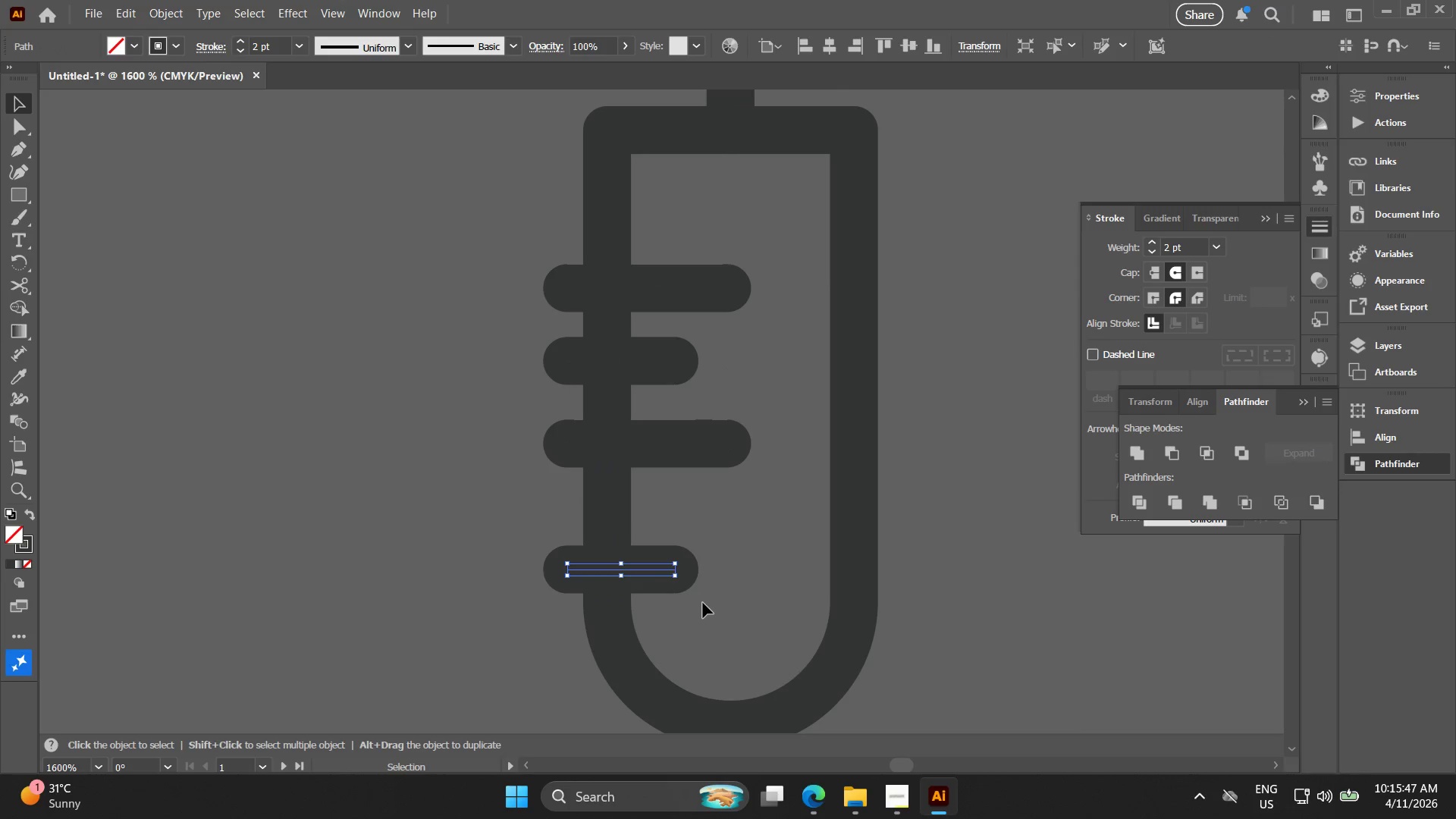 
left_click_drag(start_coordinate=[704, 600], to_coordinate=[657, 246])
 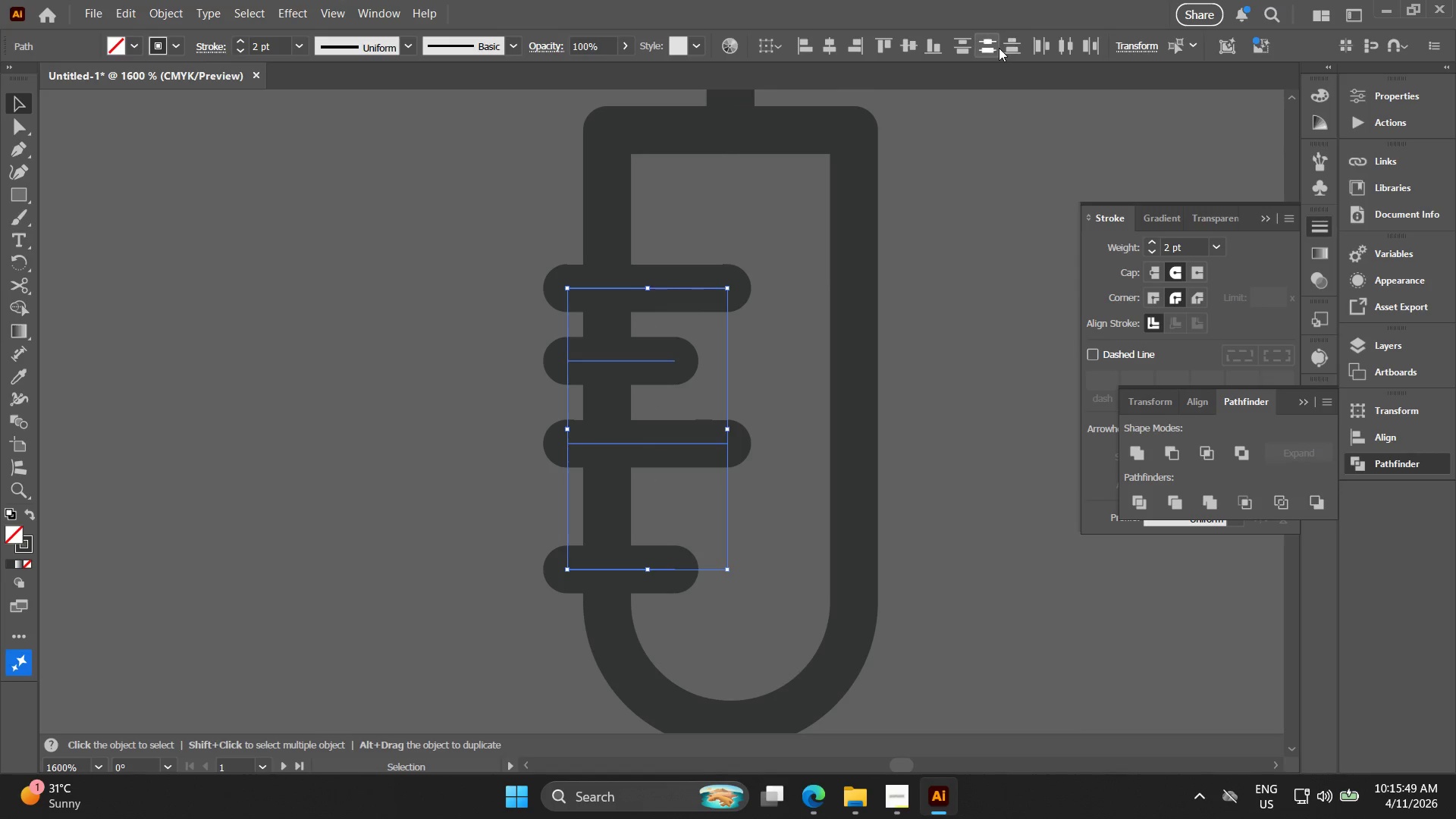 
double_click([987, 46])
 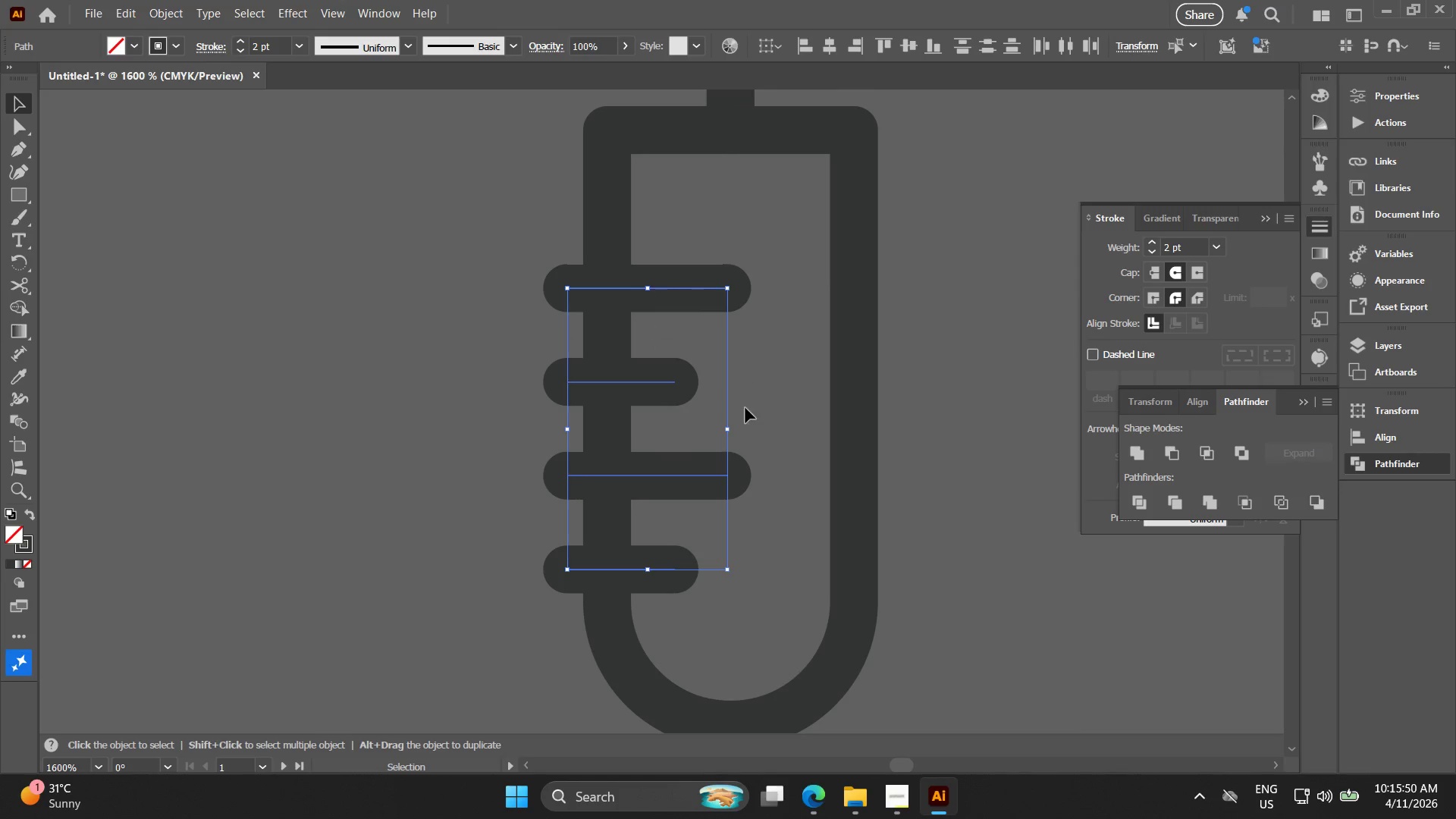 
left_click([769, 425])
 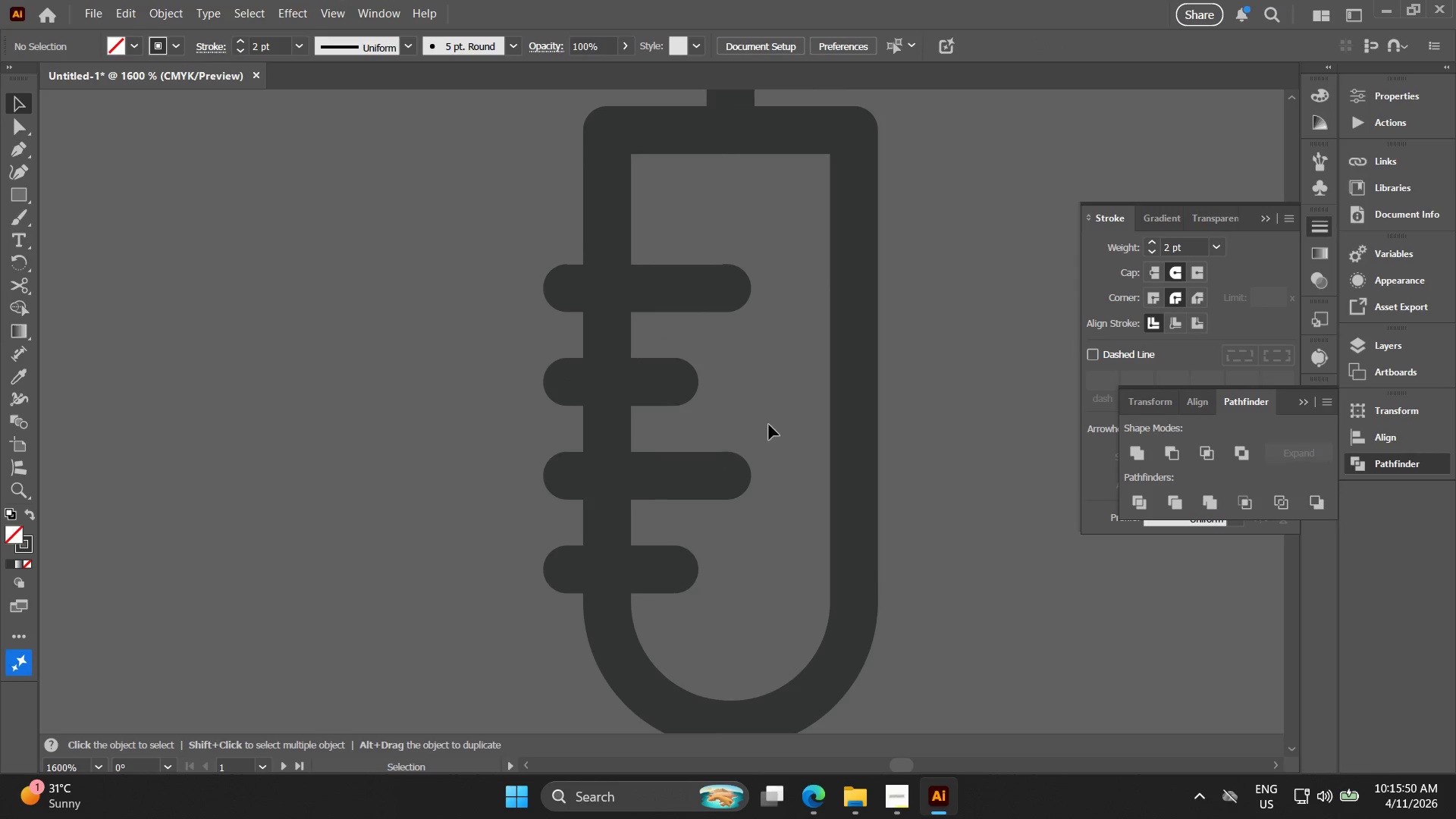 
key(Alt+AltLeft)
 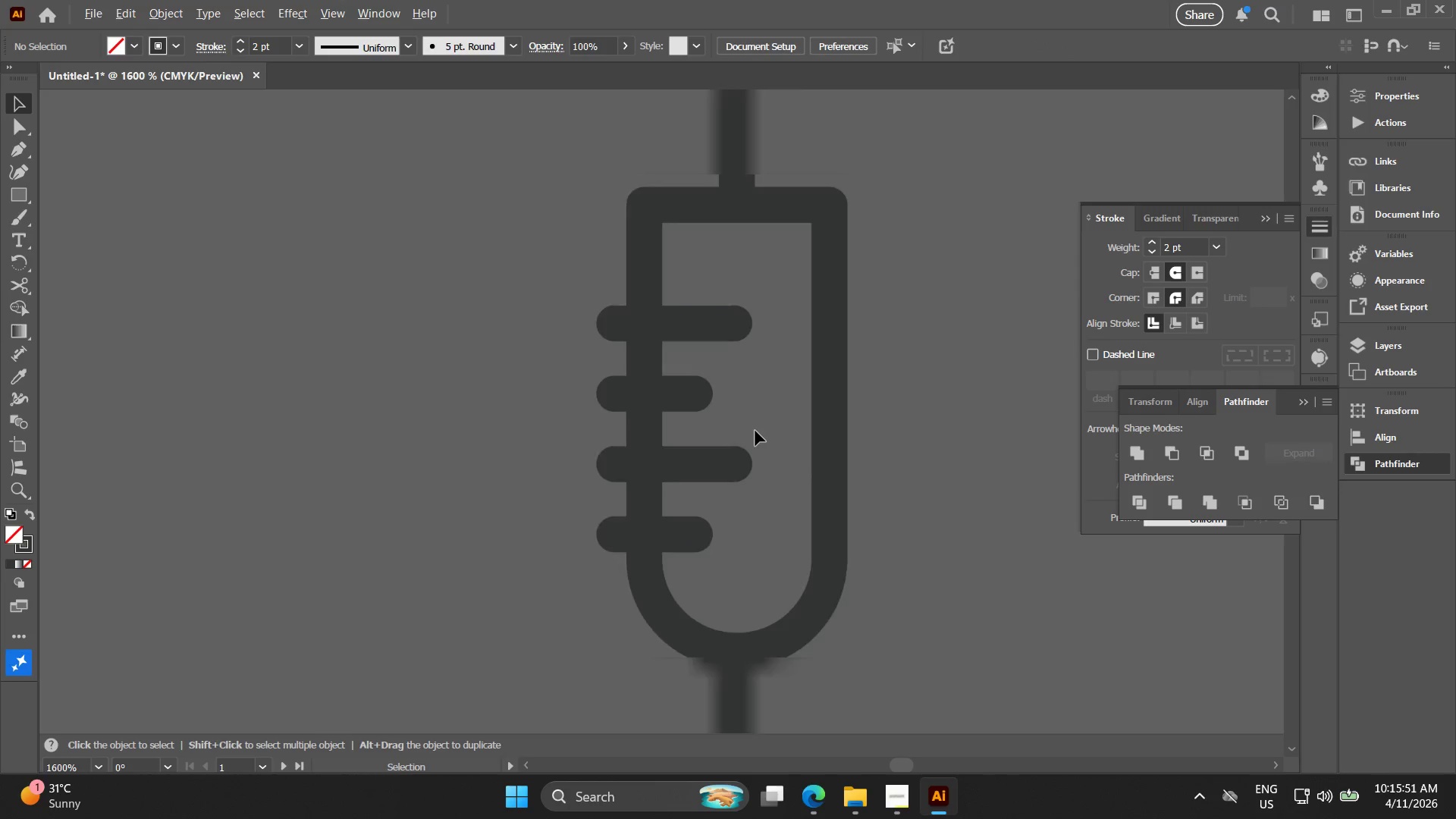 
scroll: coordinate [755, 432], scroll_direction: down, amount: 3.0
 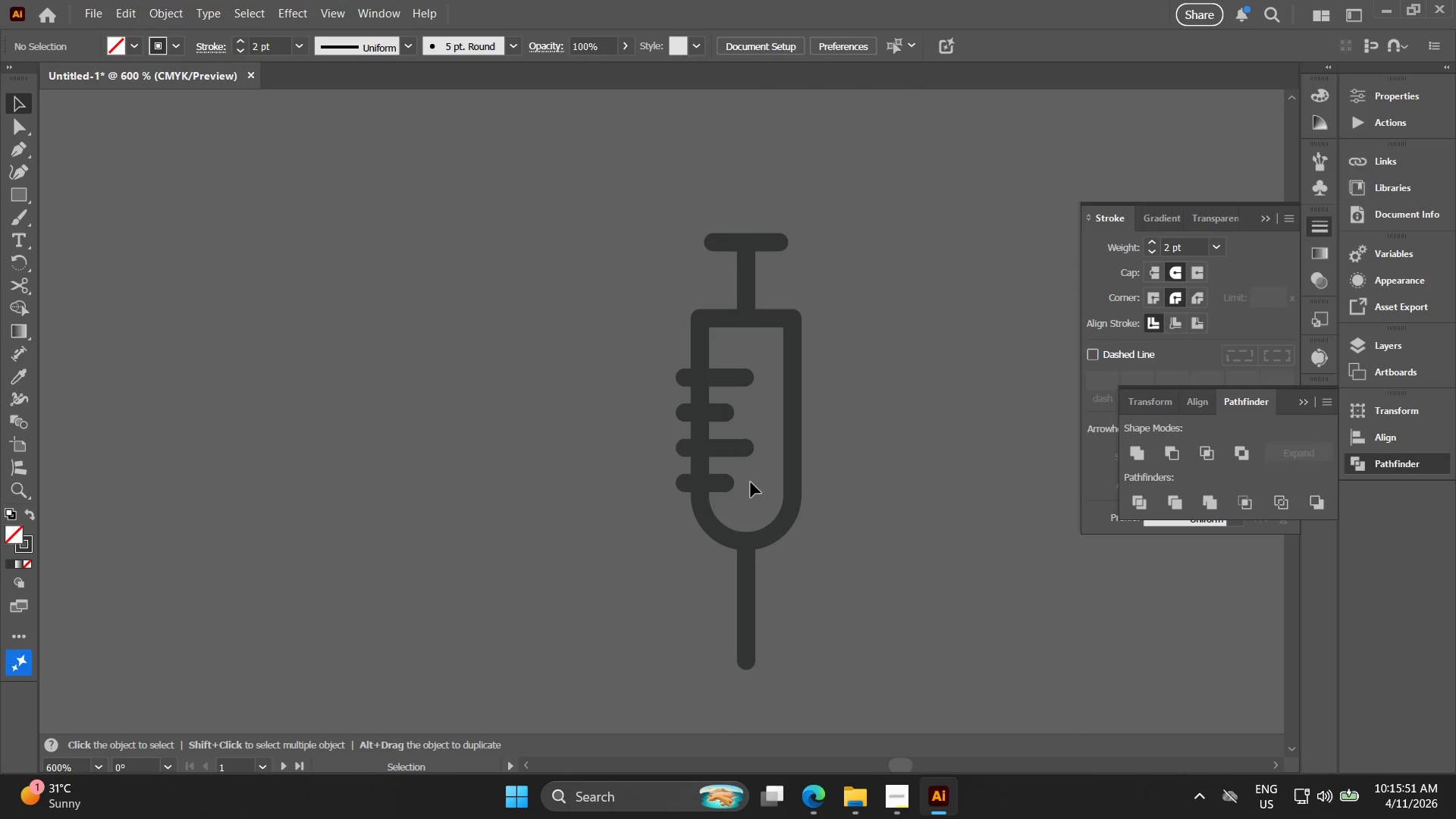 
key(Alt+AltLeft)
 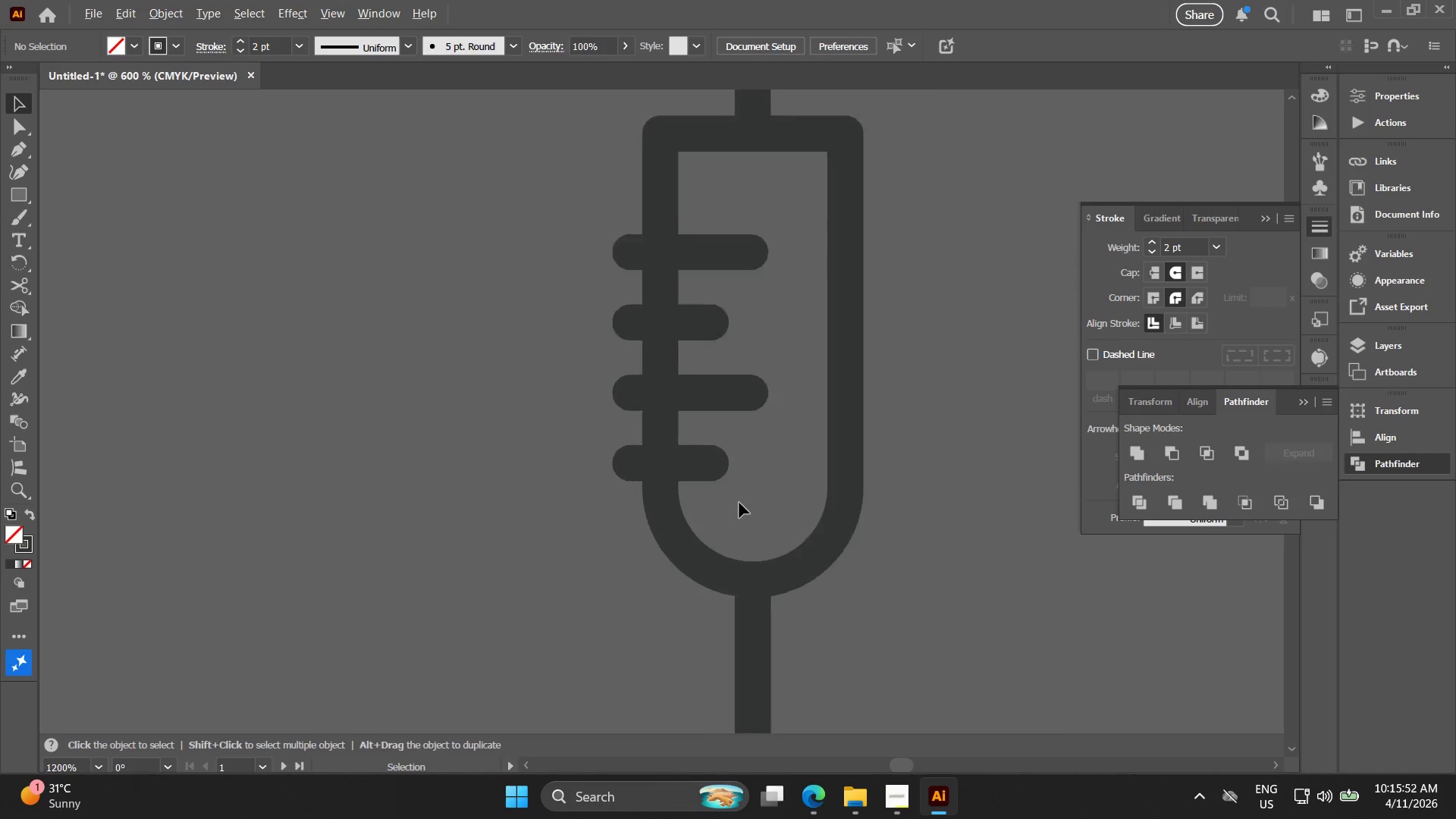 
hold_key(key=Space, duration=0.42)
 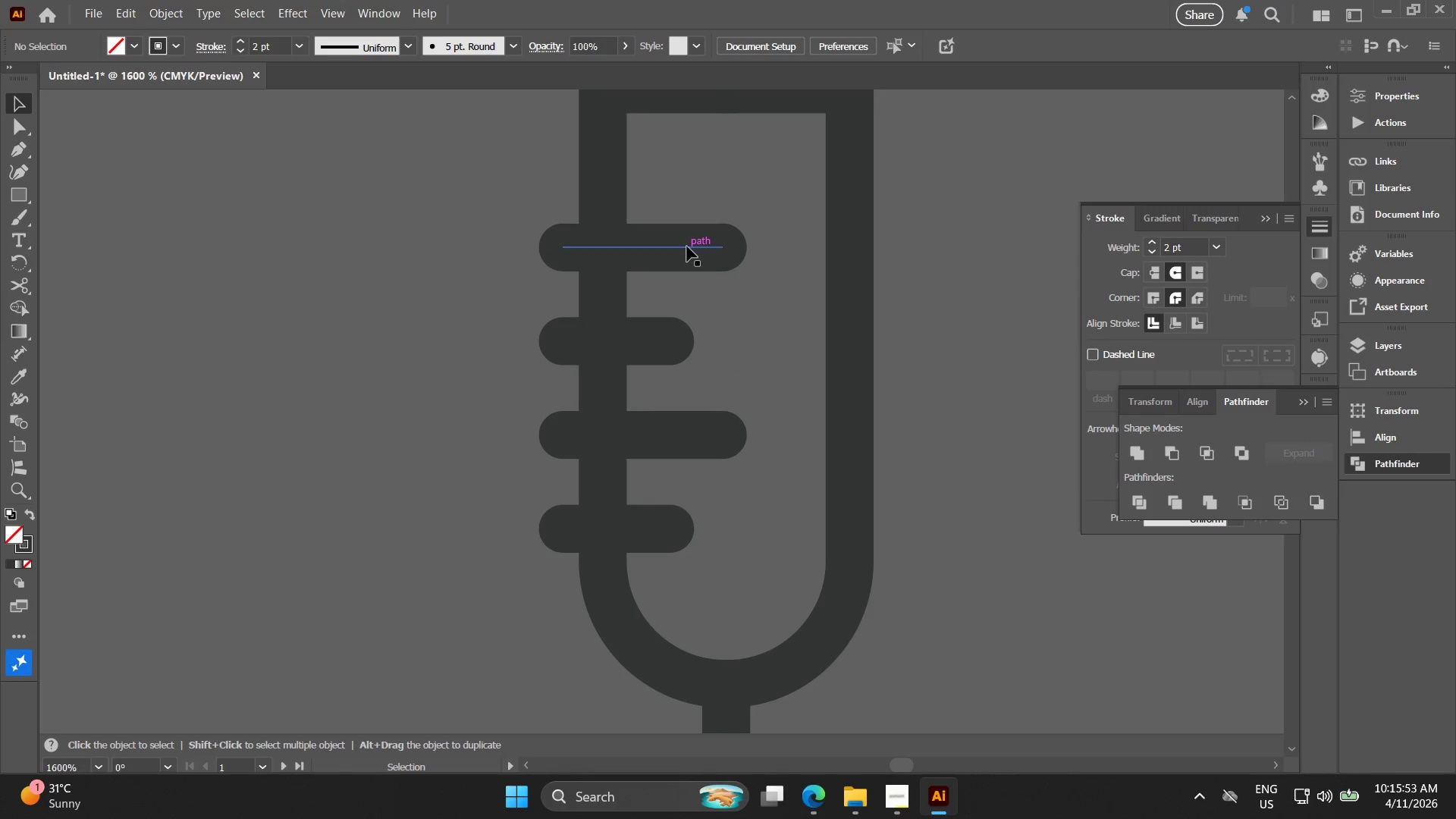 
scroll: coordinate [739, 503], scroll_direction: up, amount: 3.0
 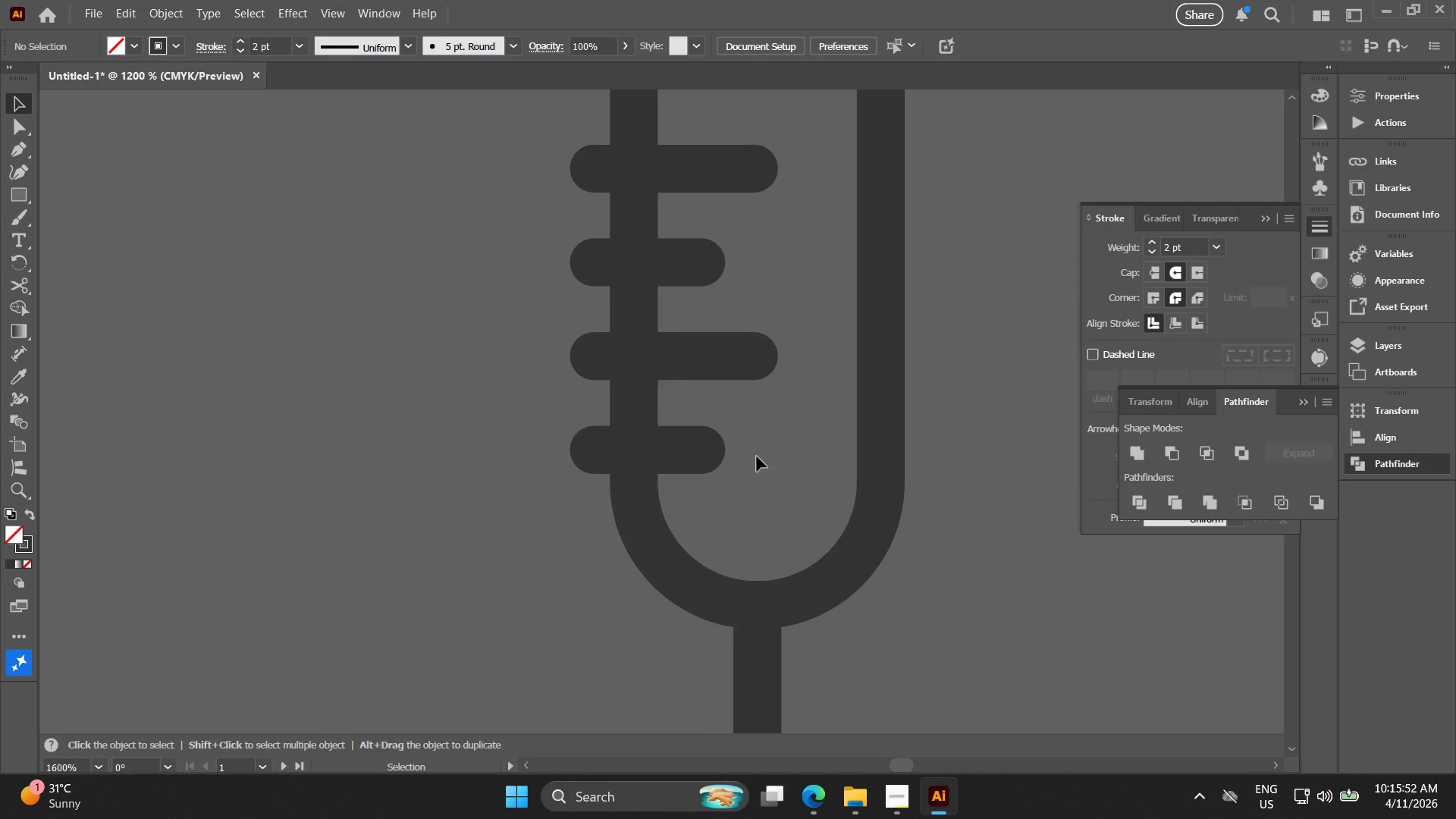 
left_click_drag(start_coordinate=[752, 431], to_coordinate=[720, 510])
 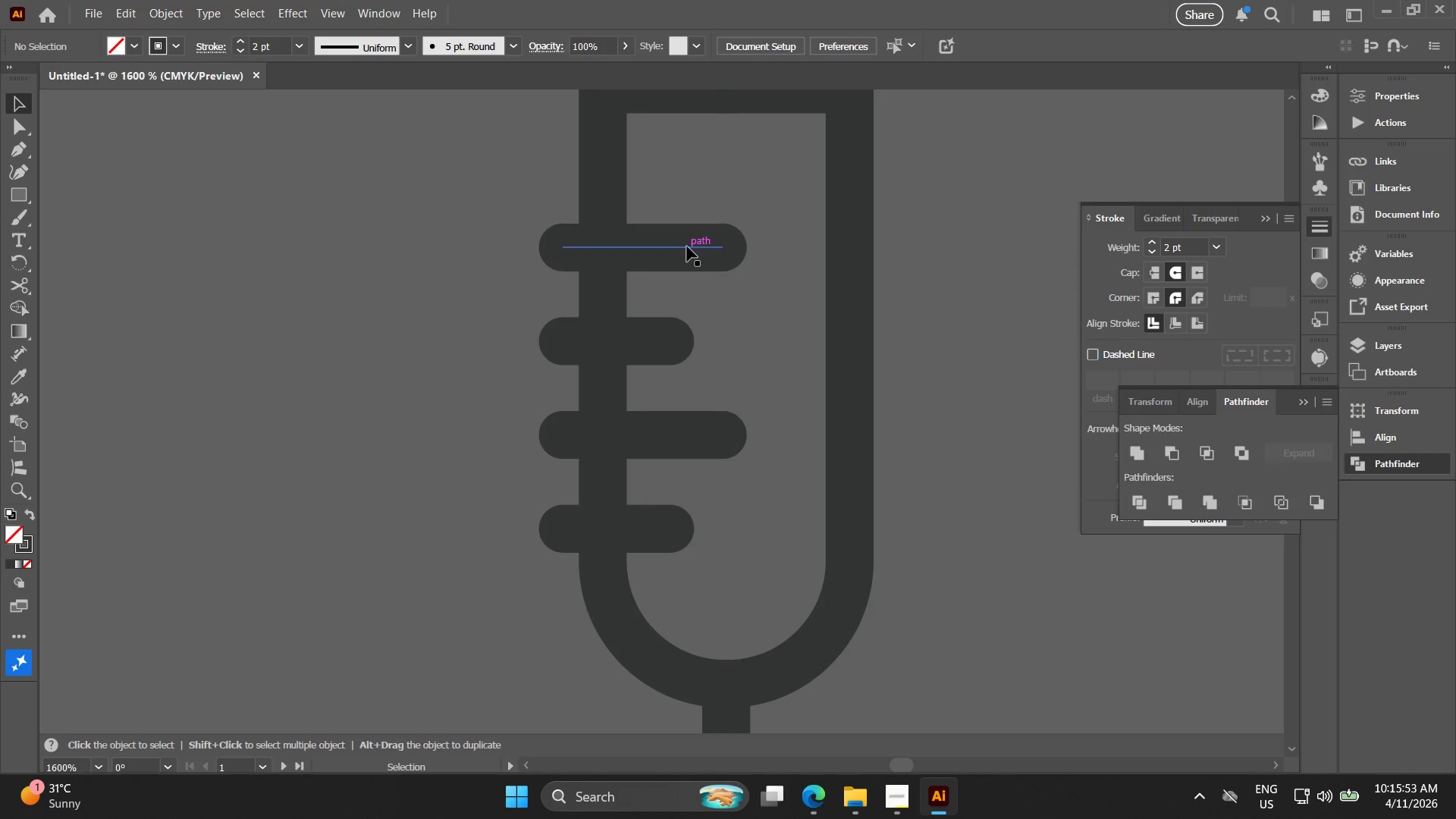 
left_click_drag(start_coordinate=[687, 246], to_coordinate=[690, 196])
 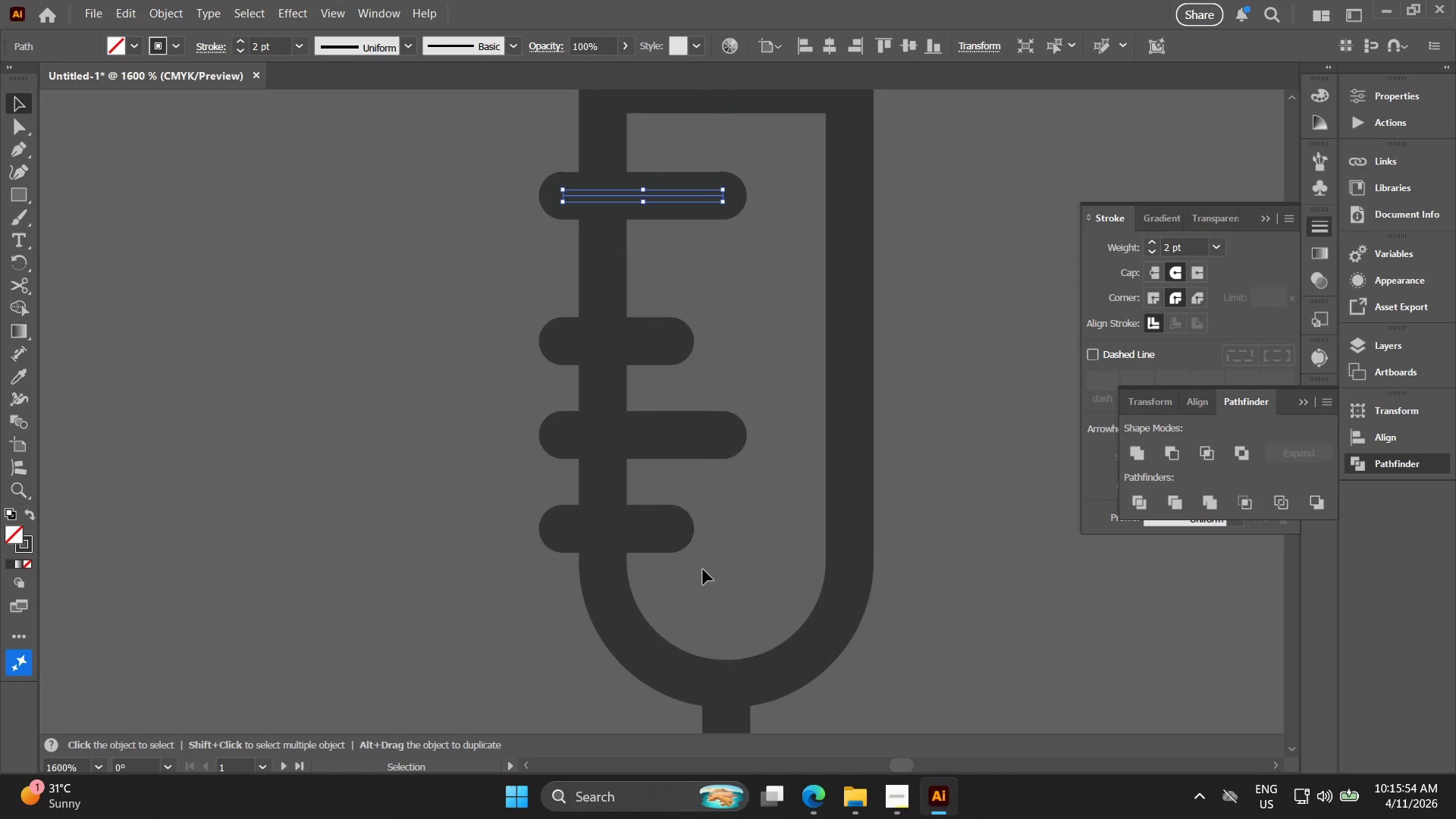 
left_click_drag(start_coordinate=[703, 570], to_coordinate=[663, 158])
 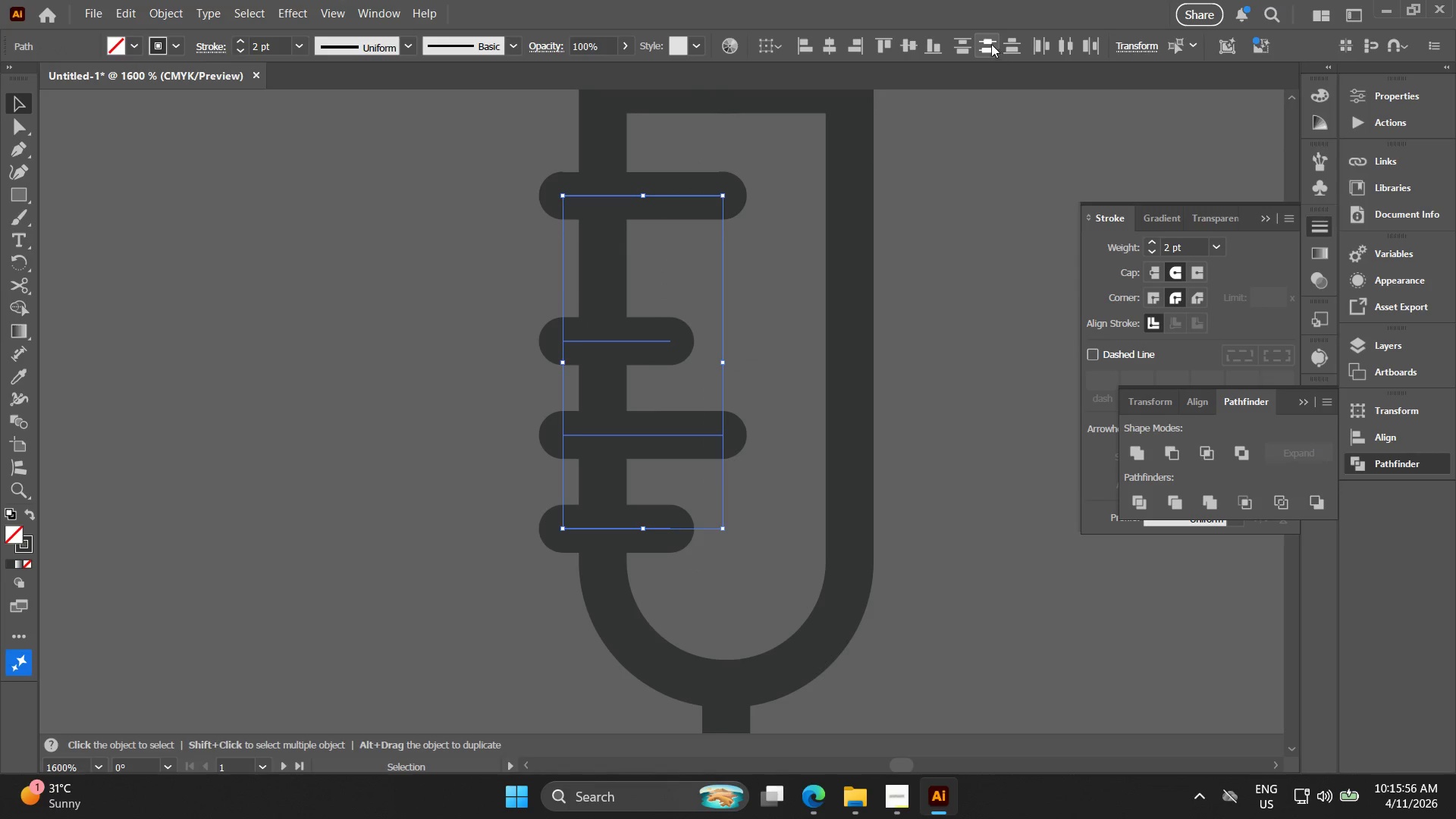 
double_click([985, 44])
 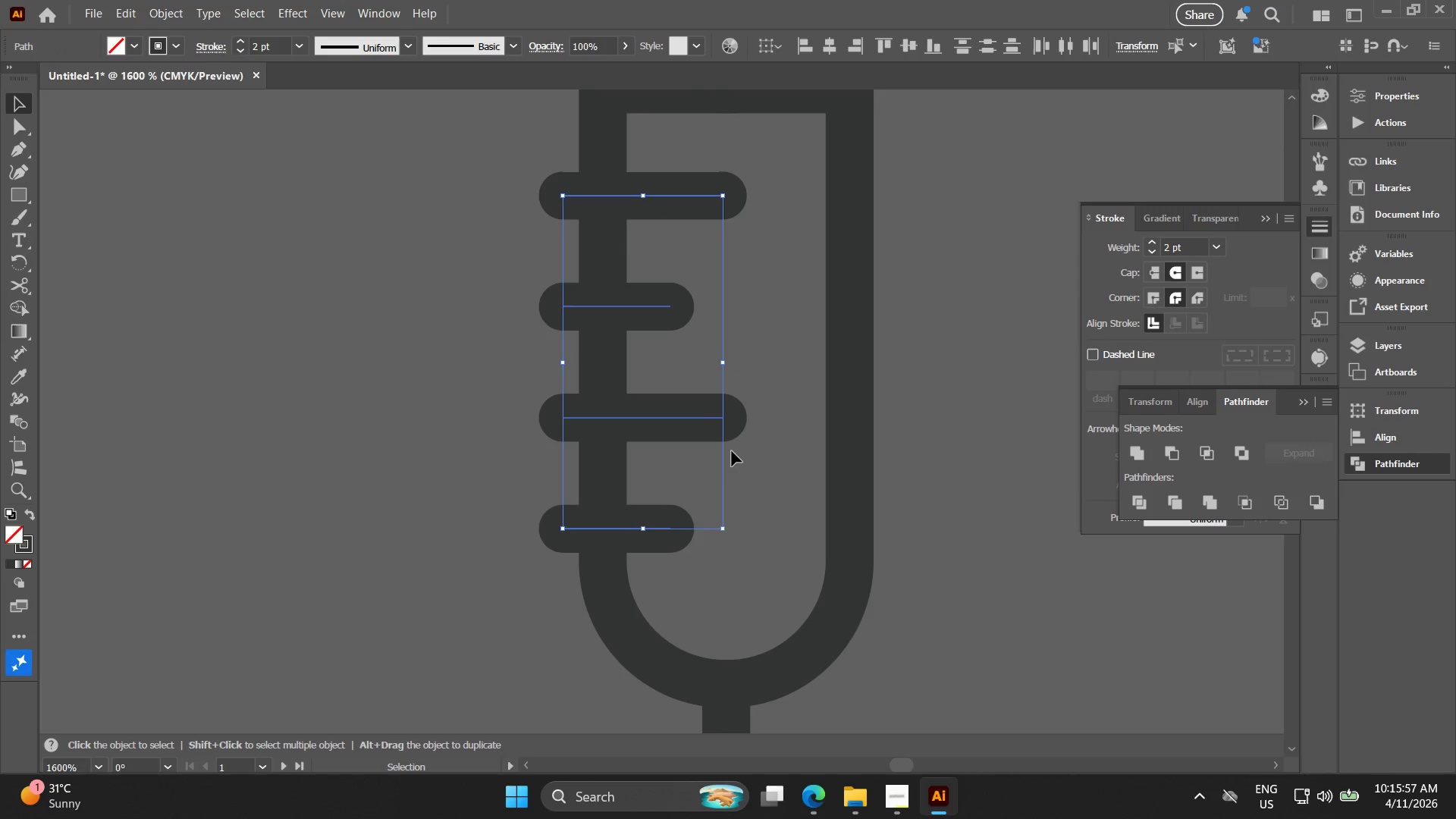 
left_click([728, 477])
 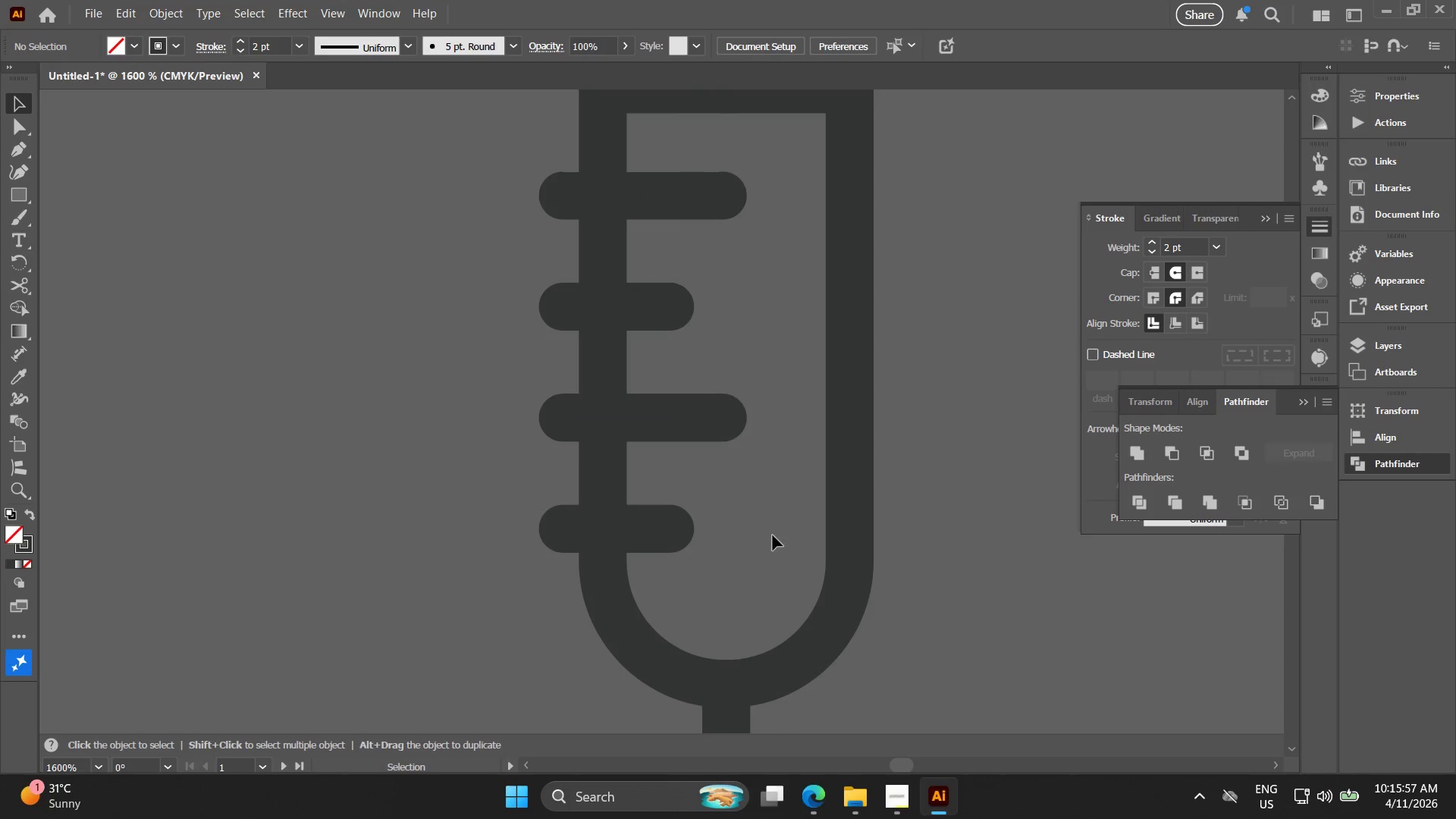 
left_click_drag(start_coordinate=[773, 541], to_coordinate=[535, 209])
 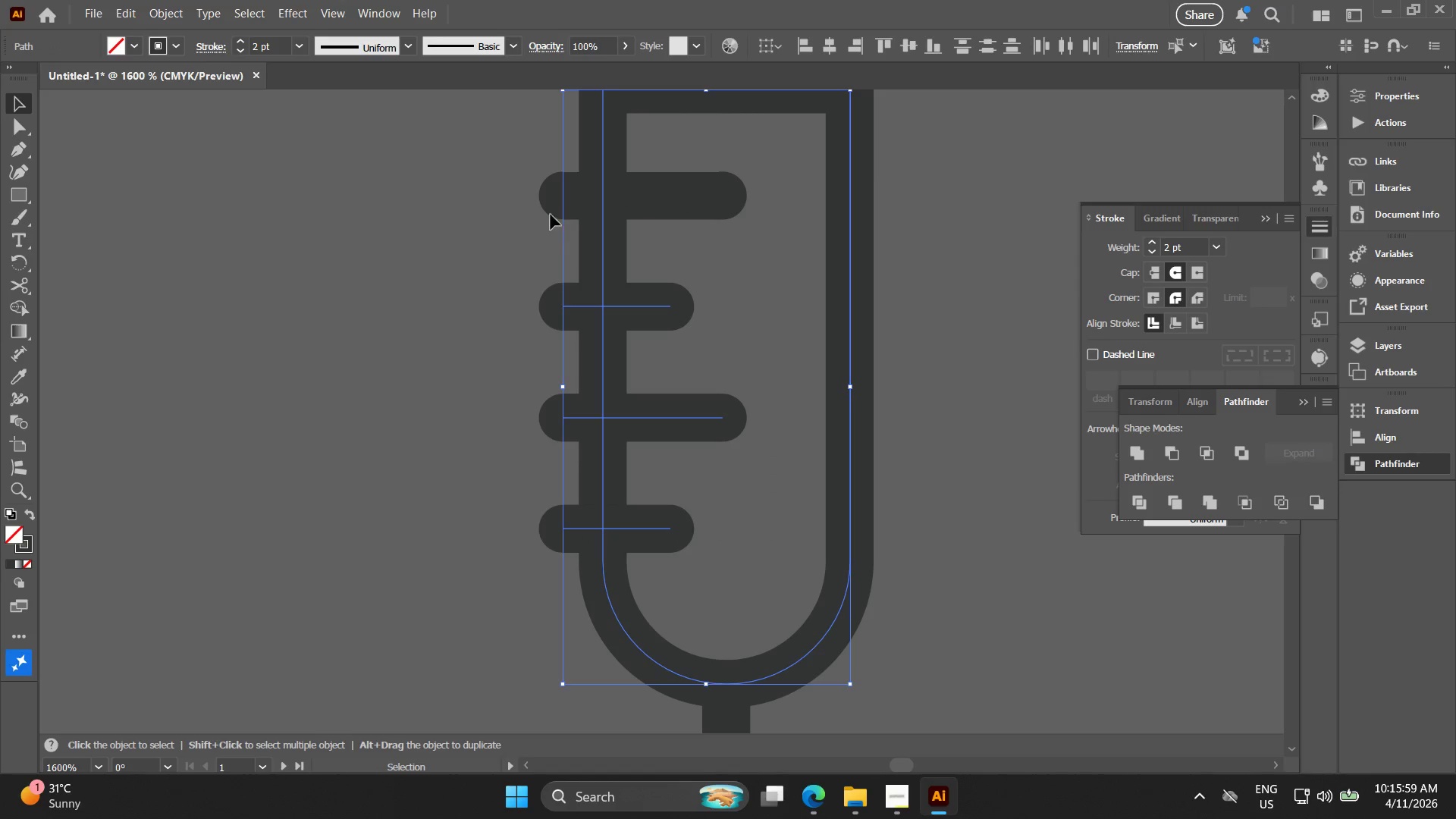 
left_click_drag(start_coordinate=[472, 137], to_coordinate=[723, 577])
 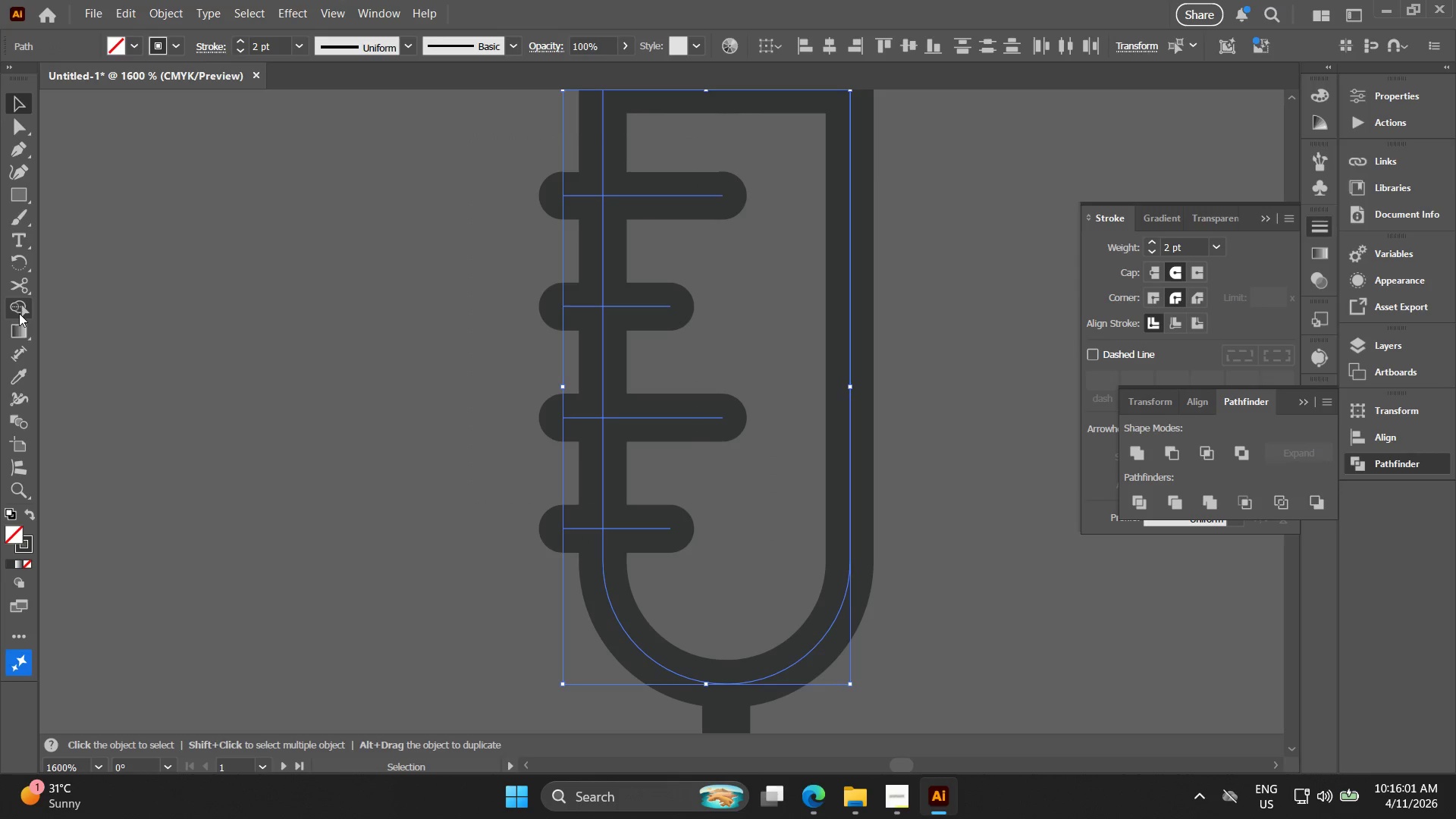 
hold_key(key=AltLeft, duration=1.5)
left_click_drag(start_coordinate=[576, 158], to_coordinate=[574, 291])
 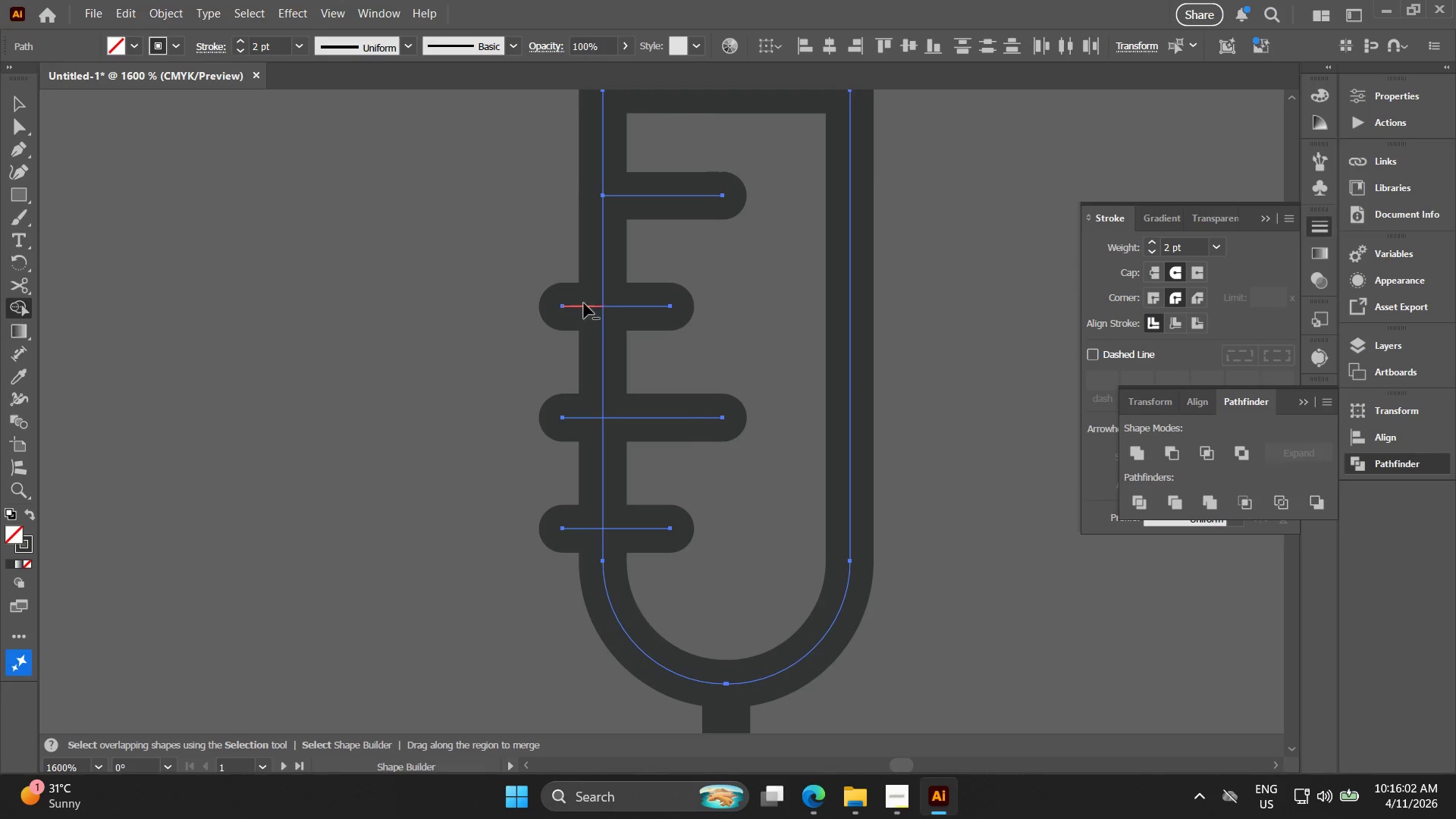 
hold_key(key=AltLeft, duration=1.5)
left_click_drag(start_coordinate=[585, 290], to_coordinate=[585, 394])
 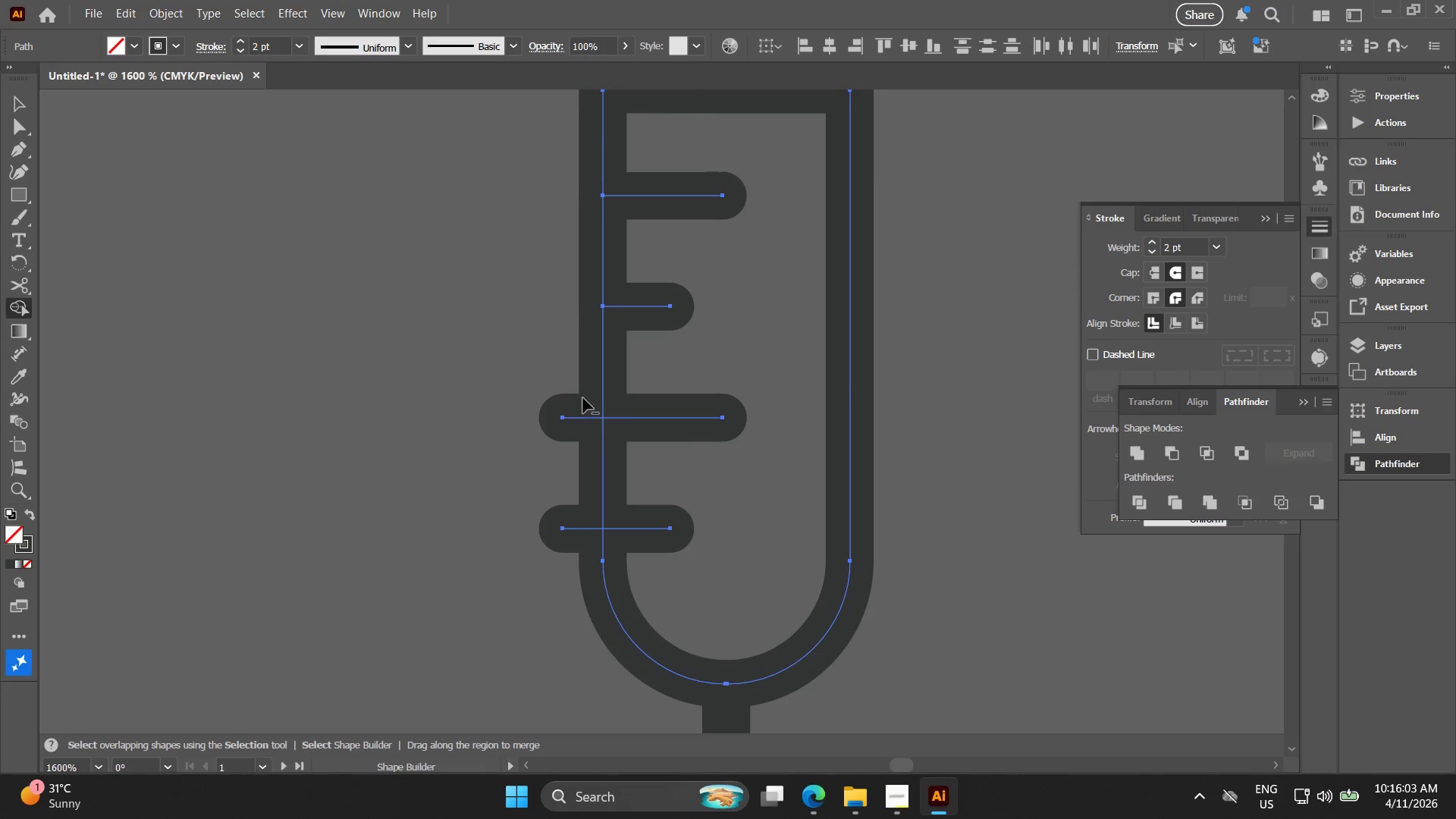 
left_click_drag(start_coordinate=[584, 391], to_coordinate=[589, 530])
 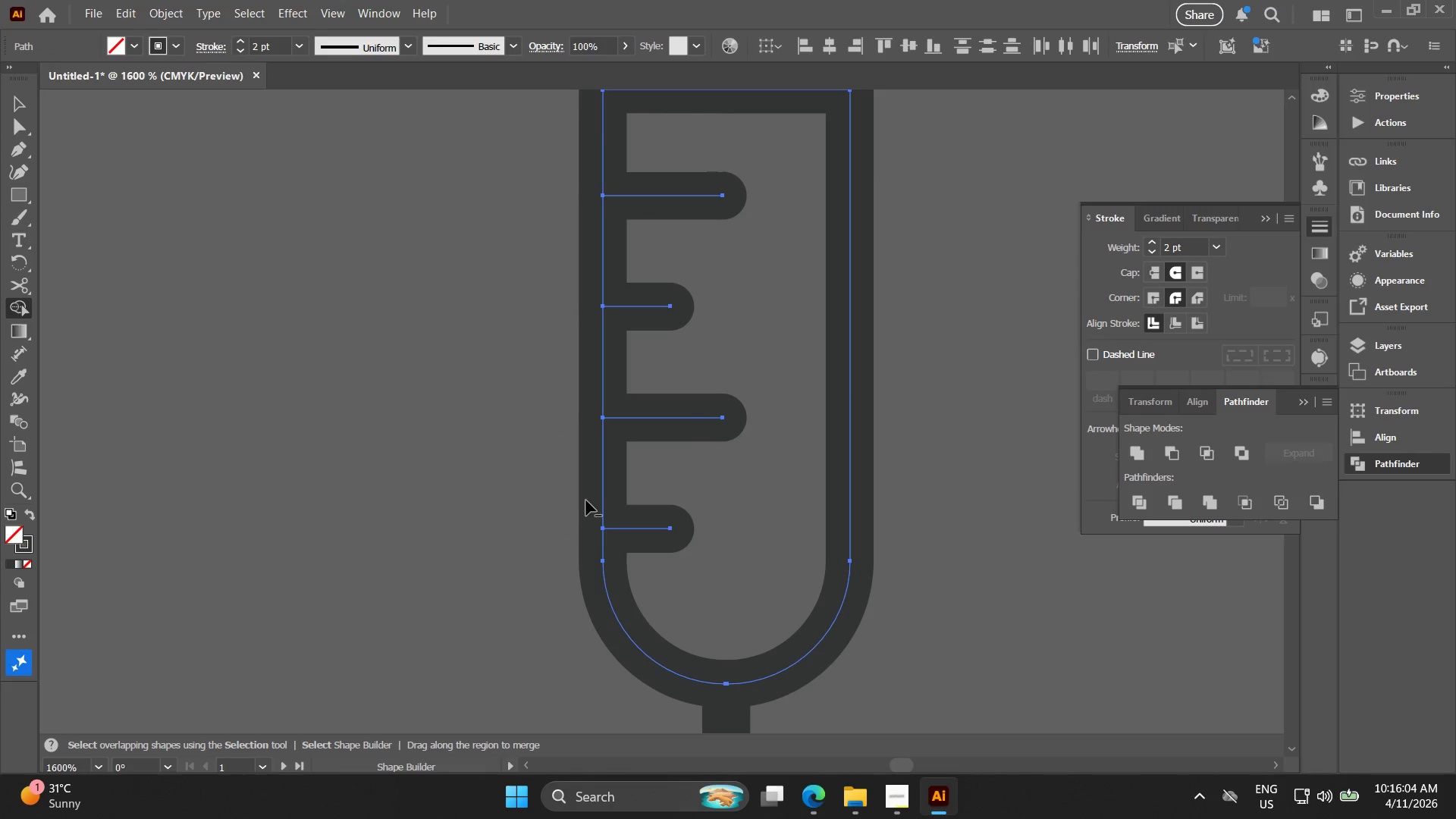 
hold_key(key=AltLeft, duration=0.44)
 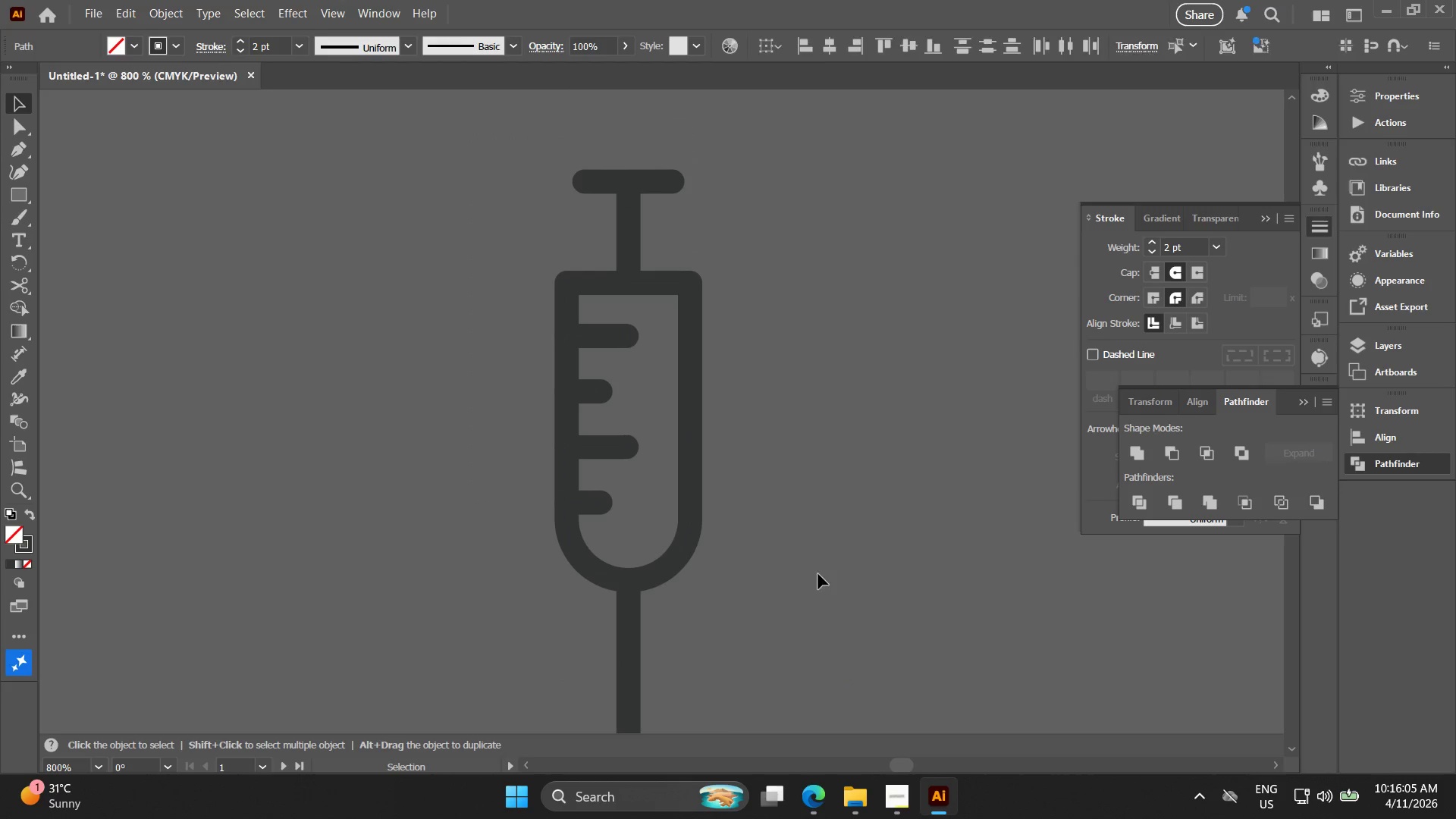 
hold_key(key=AltLeft, duration=0.8)
 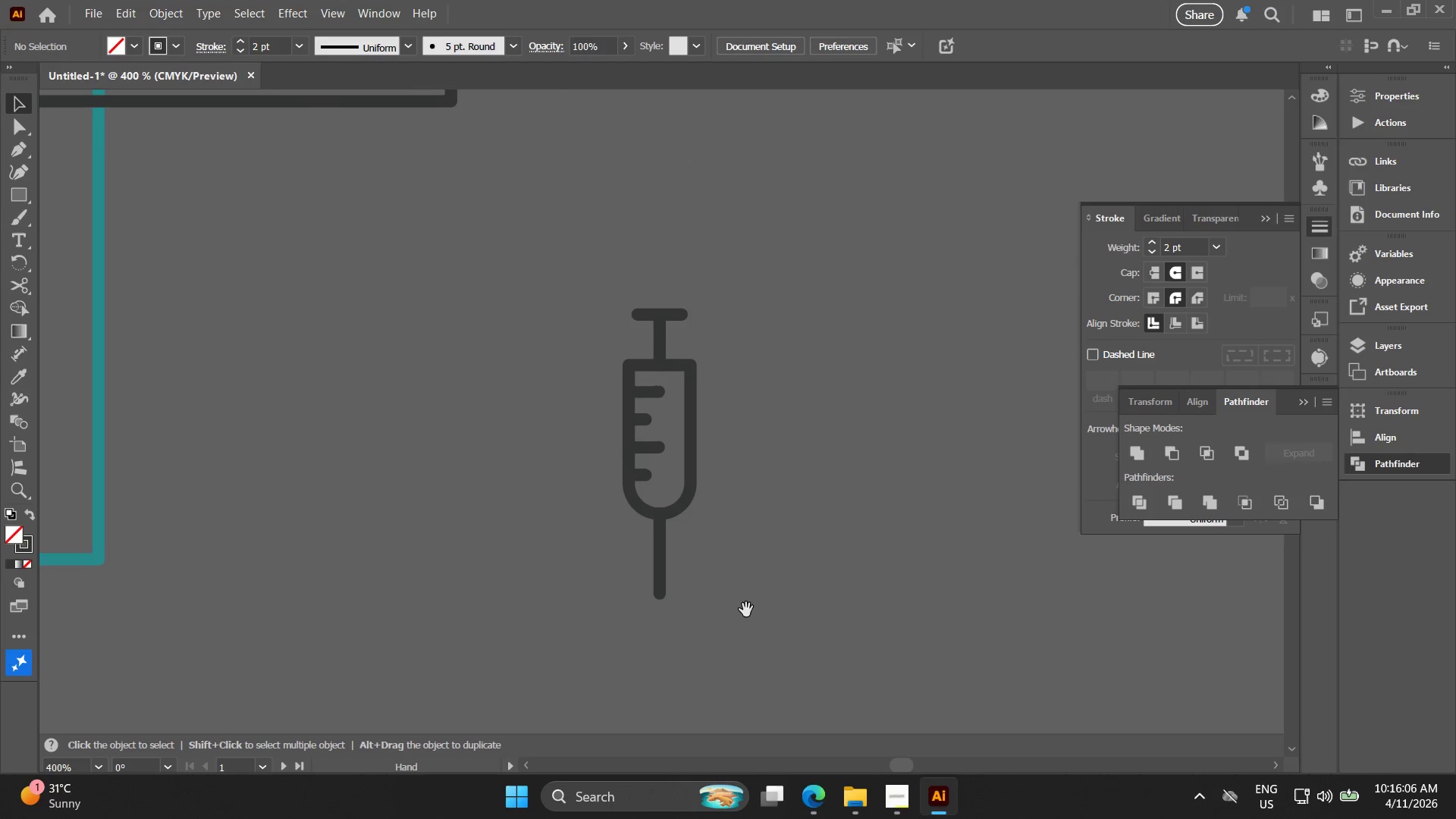 
key(V)
 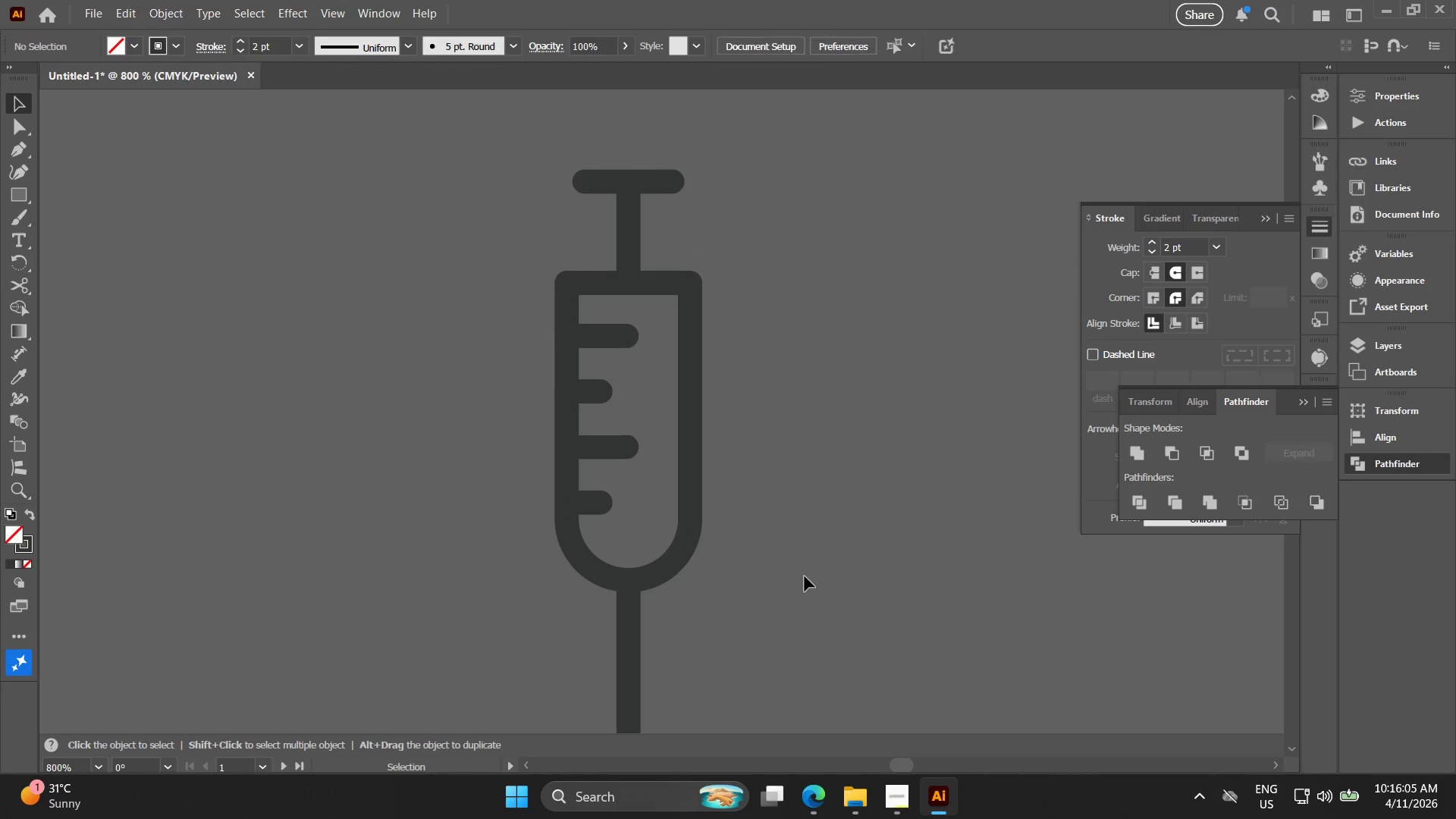 
scroll: coordinate [530, 478], scroll_direction: down, amount: 2.0
 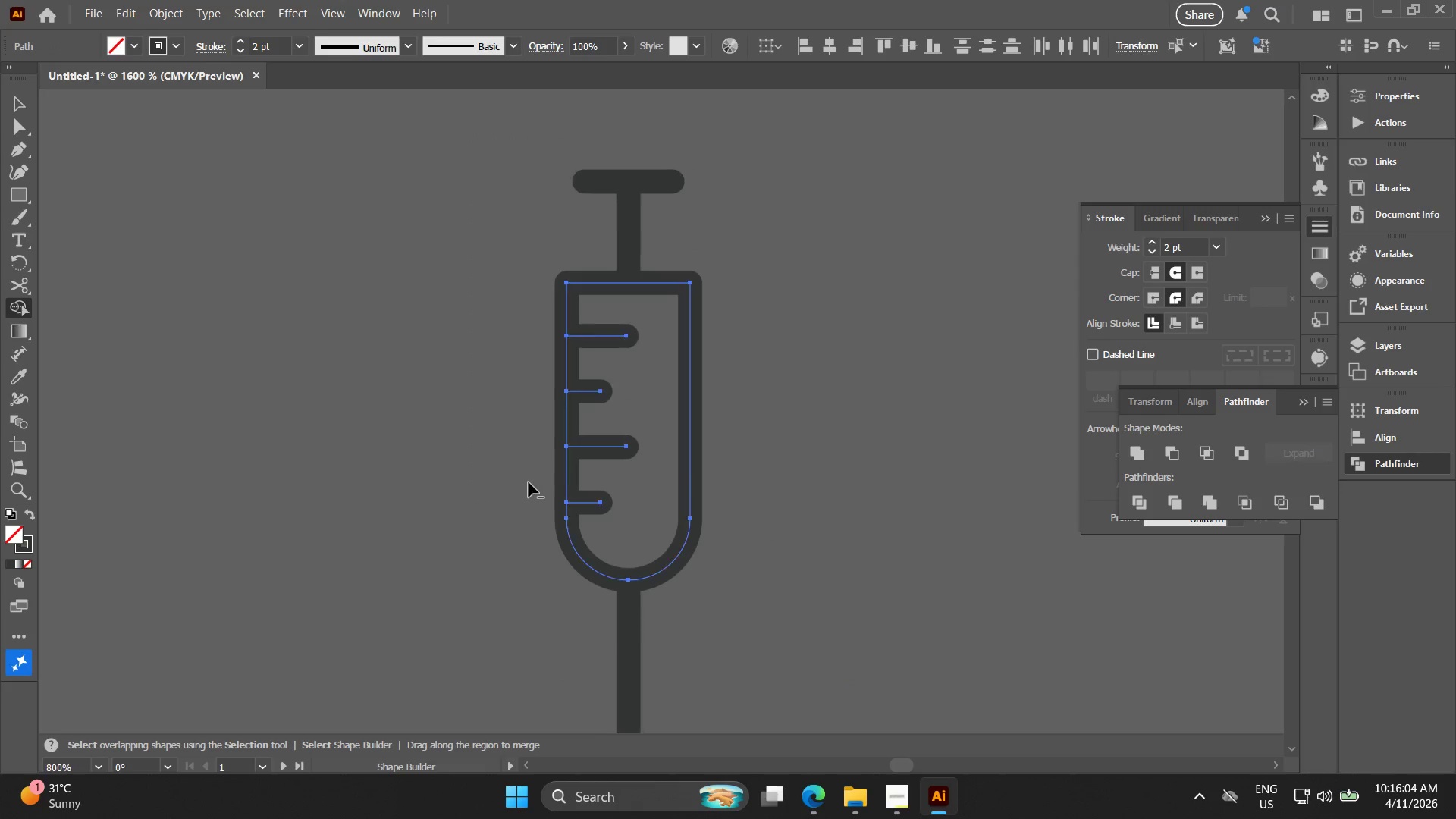 
hold_key(key=Space, duration=0.39)
 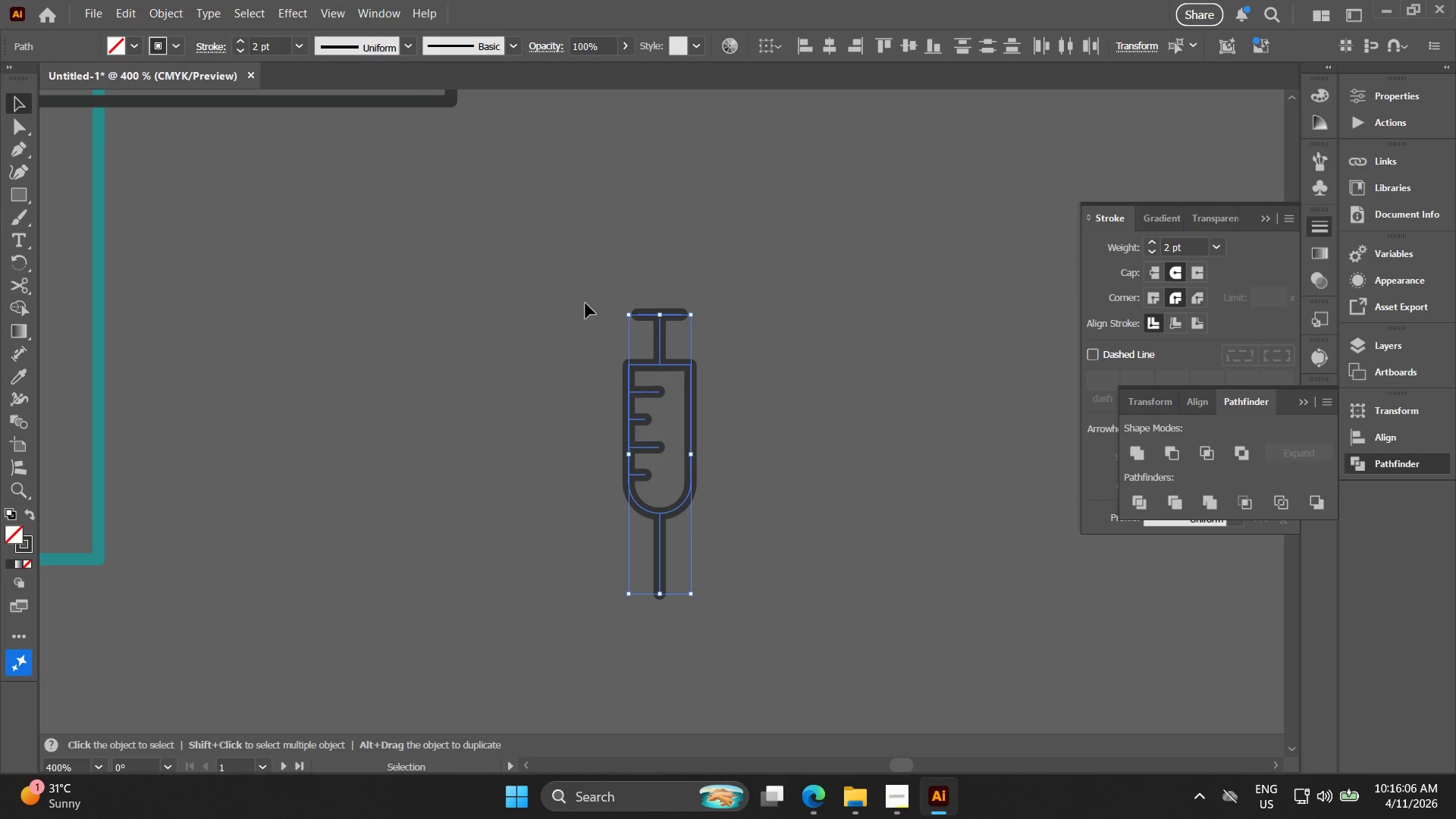 
left_click_drag(start_coordinate=[789, 558], to_coordinate=[733, 493])
 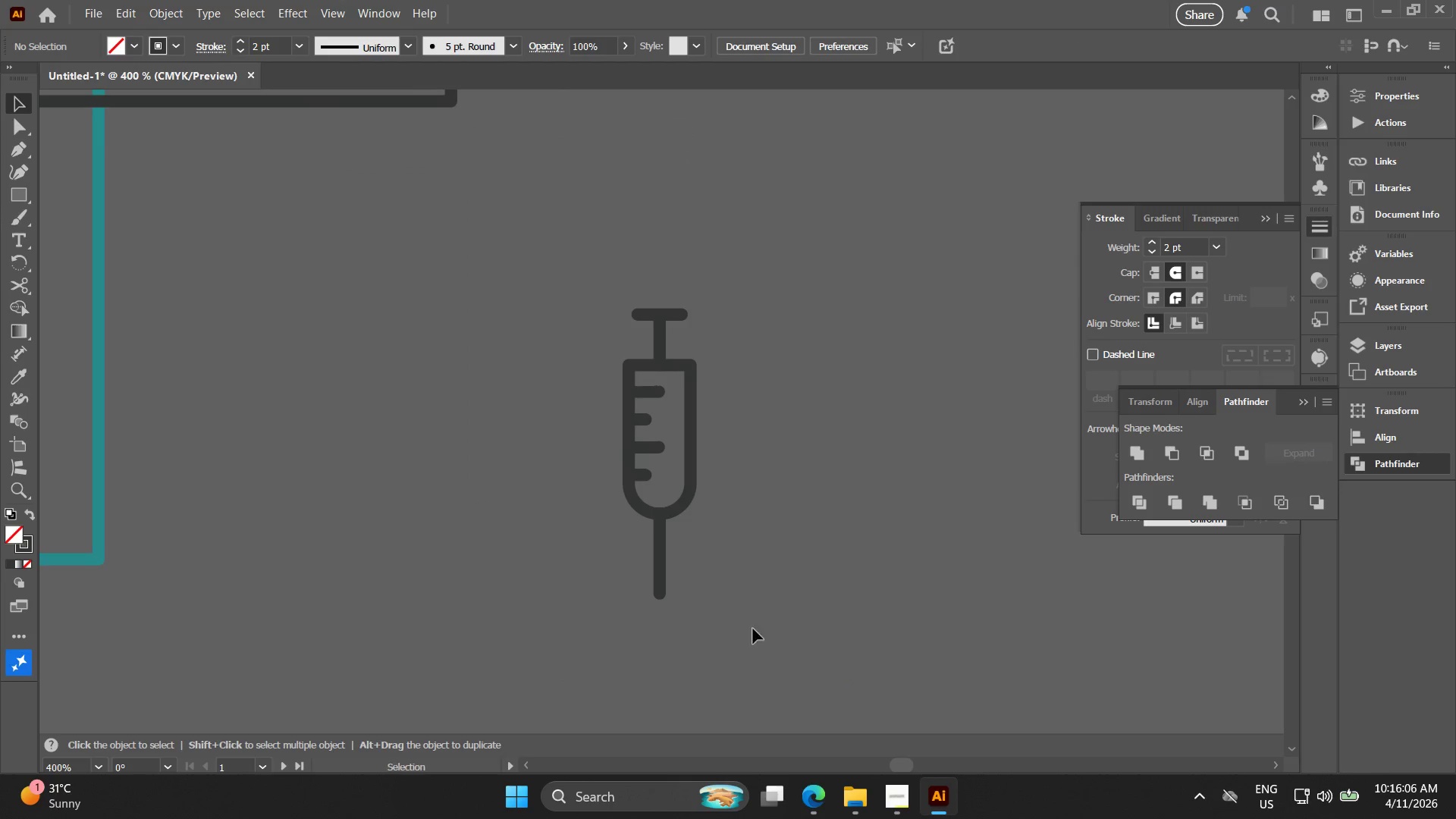 
scroll: coordinate [803, 576], scroll_direction: down, amount: 2.0
 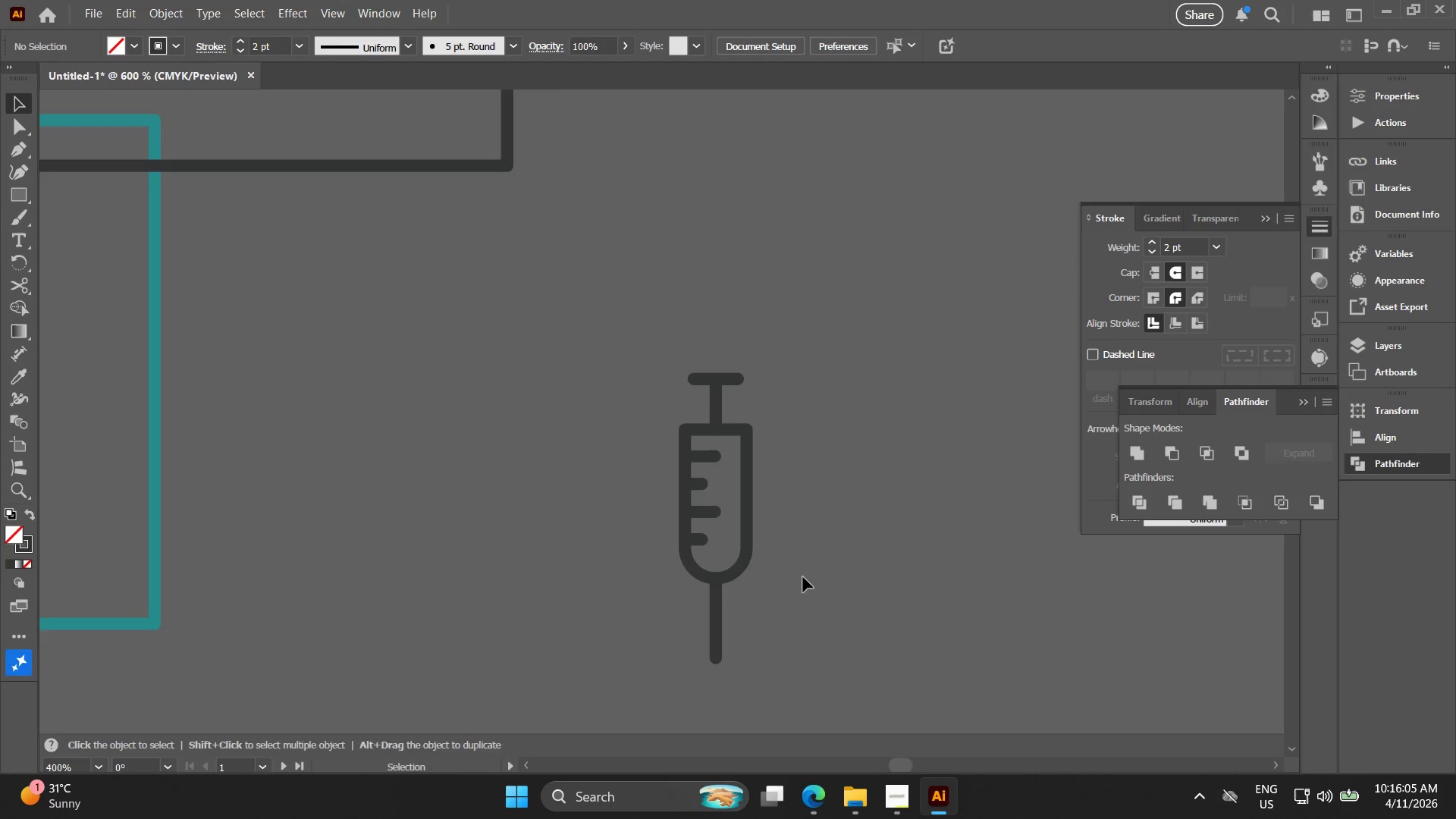 
left_click_drag(start_coordinate=[742, 582], to_coordinate=[551, 233])
 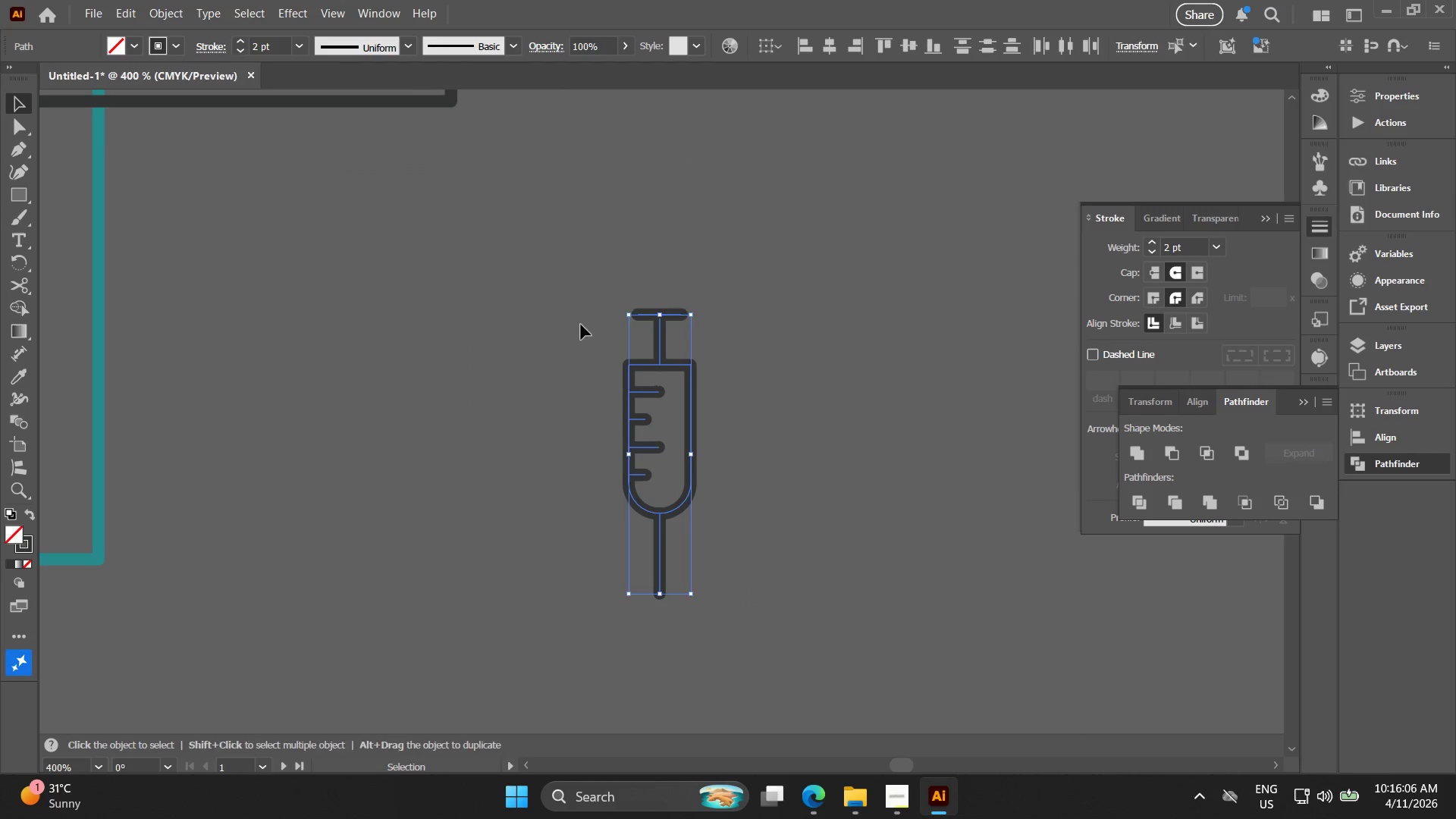 
key(Control+G)
 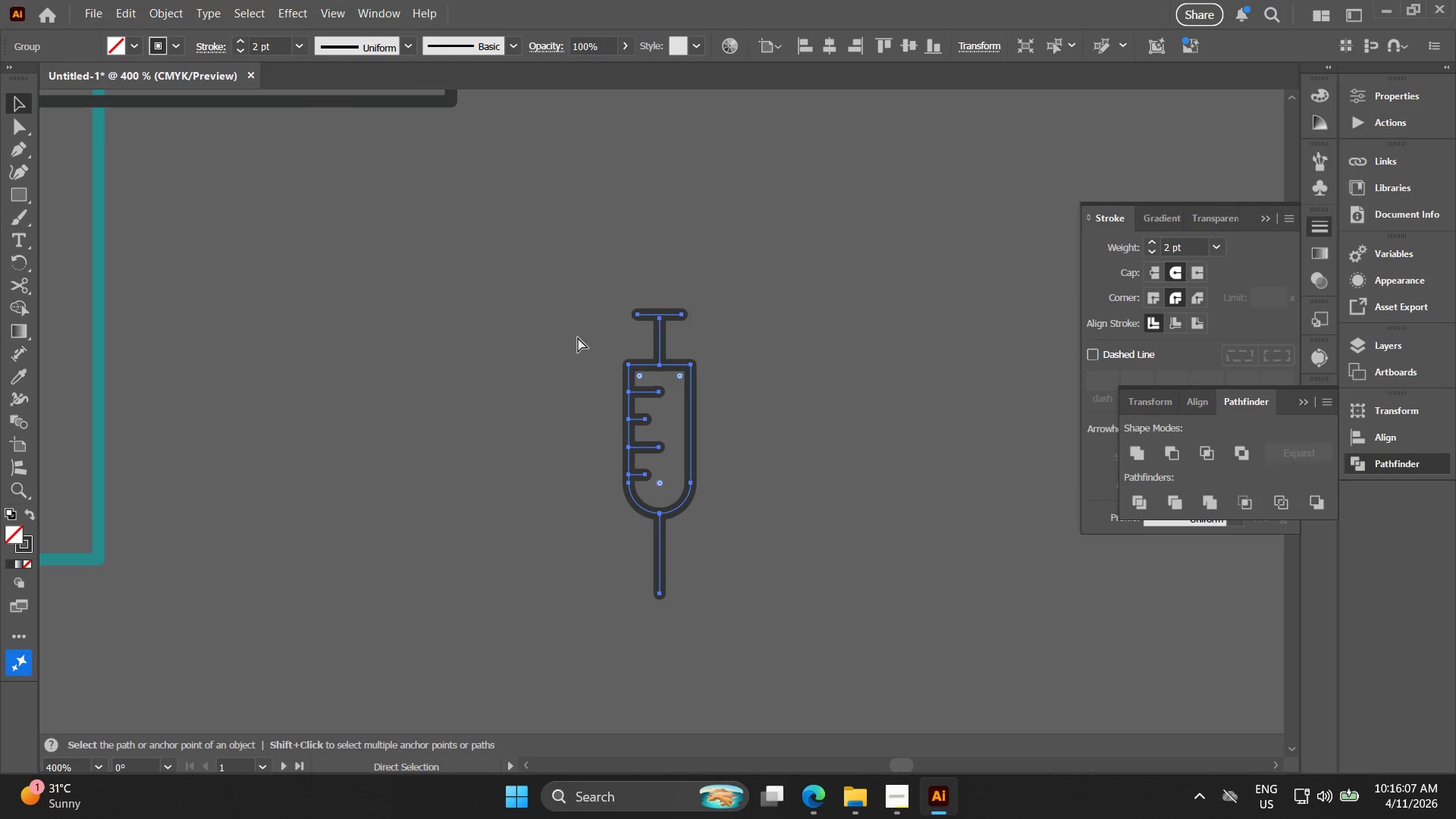 
key(Control+G)
 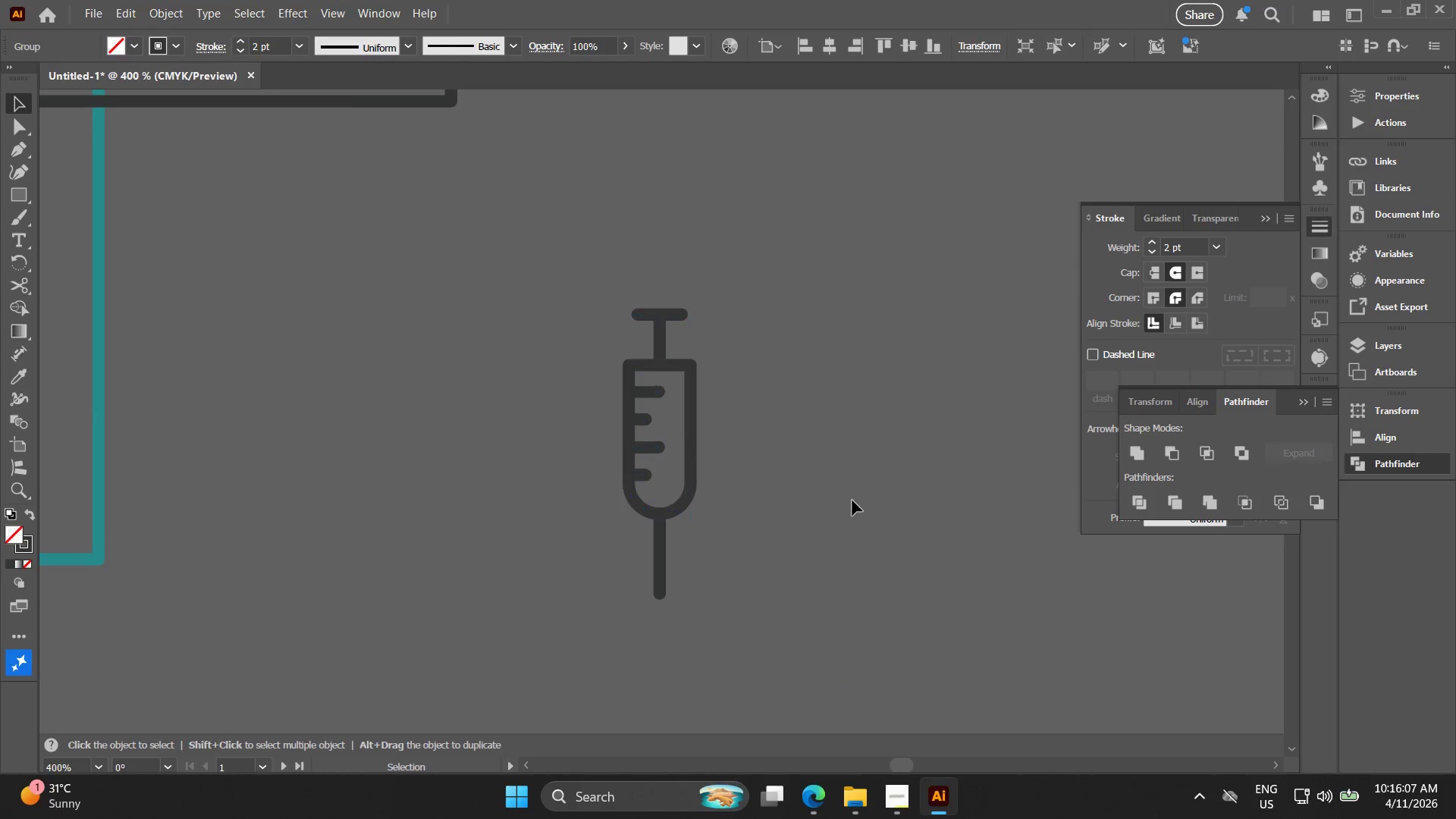 
key(Alt+AltLeft)
 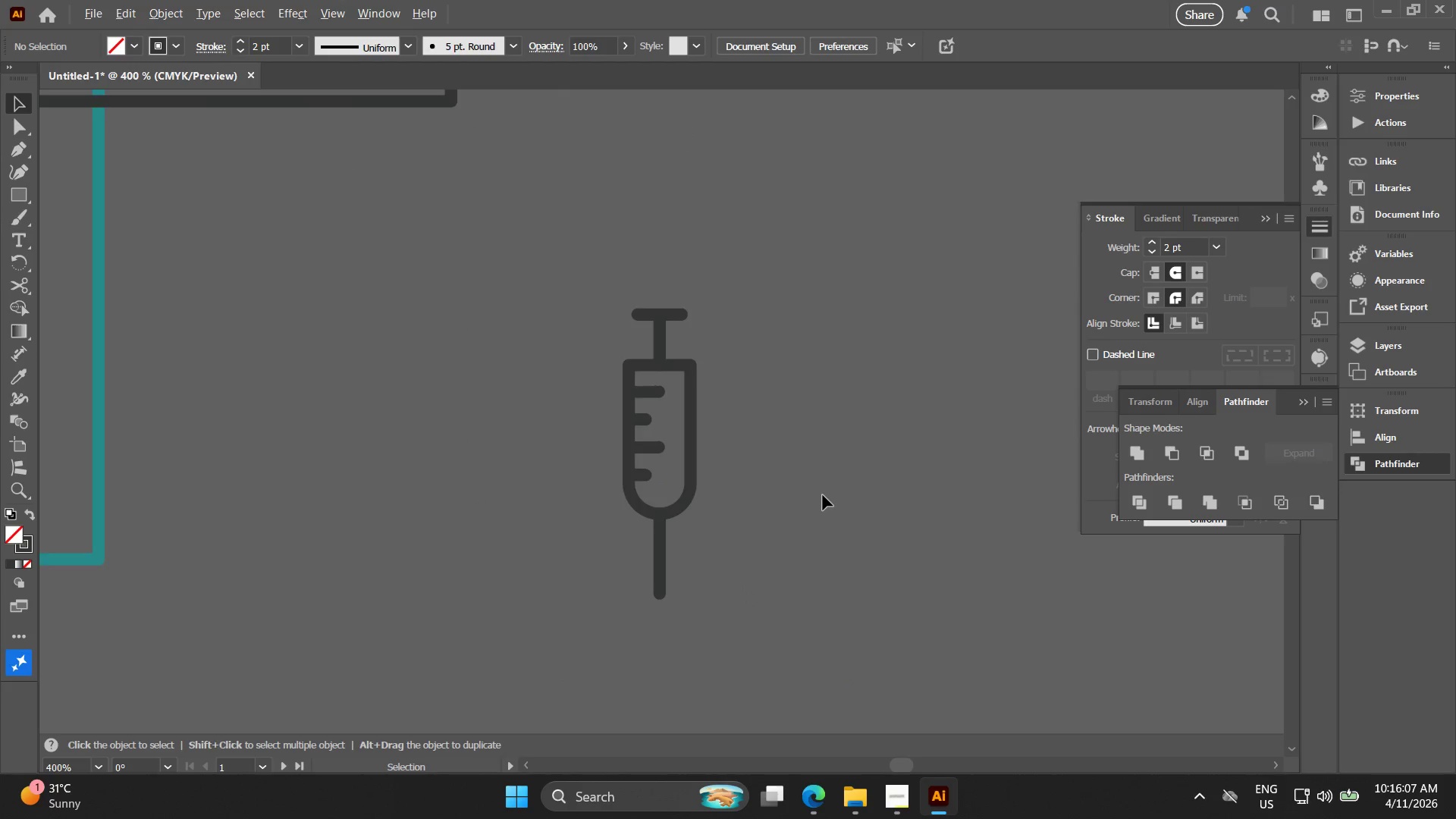 
hold_key(key=Space, duration=0.45)
 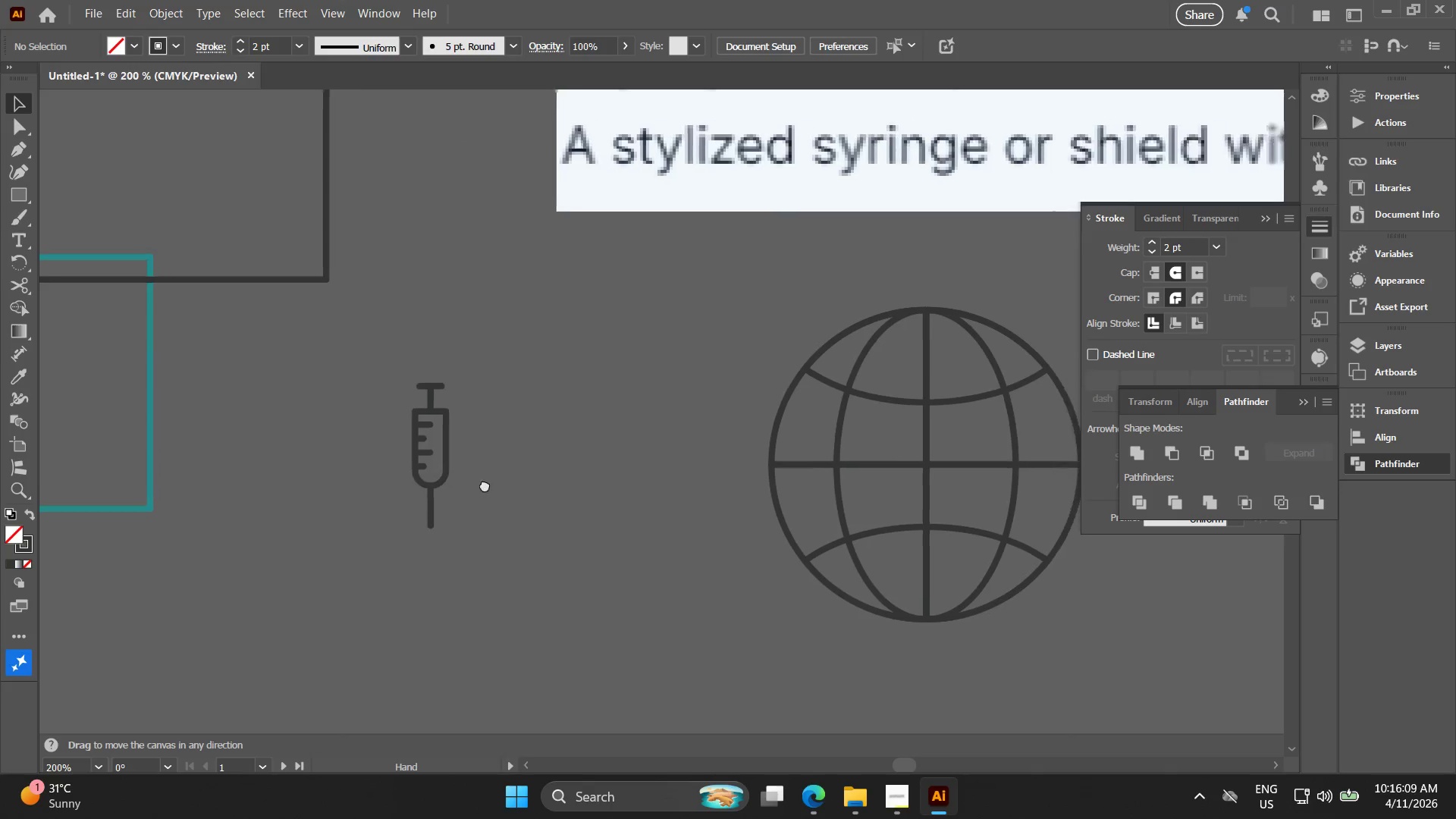 
left_click_drag(start_coordinate=[809, 503], to_coordinate=[515, 481])
 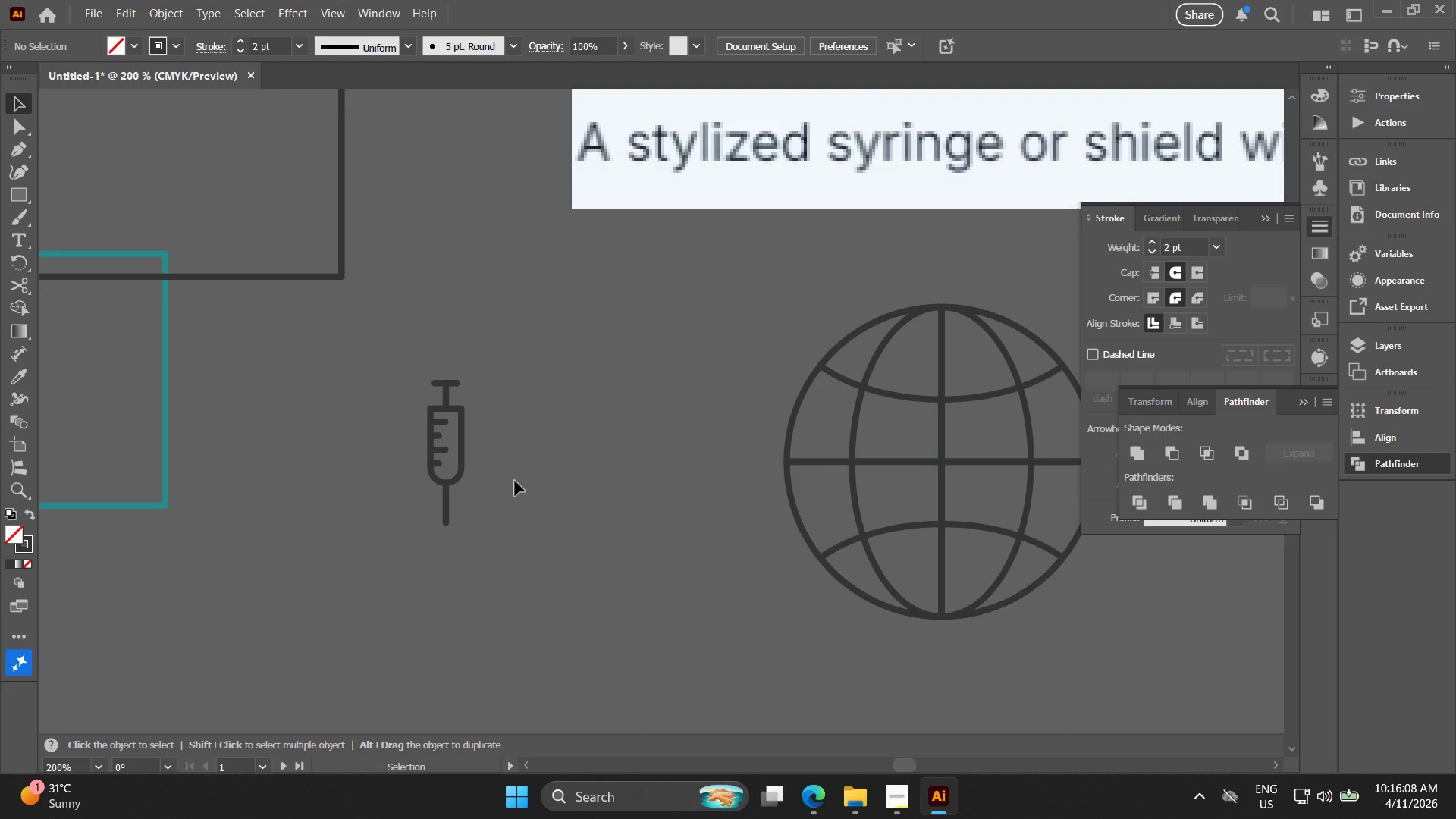 
scroll: coordinate [821, 496], scroll_direction: down, amount: 2.0
 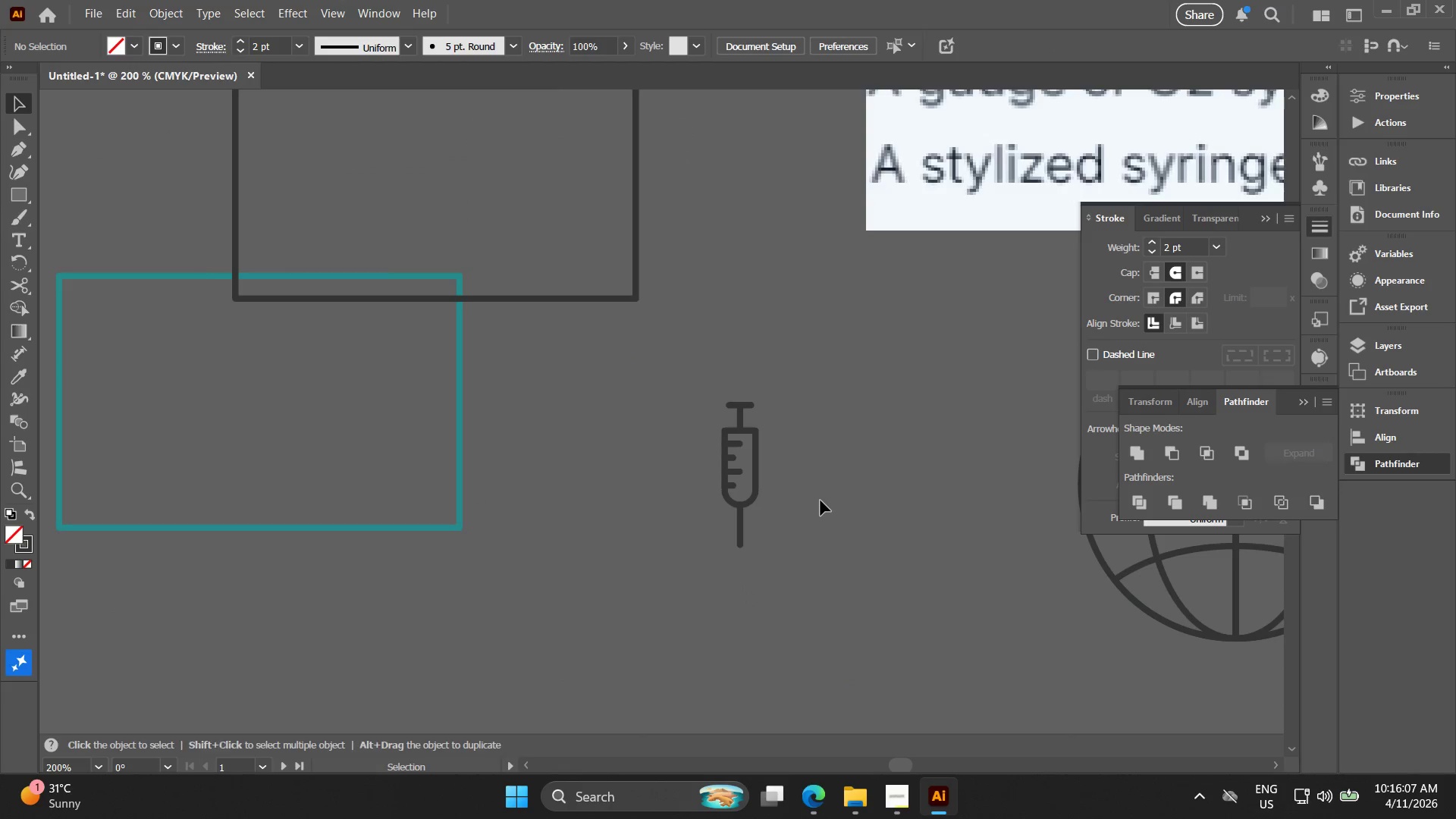 
hold_key(key=Space, duration=0.42)
 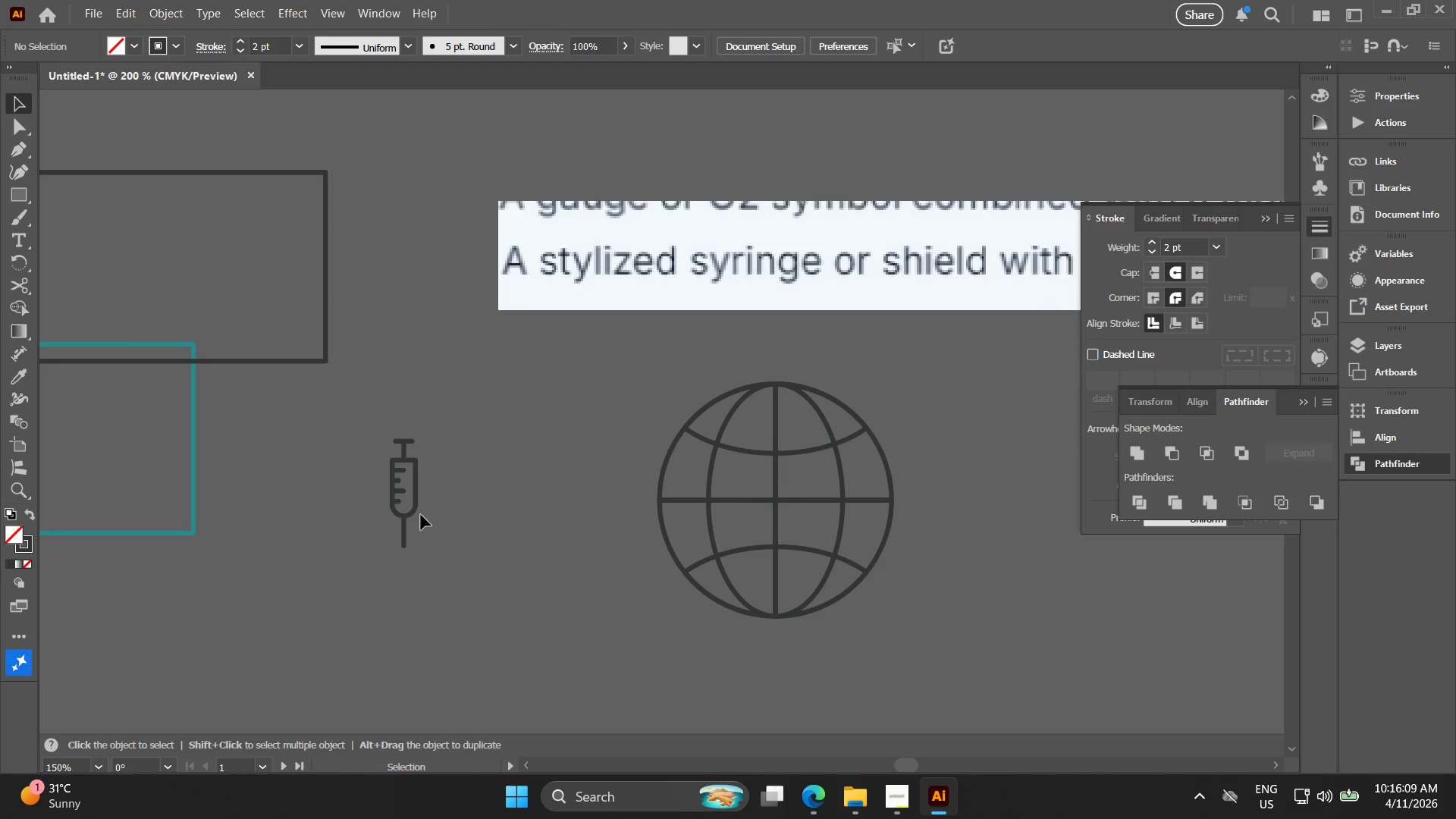 
left_click_drag(start_coordinate=[506, 482], to_coordinate=[451, 519])
 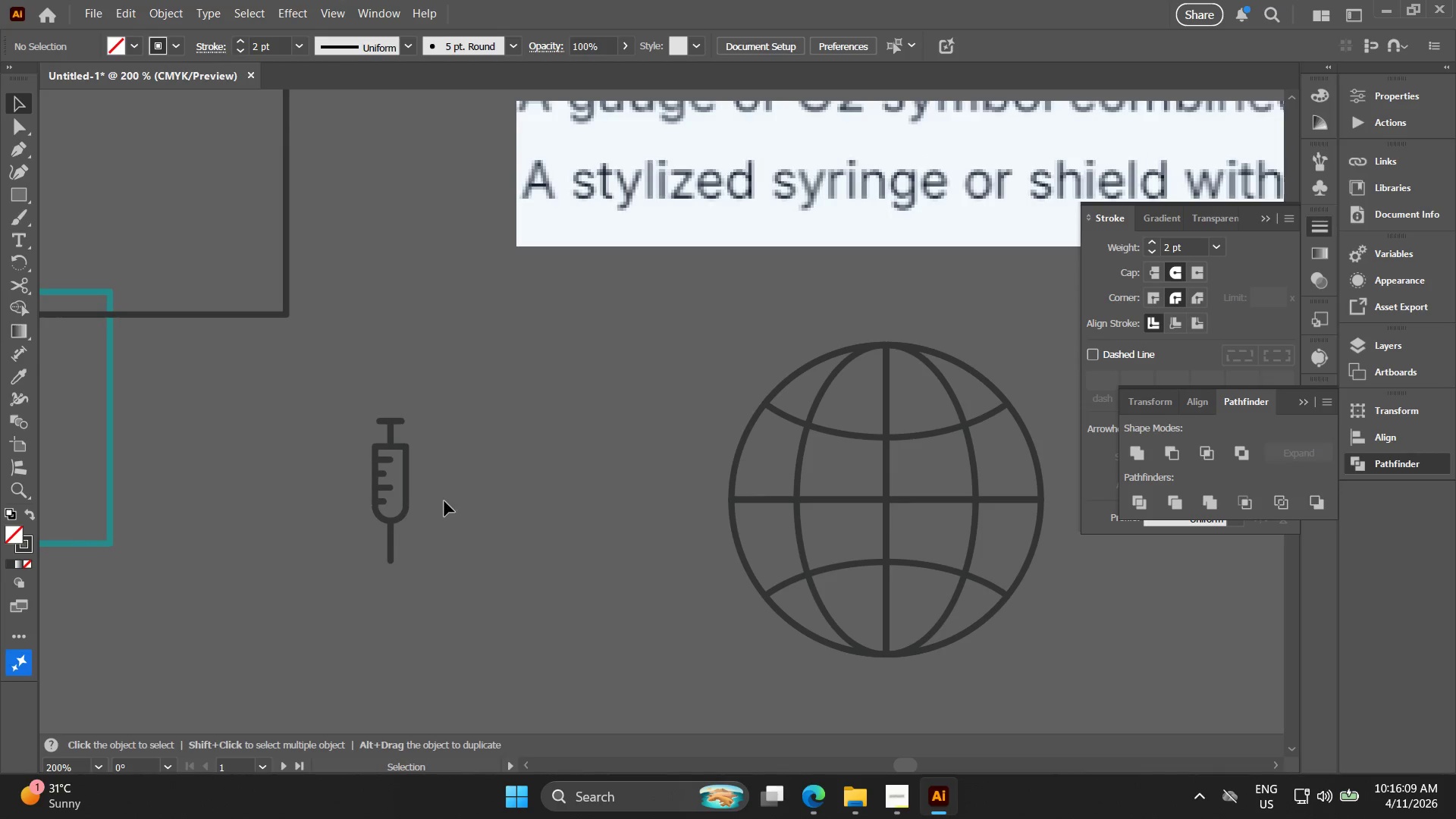 
key(Alt+AltLeft)
 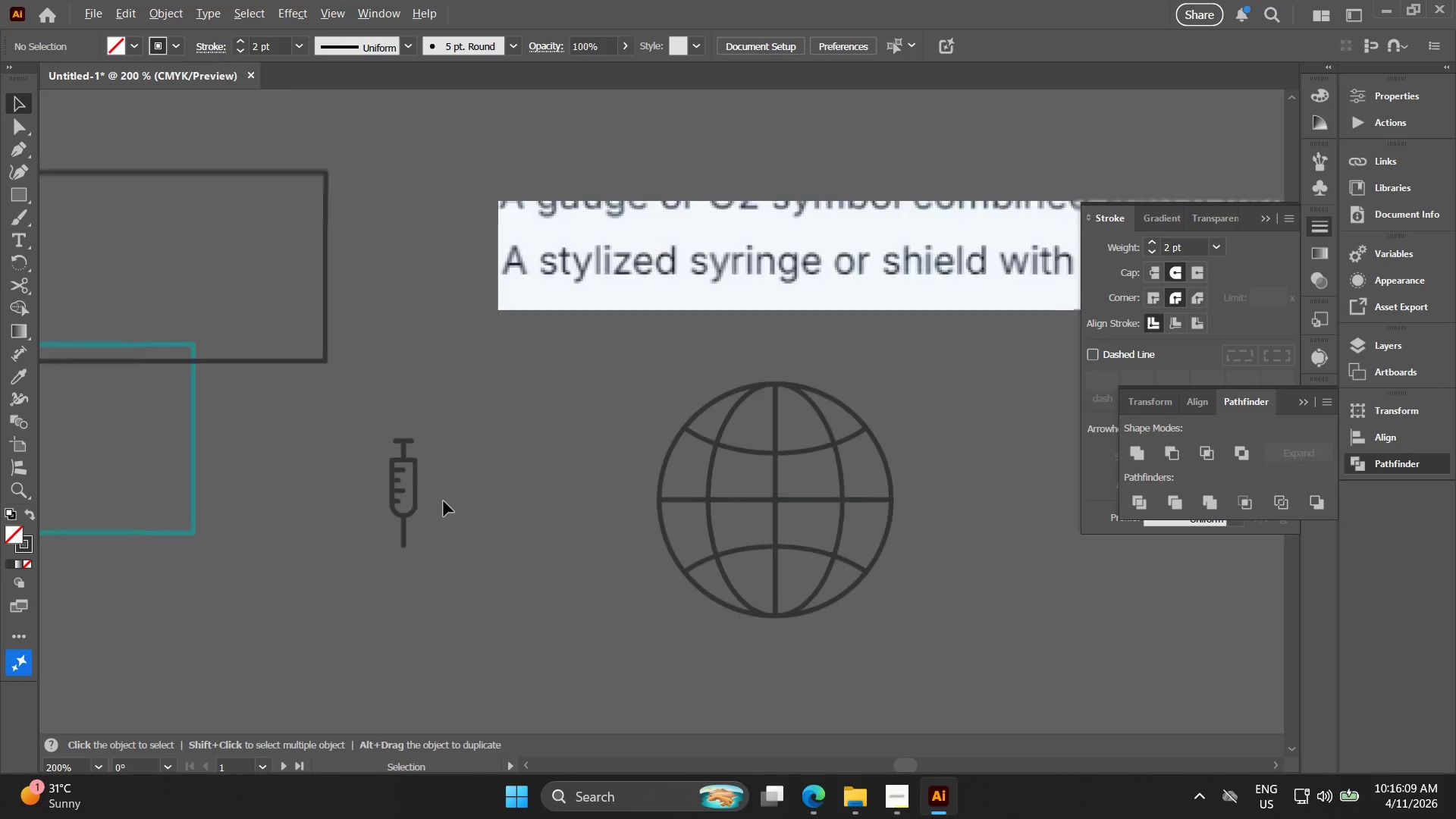 
left_click_drag(start_coordinate=[463, 585], to_coordinate=[376, 394])
 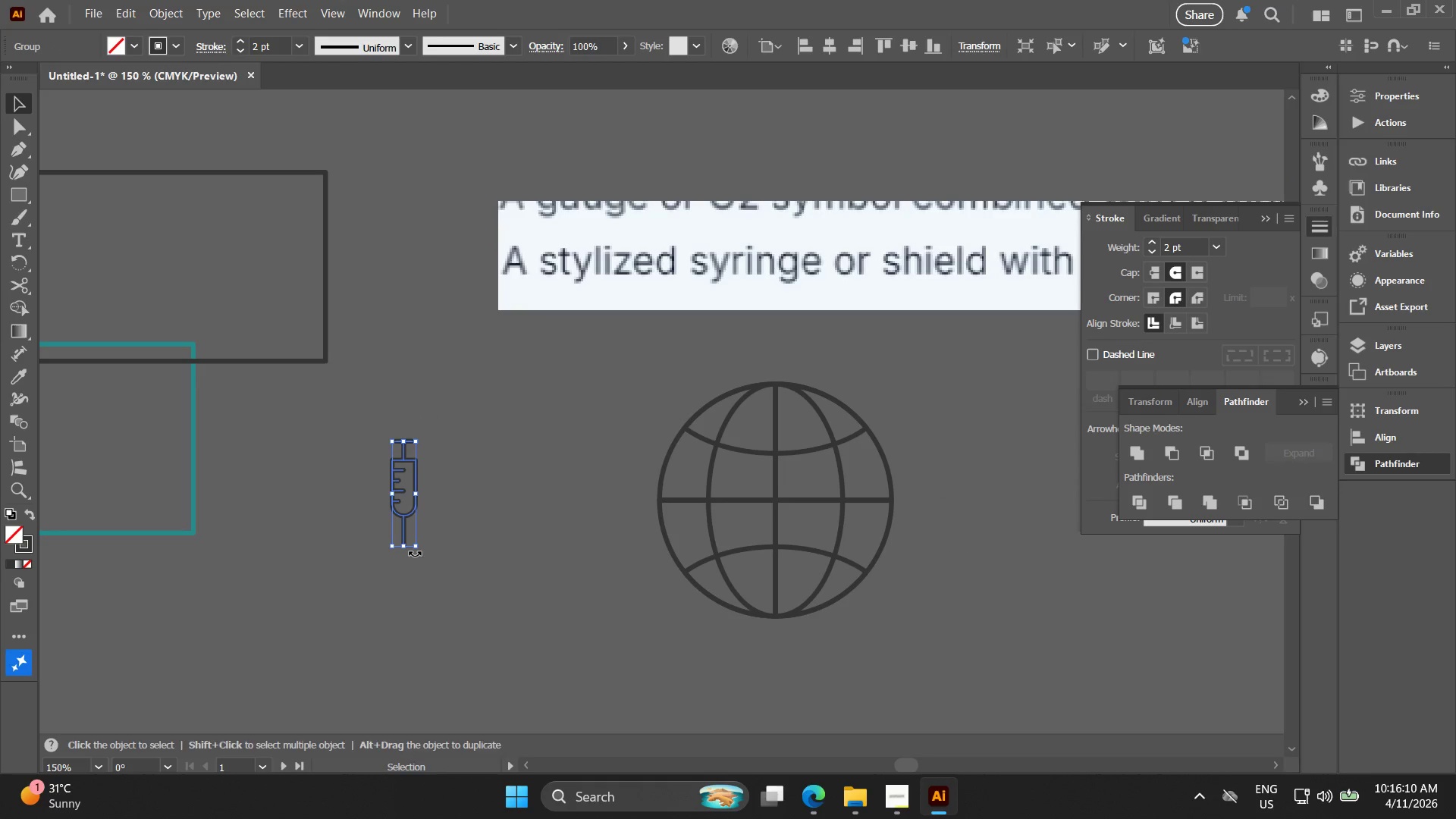 
scroll: coordinate [444, 501], scroll_direction: down, amount: 1.0
 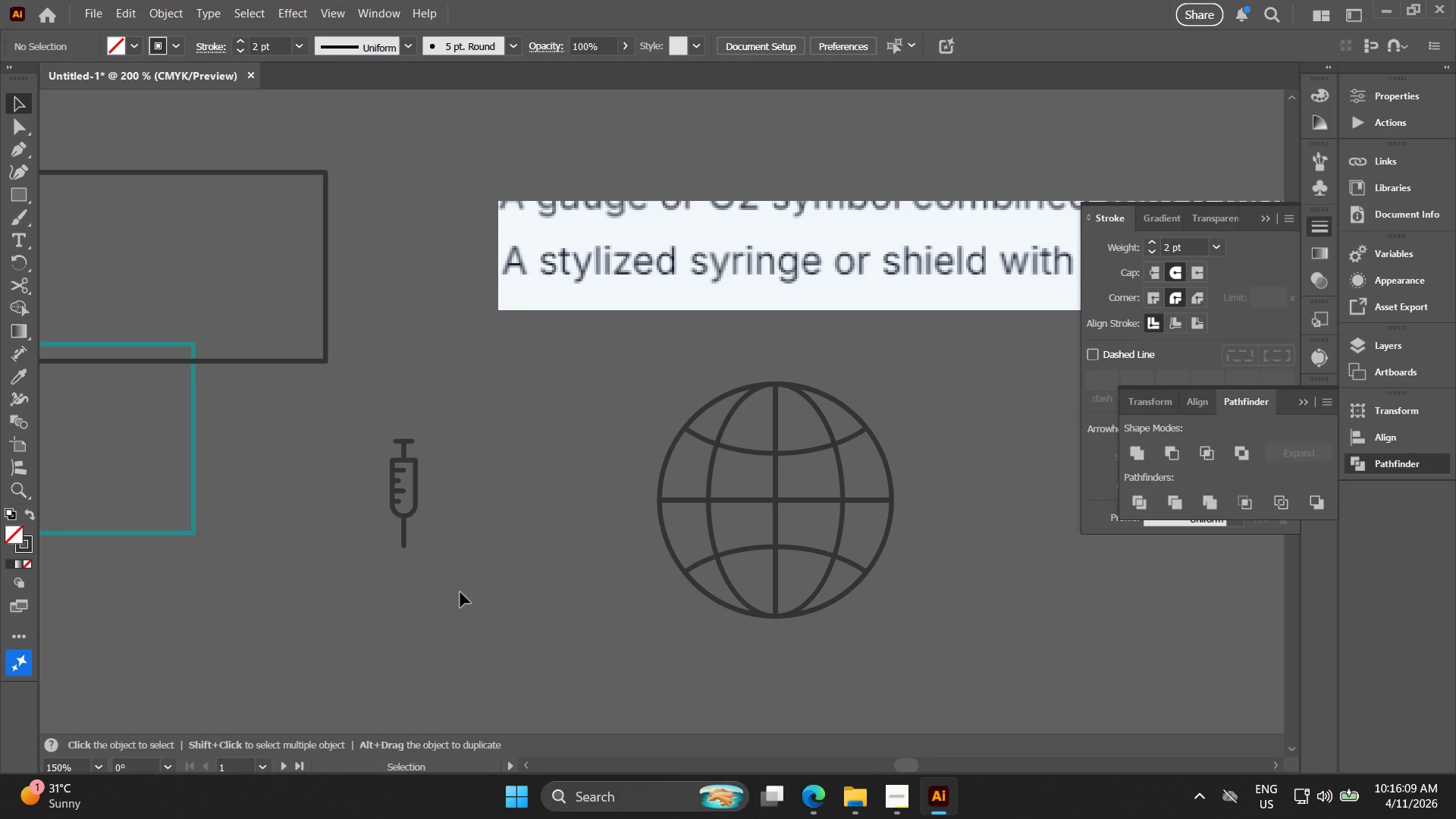 
hold_key(key=AltLeft, duration=0.61)
 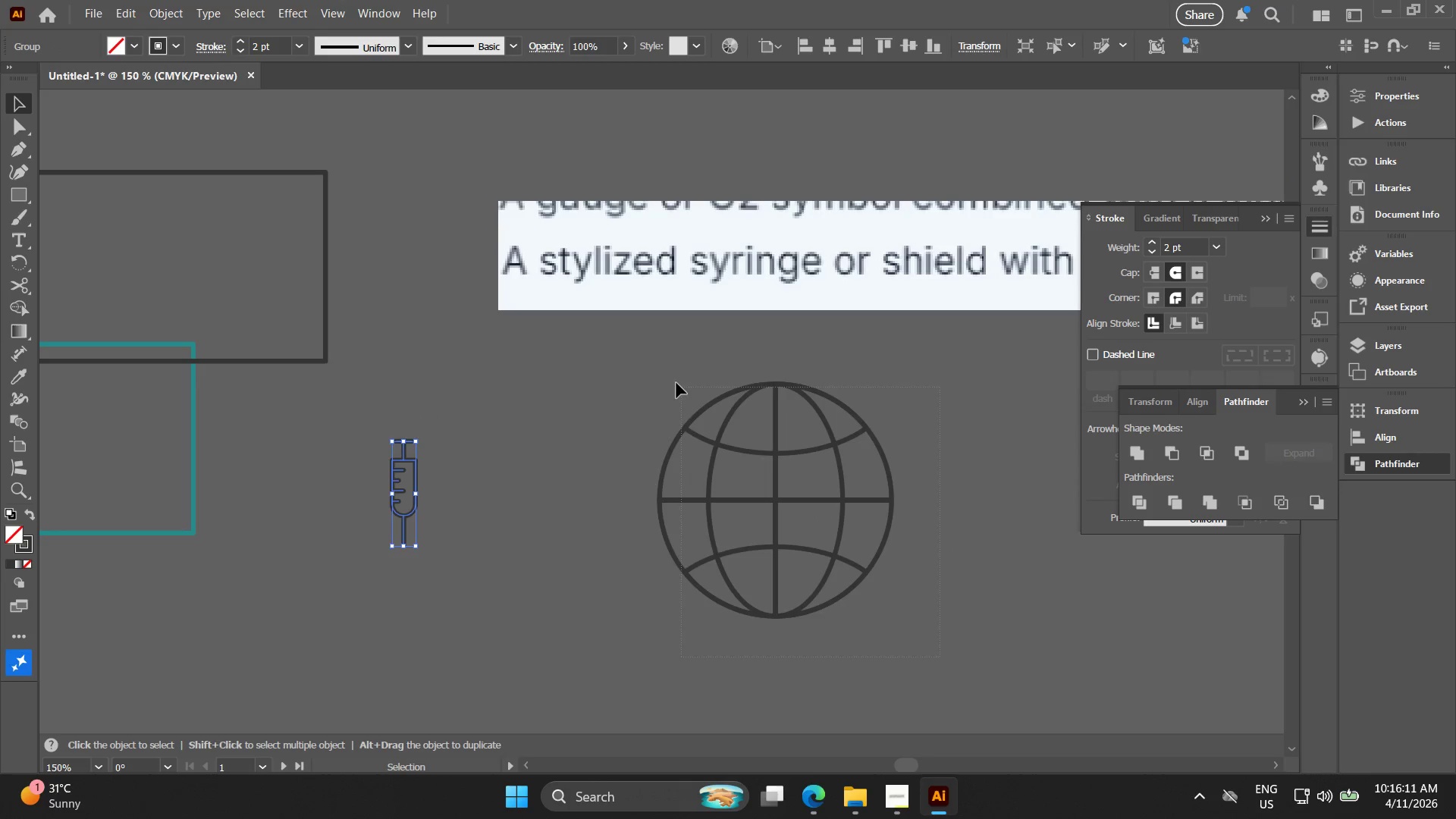 
hold_key(key=ShiftLeft, duration=0.59)
 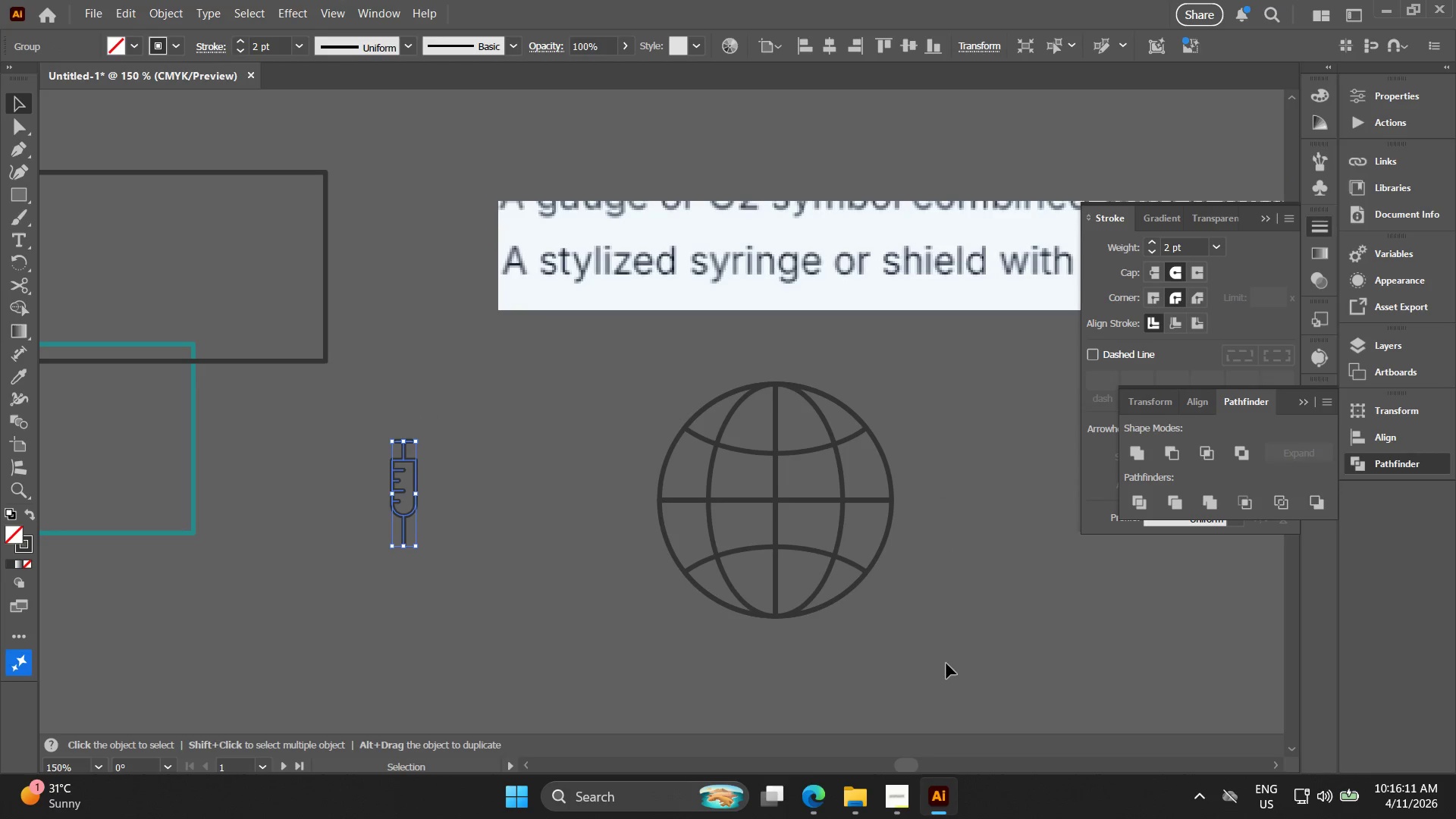 
left_click_drag(start_coordinate=[940, 657], to_coordinate=[676, 383])
 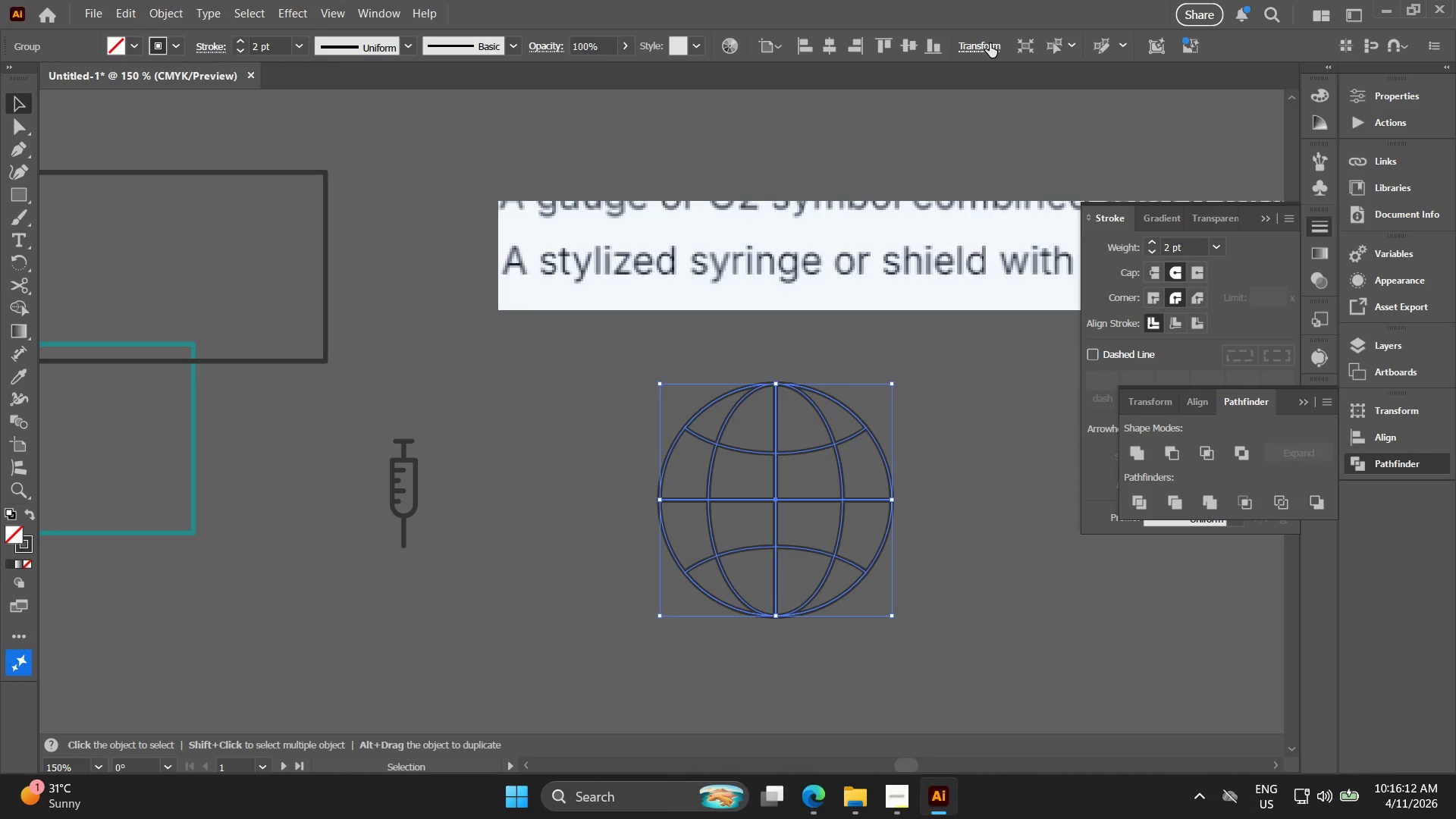 
left_click([982, 44])
 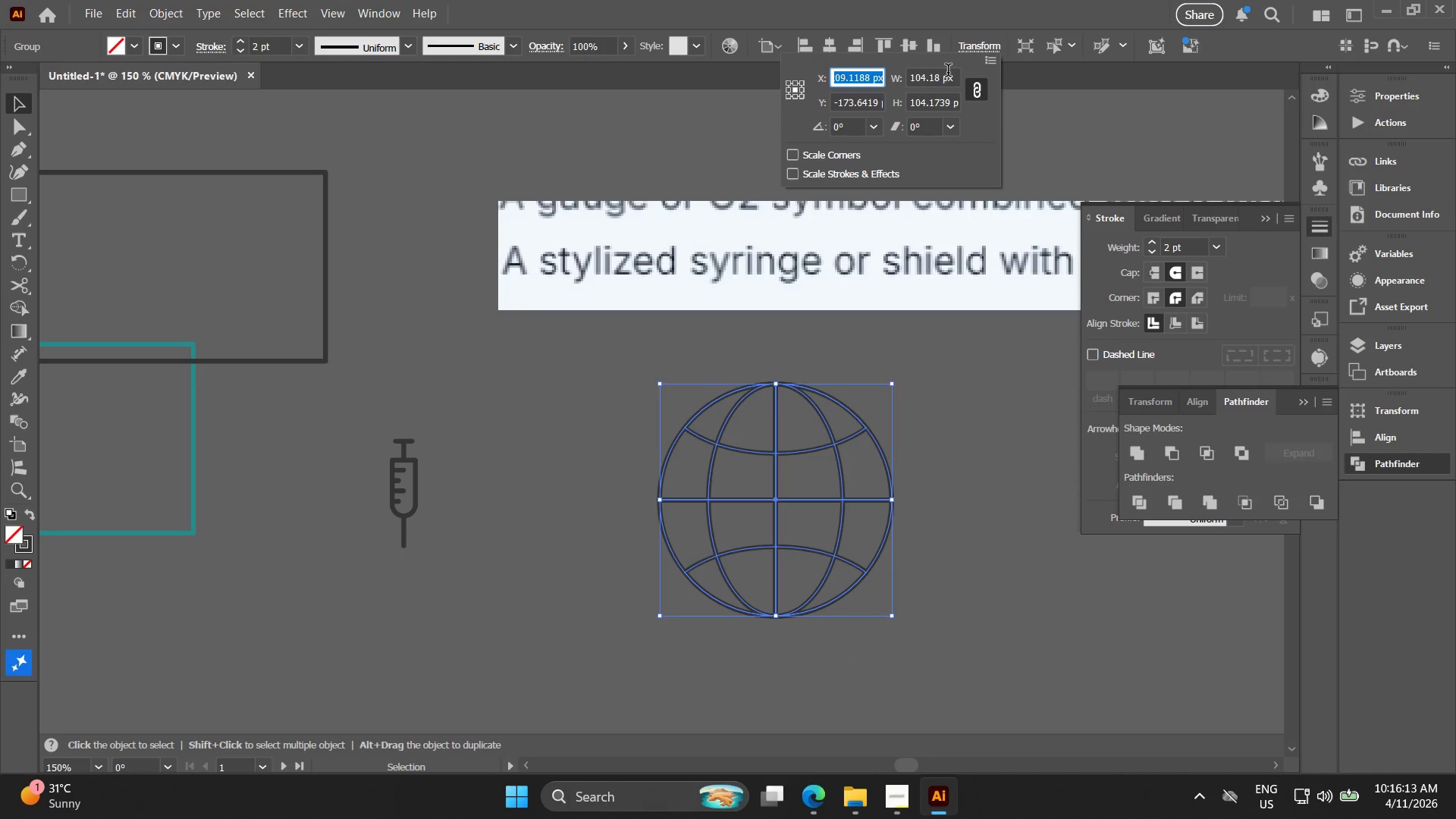 
double_click([948, 75])
 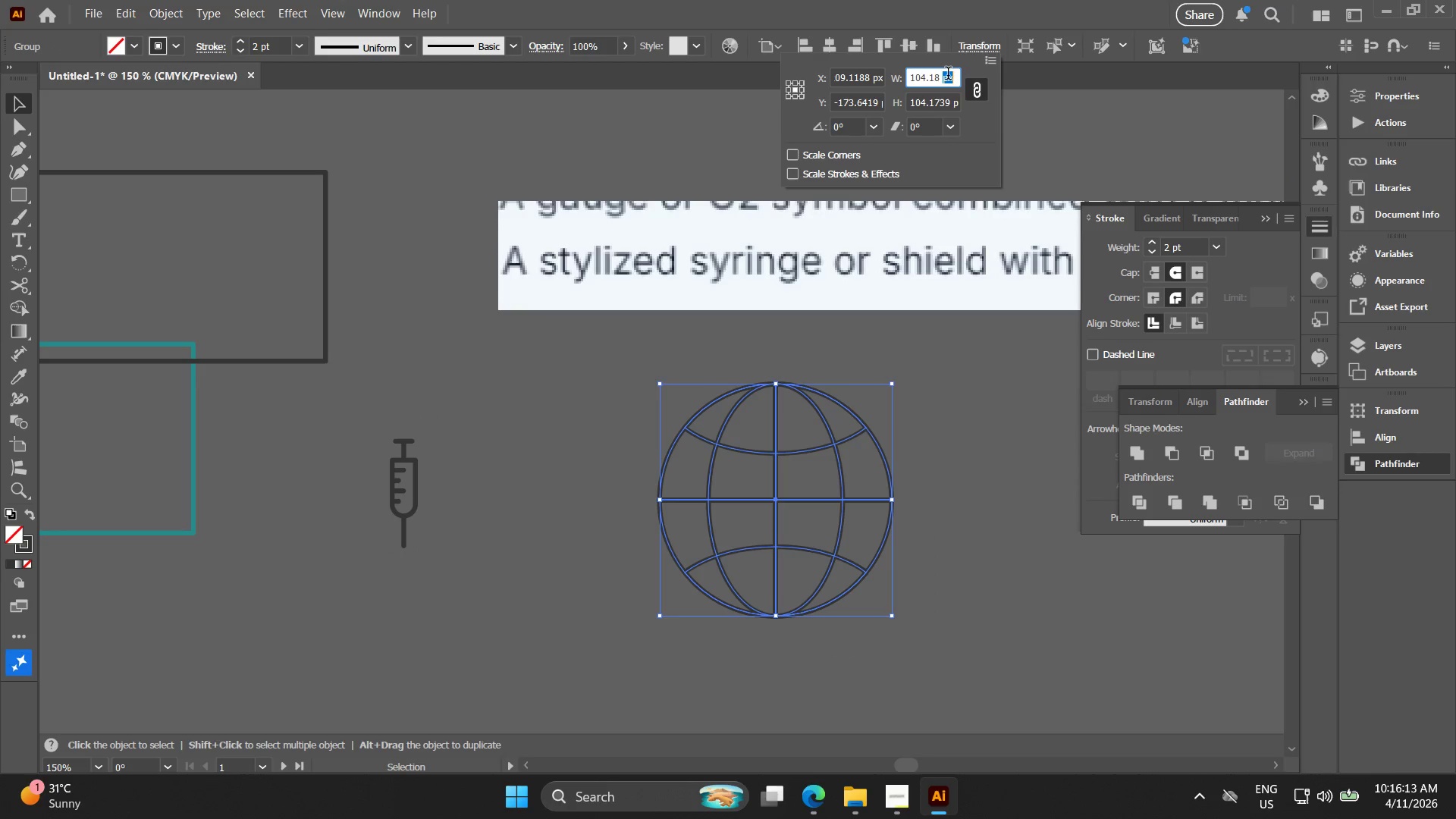 
triple_click([948, 75])
 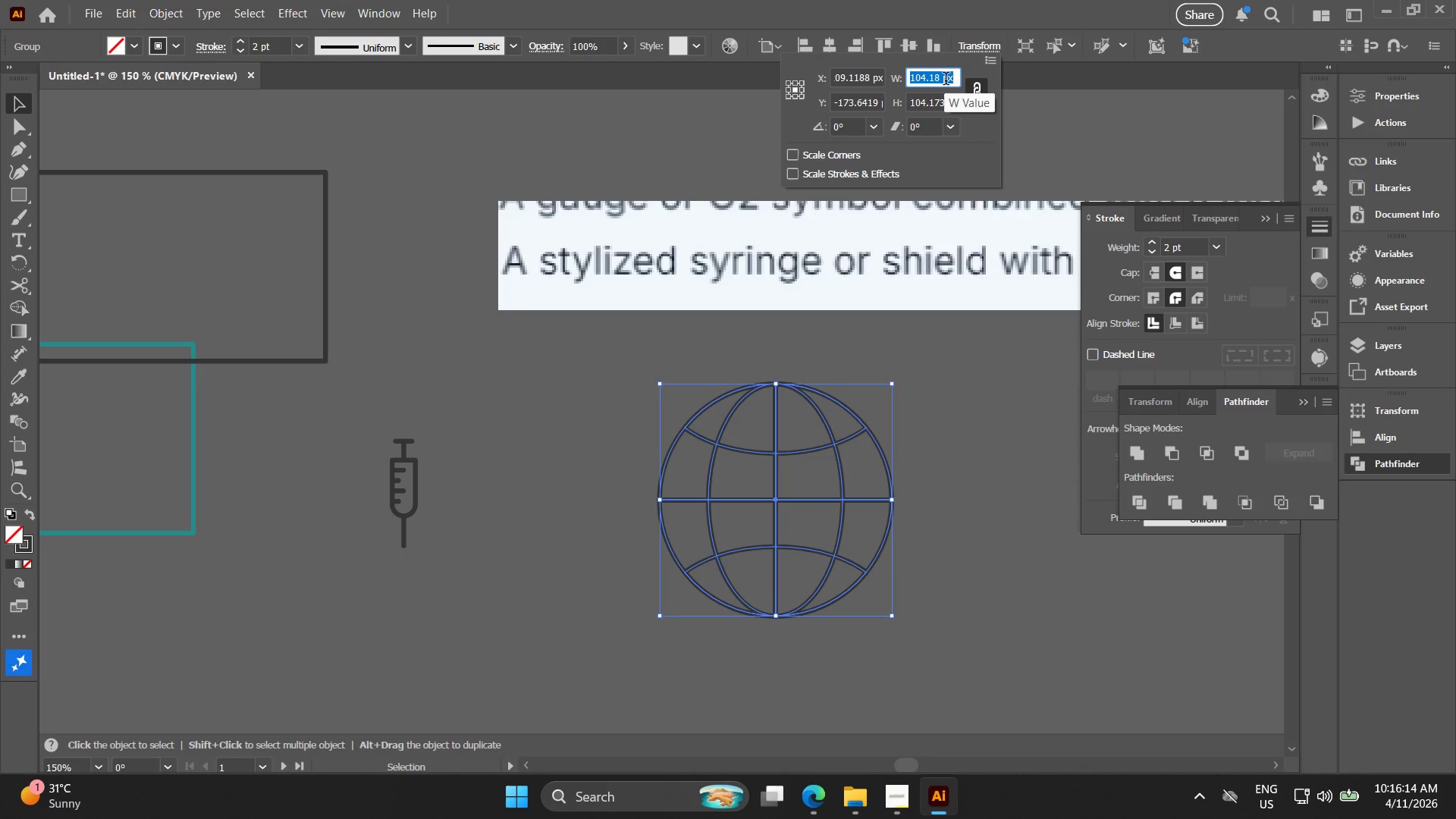 
type(64)
 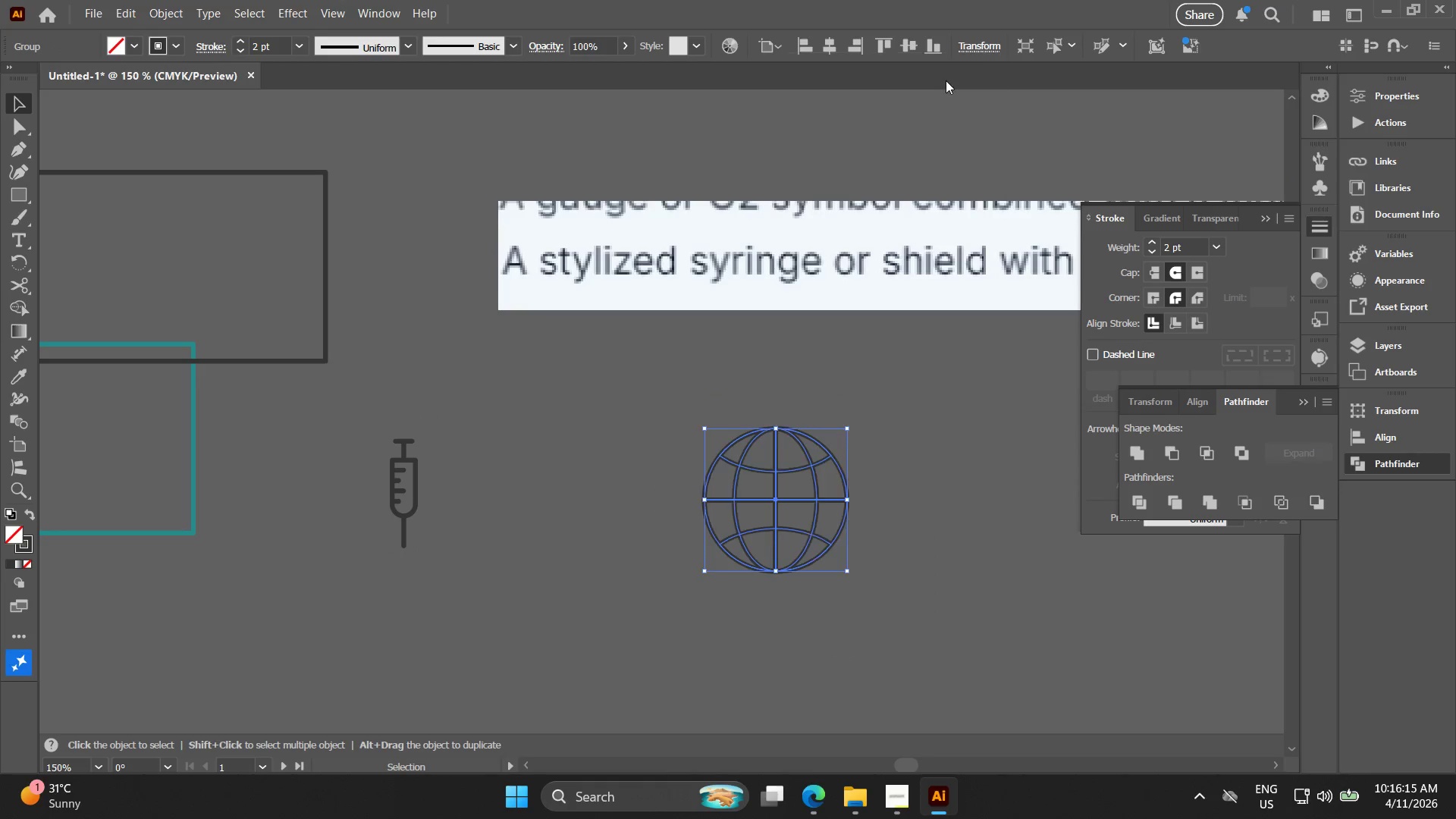 
key(Enter)
 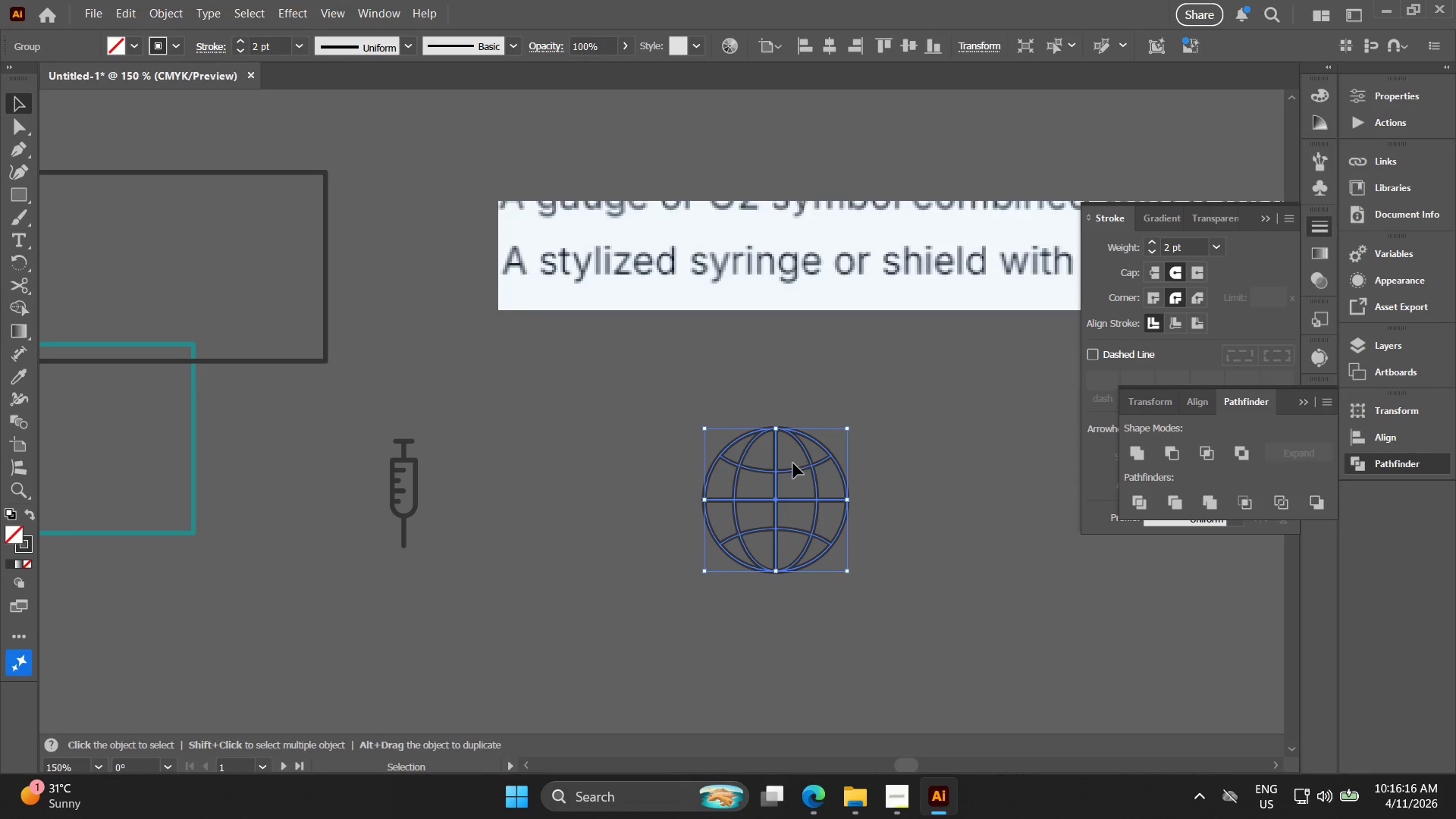 
left_click_drag(start_coordinate=[784, 472], to_coordinate=[538, 463])
 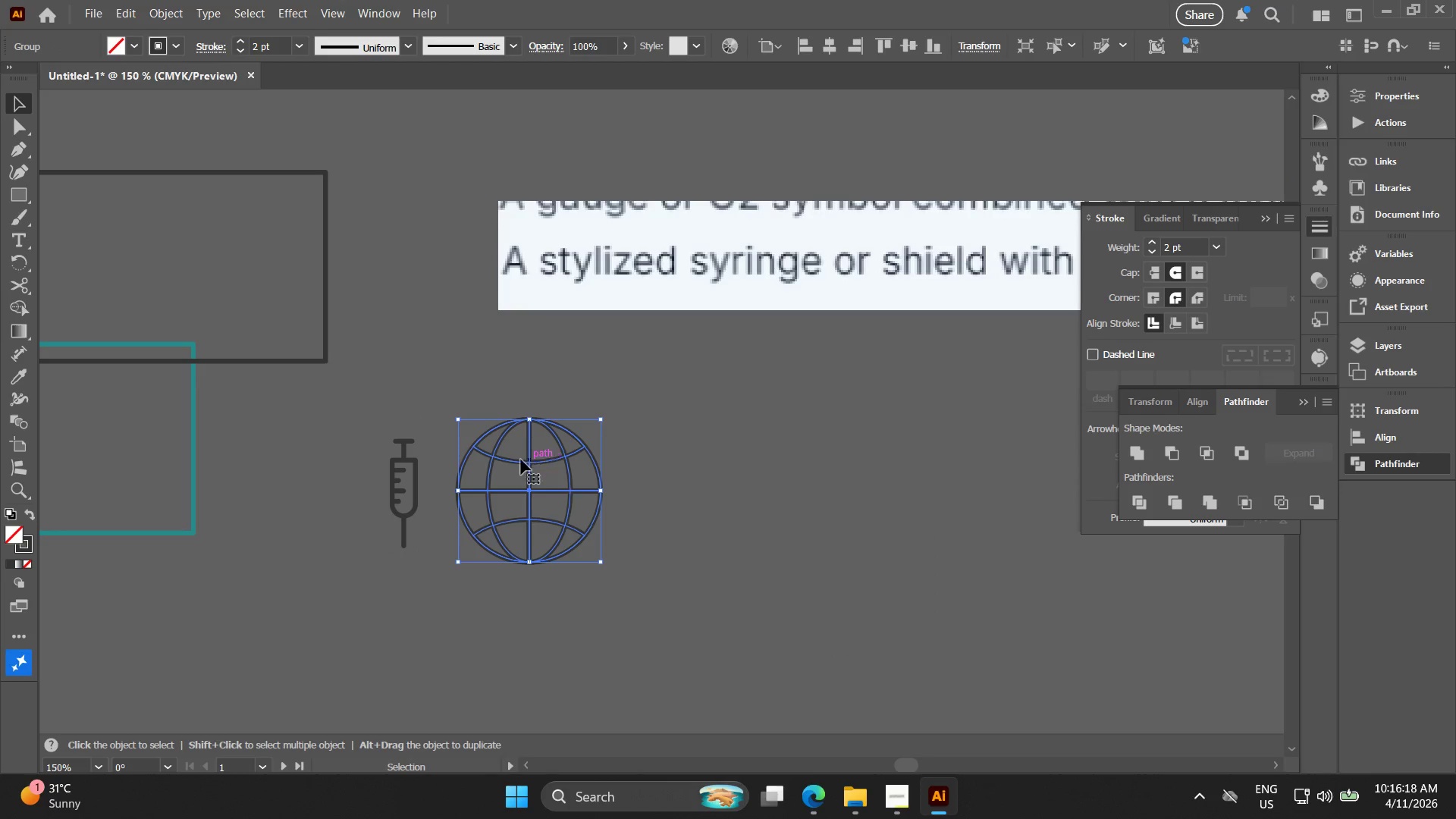 
key(Alt+AltLeft)
 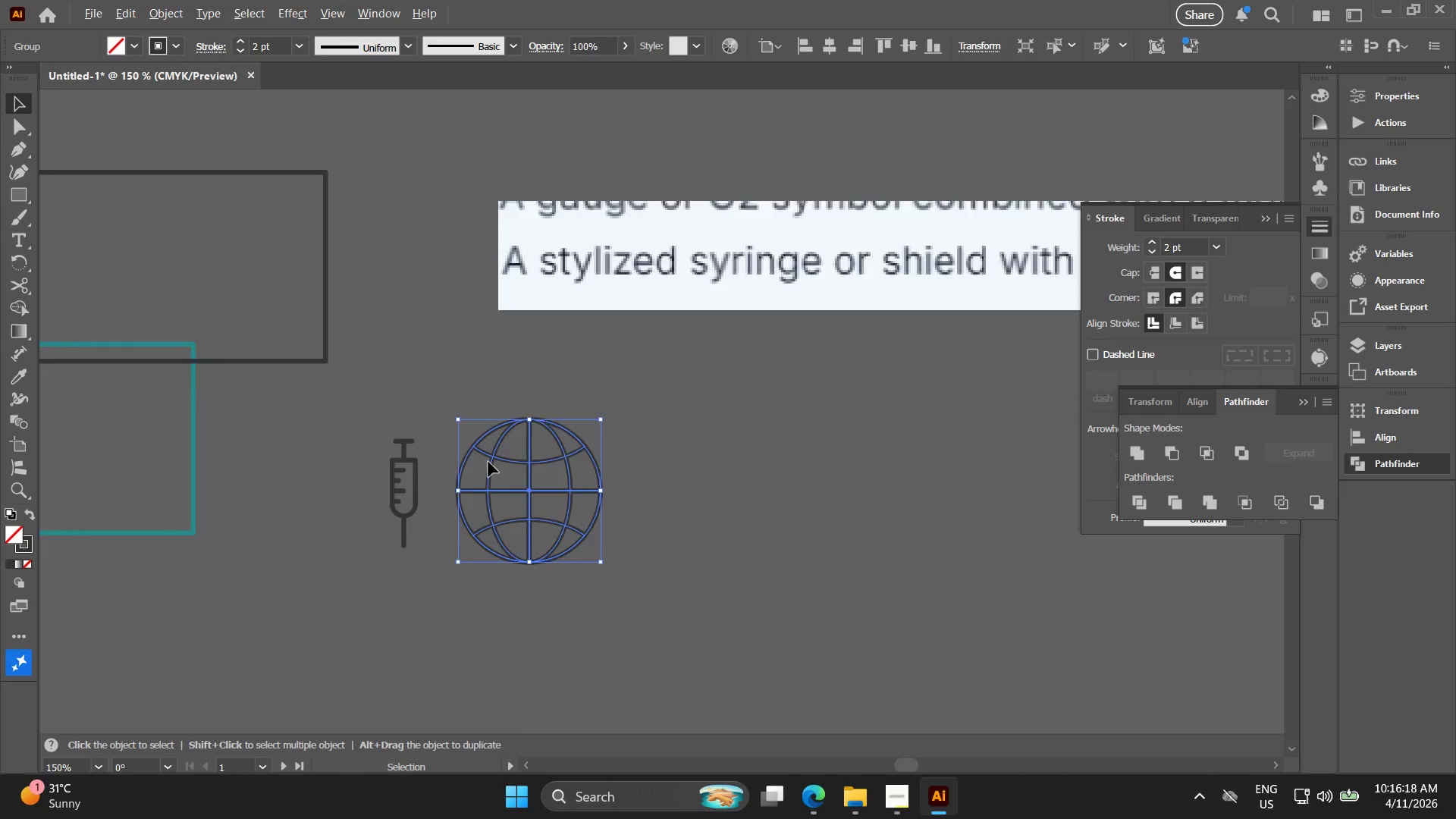 
hold_key(key=Space, duration=0.34)
 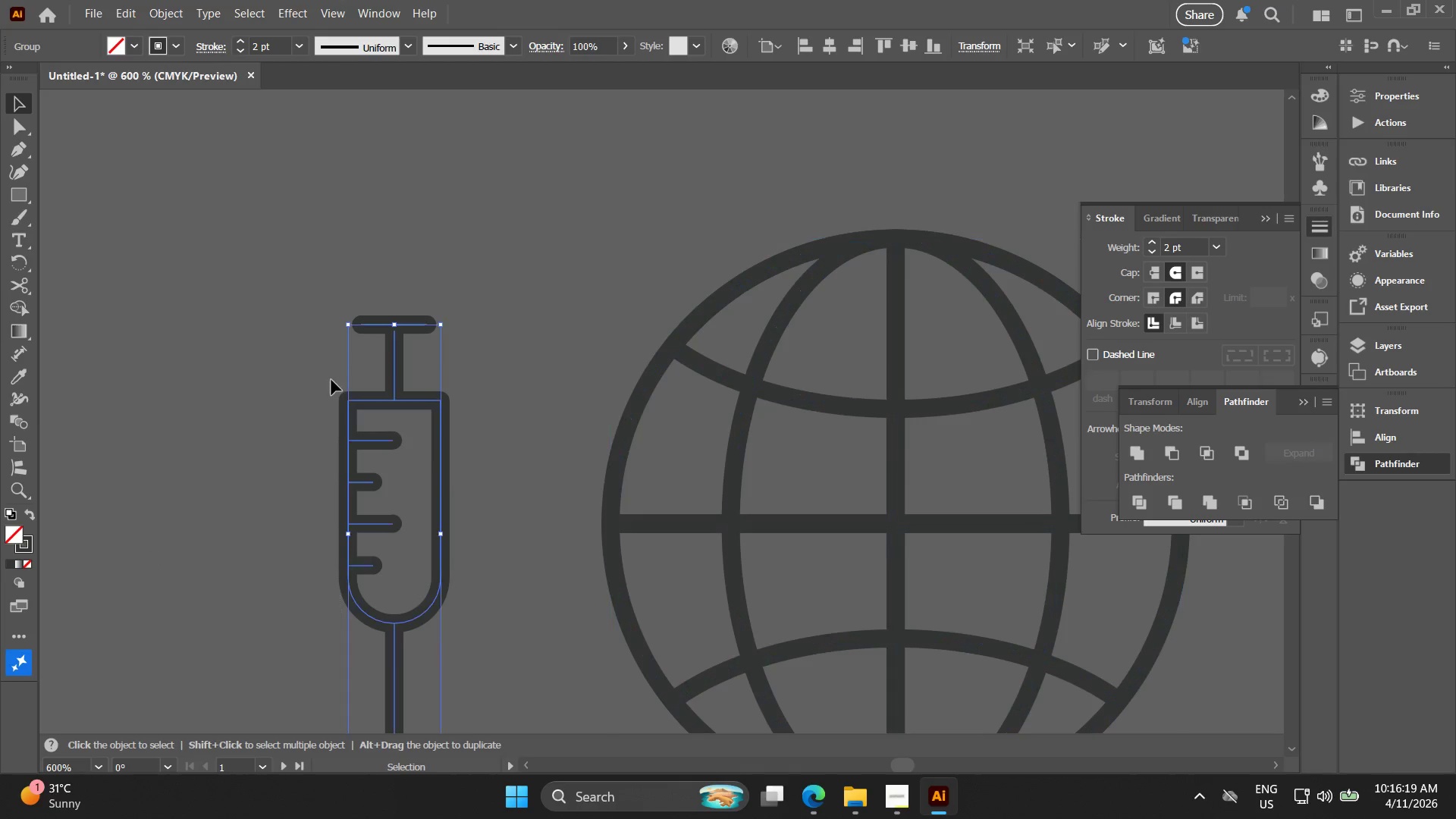 
left_click_drag(start_coordinate=[499, 463], to_coordinate=[742, 406])
 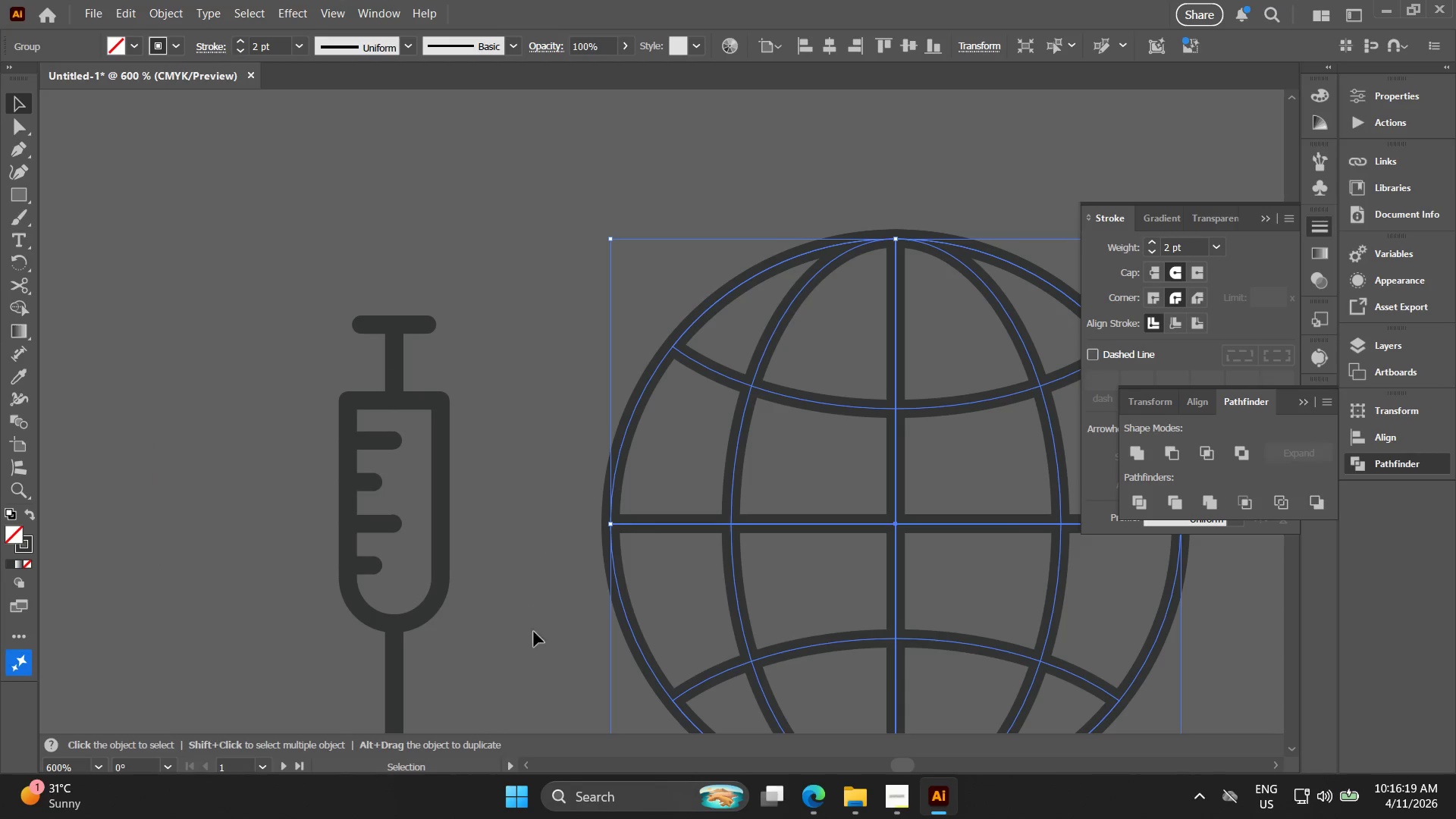 
scroll: coordinate [488, 462], scroll_direction: up, amount: 4.0
 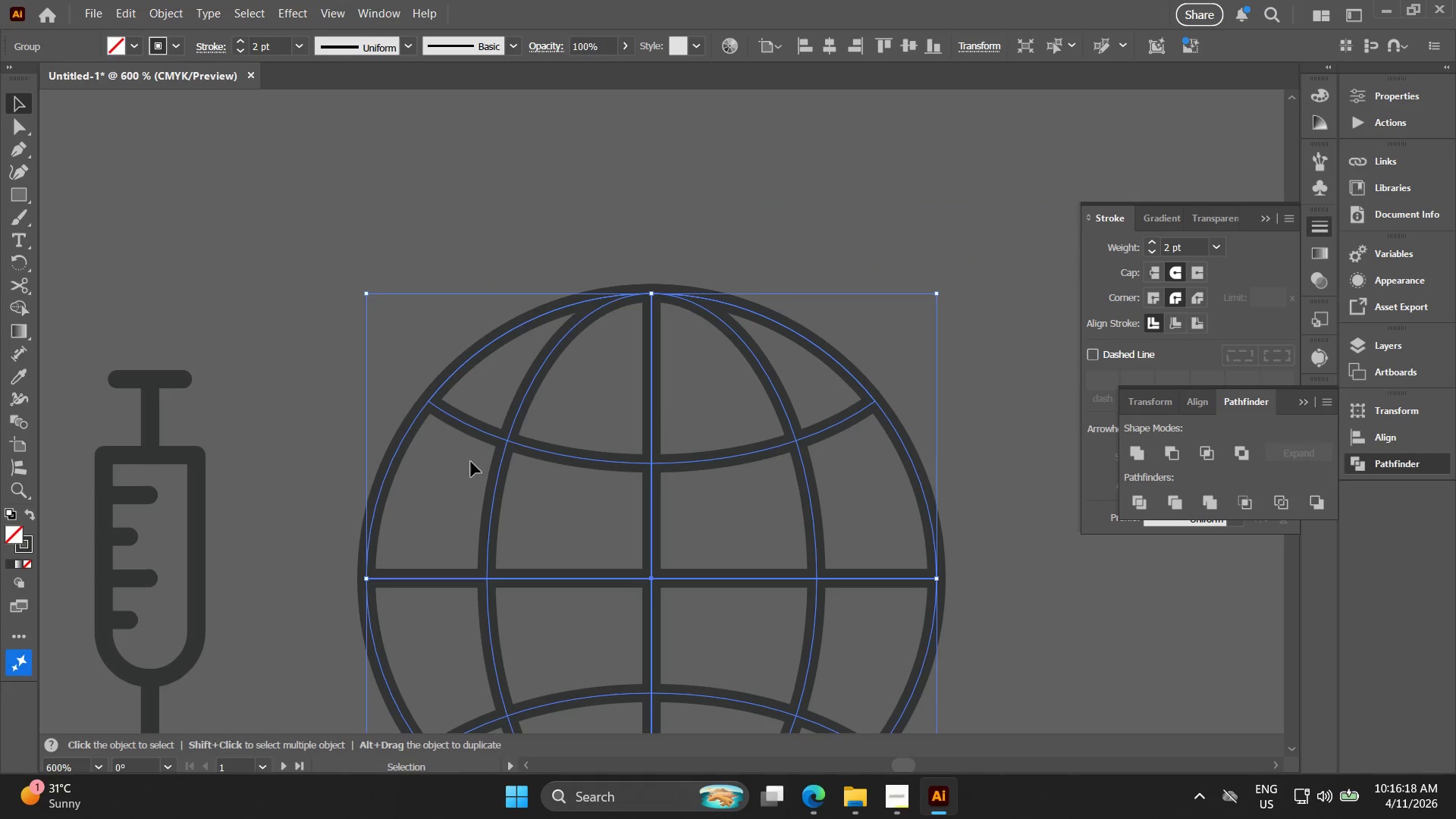 
left_click_drag(start_coordinate=[531, 679], to_coordinate=[337, 403])
 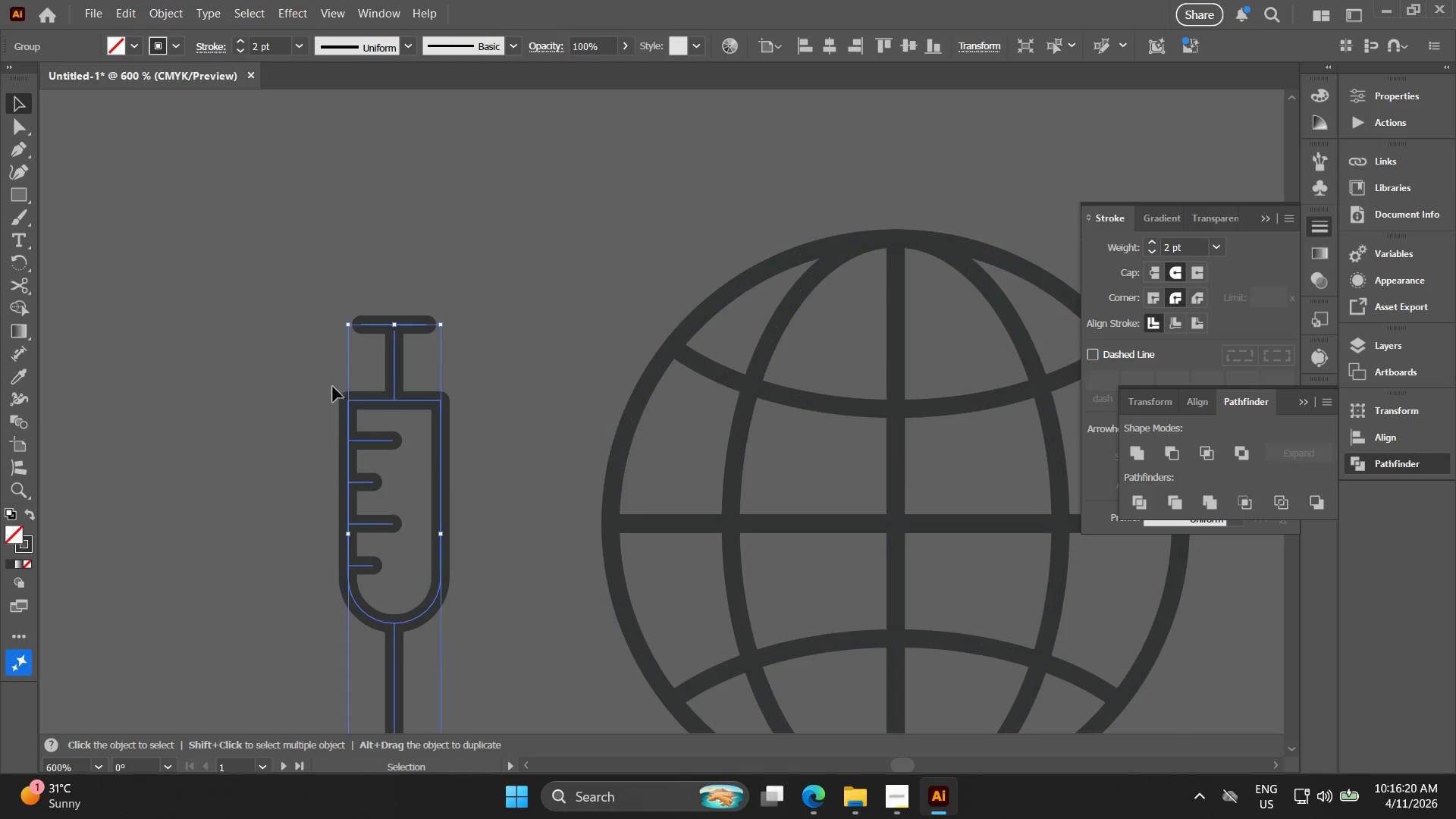 
key(Alt+AltLeft)
 